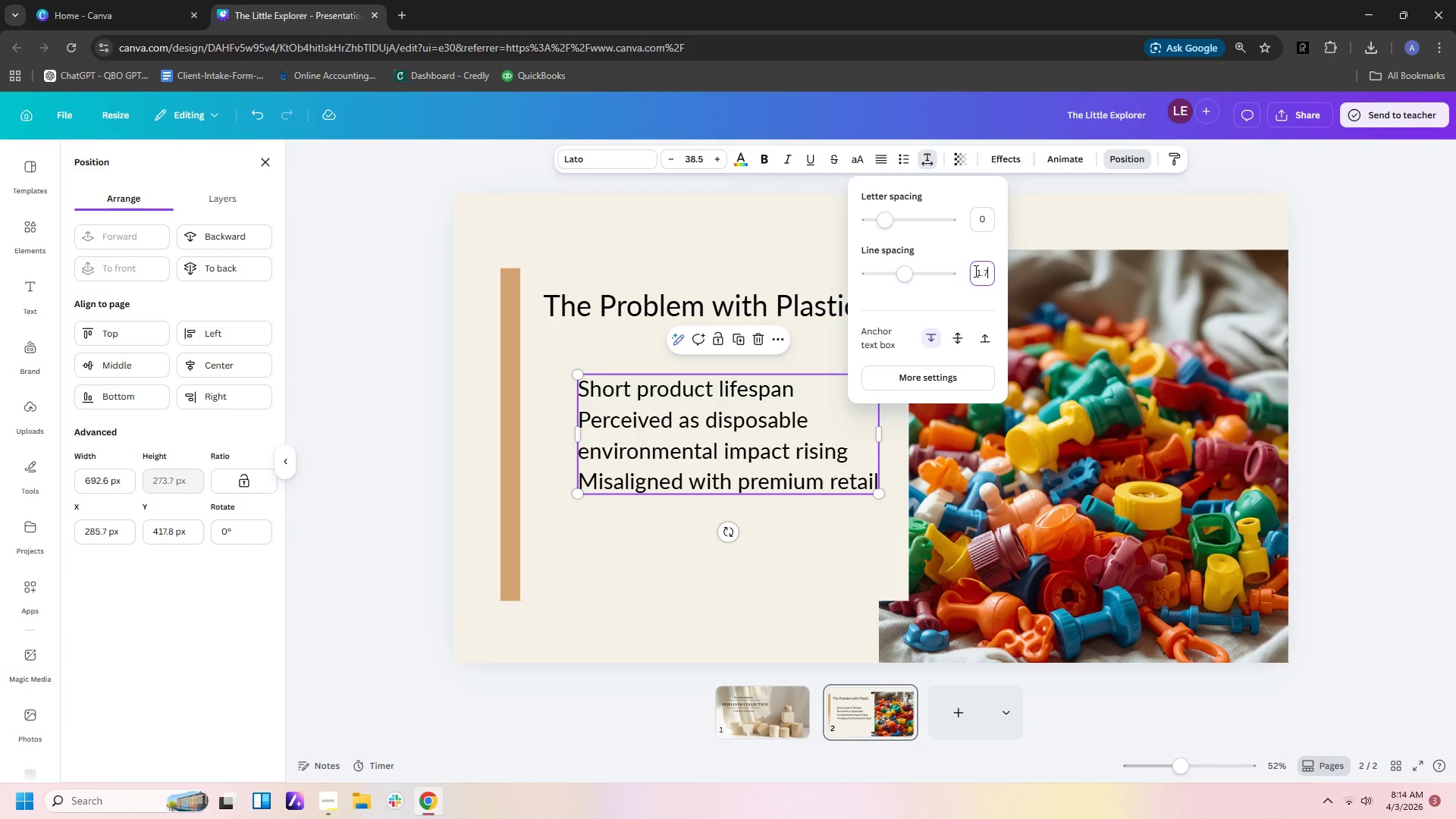 
key(7)
 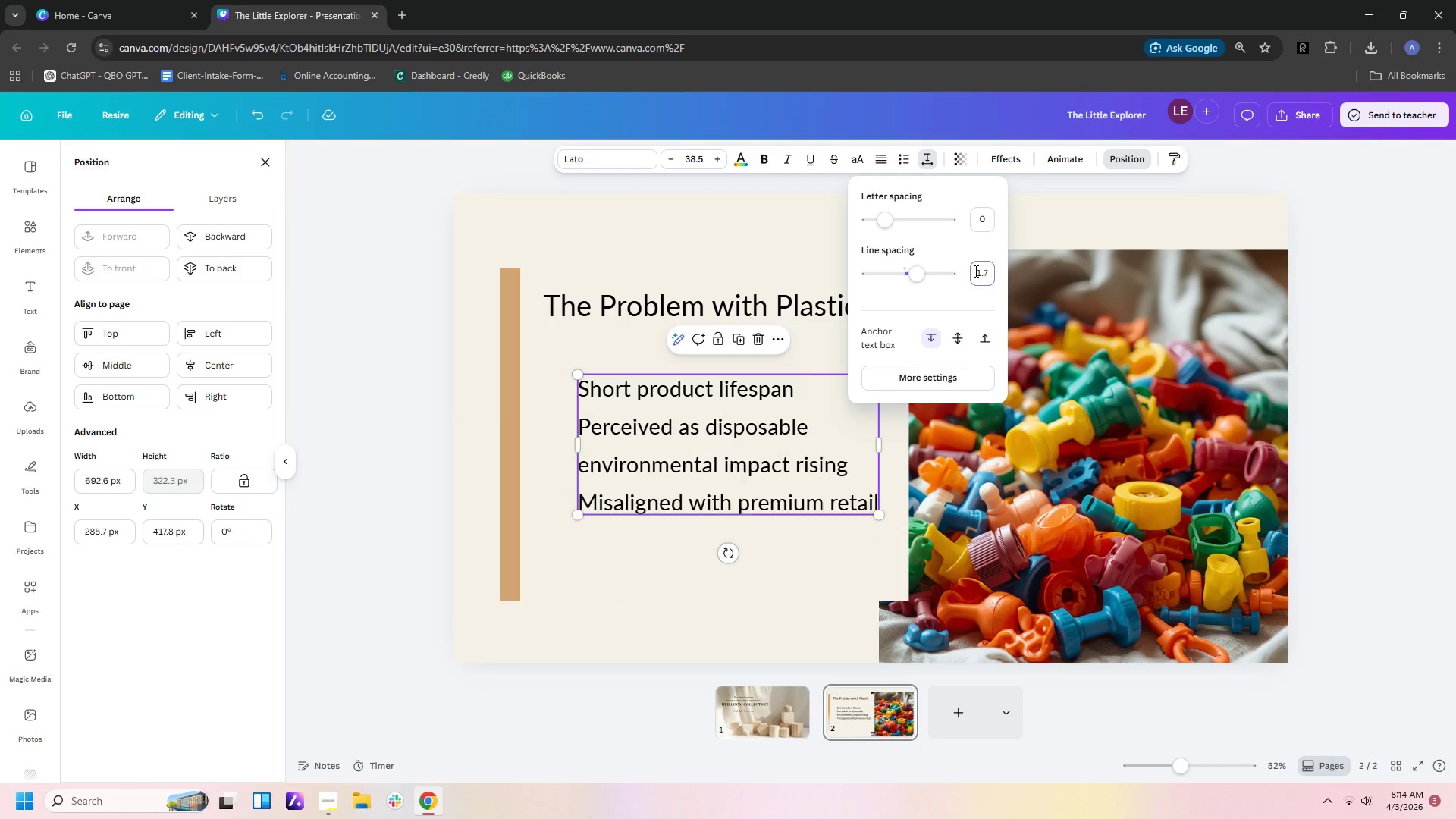 
key(Enter)
 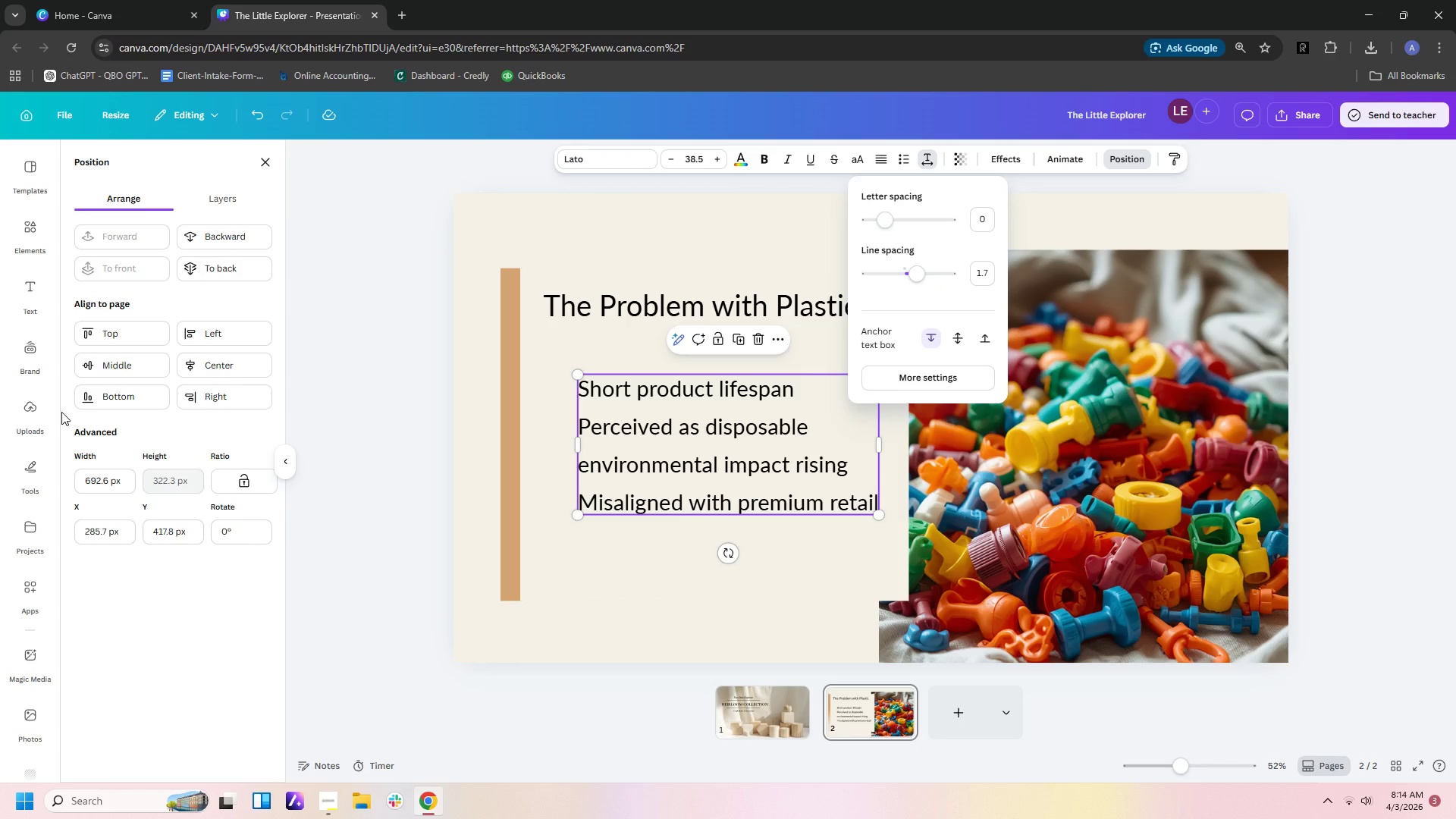 
wait(12.05)
 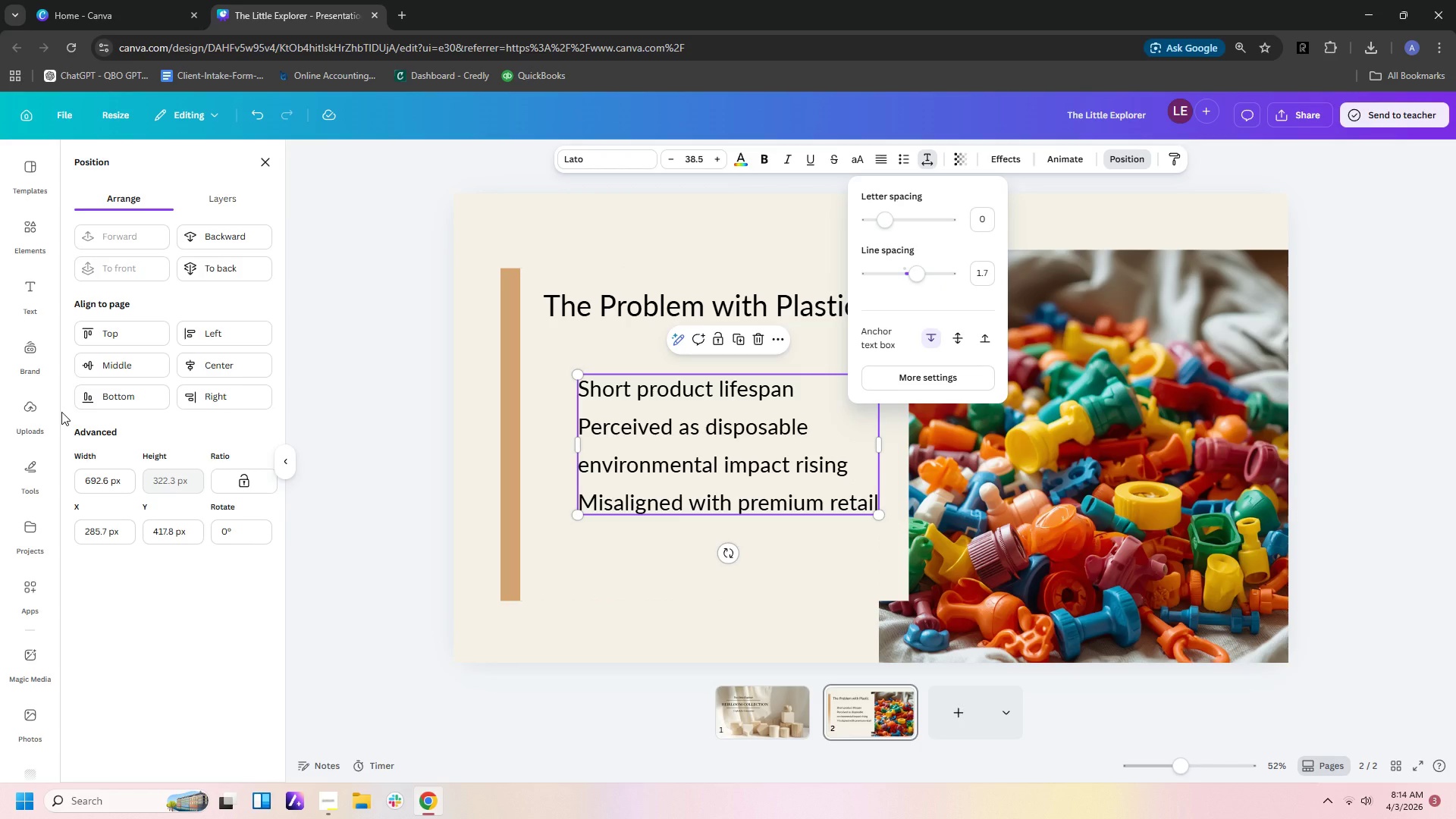 
left_click([30, 221])
 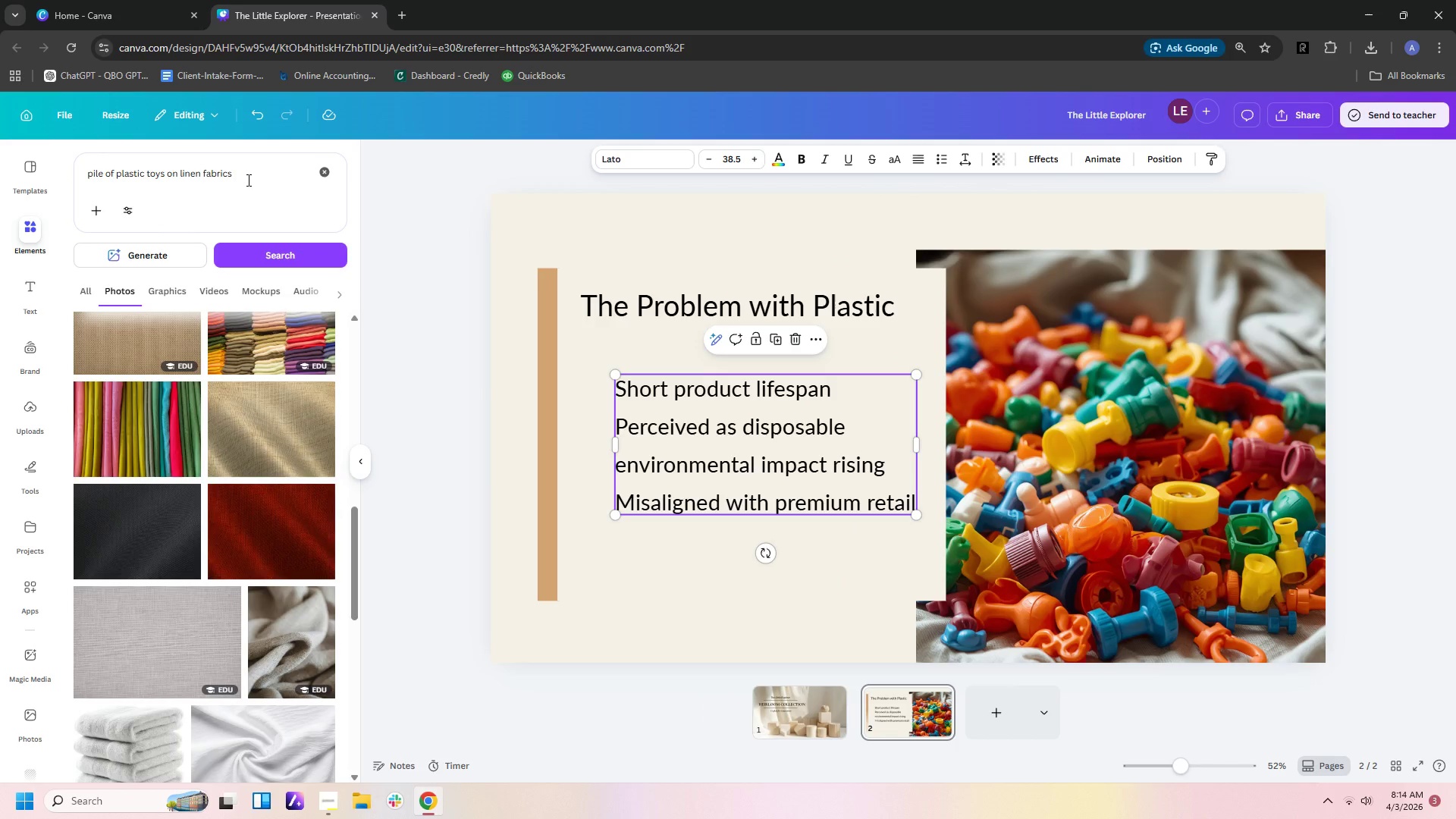 
left_click_drag(start_coordinate=[247, 179], to_coordinate=[0, 155])
 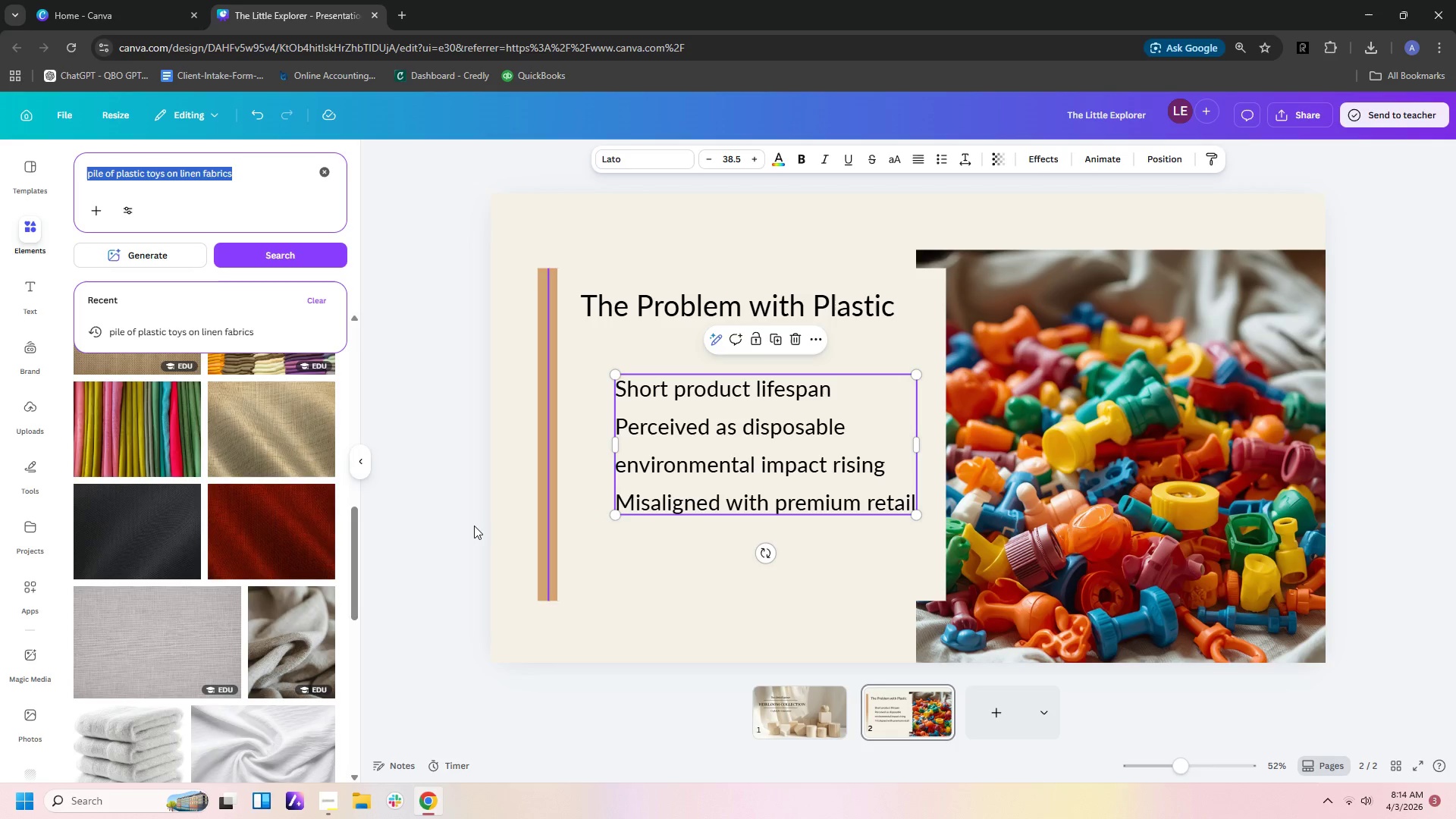 
left_click([469, 526])
 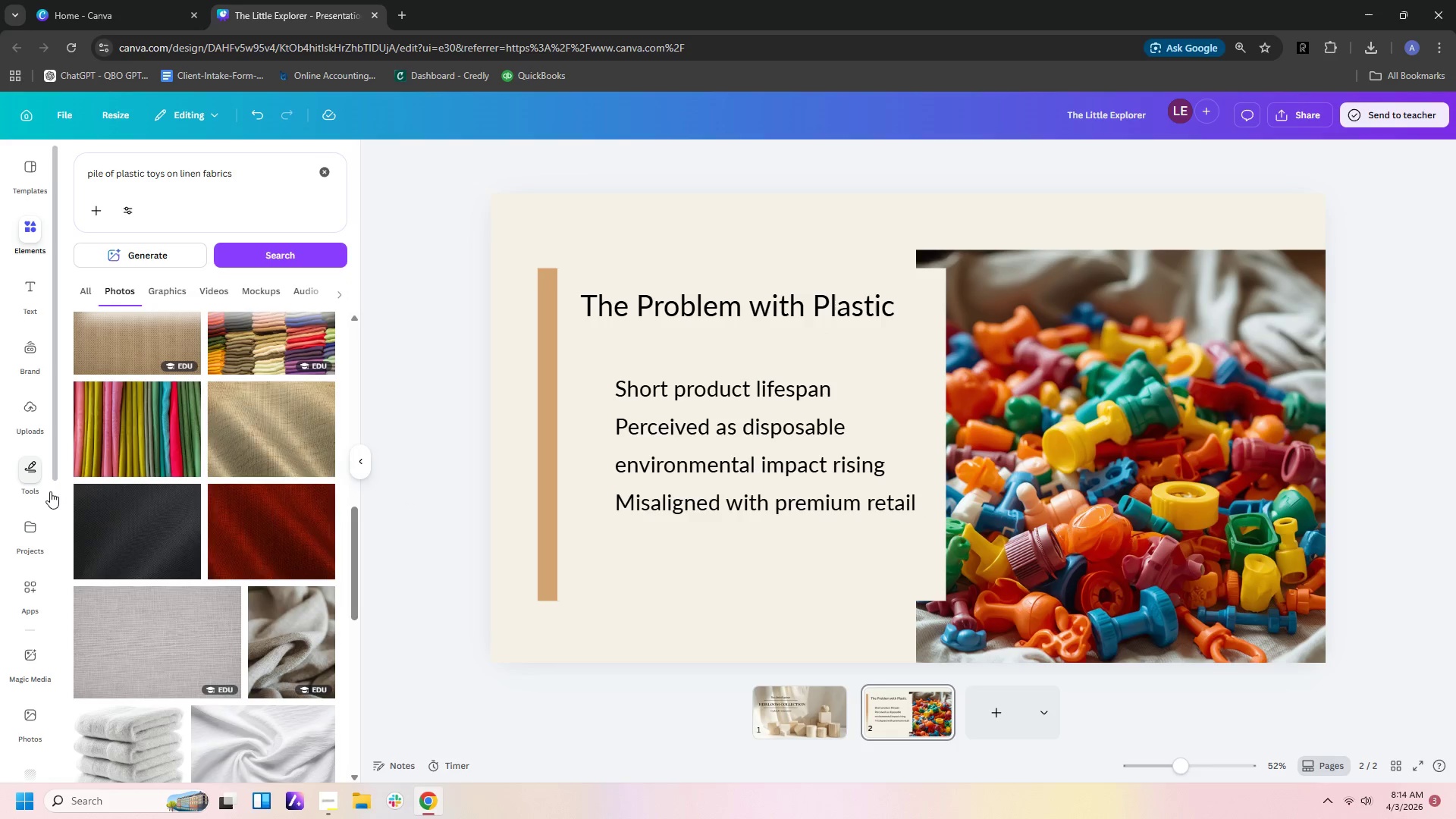 
left_click([30, 482])
 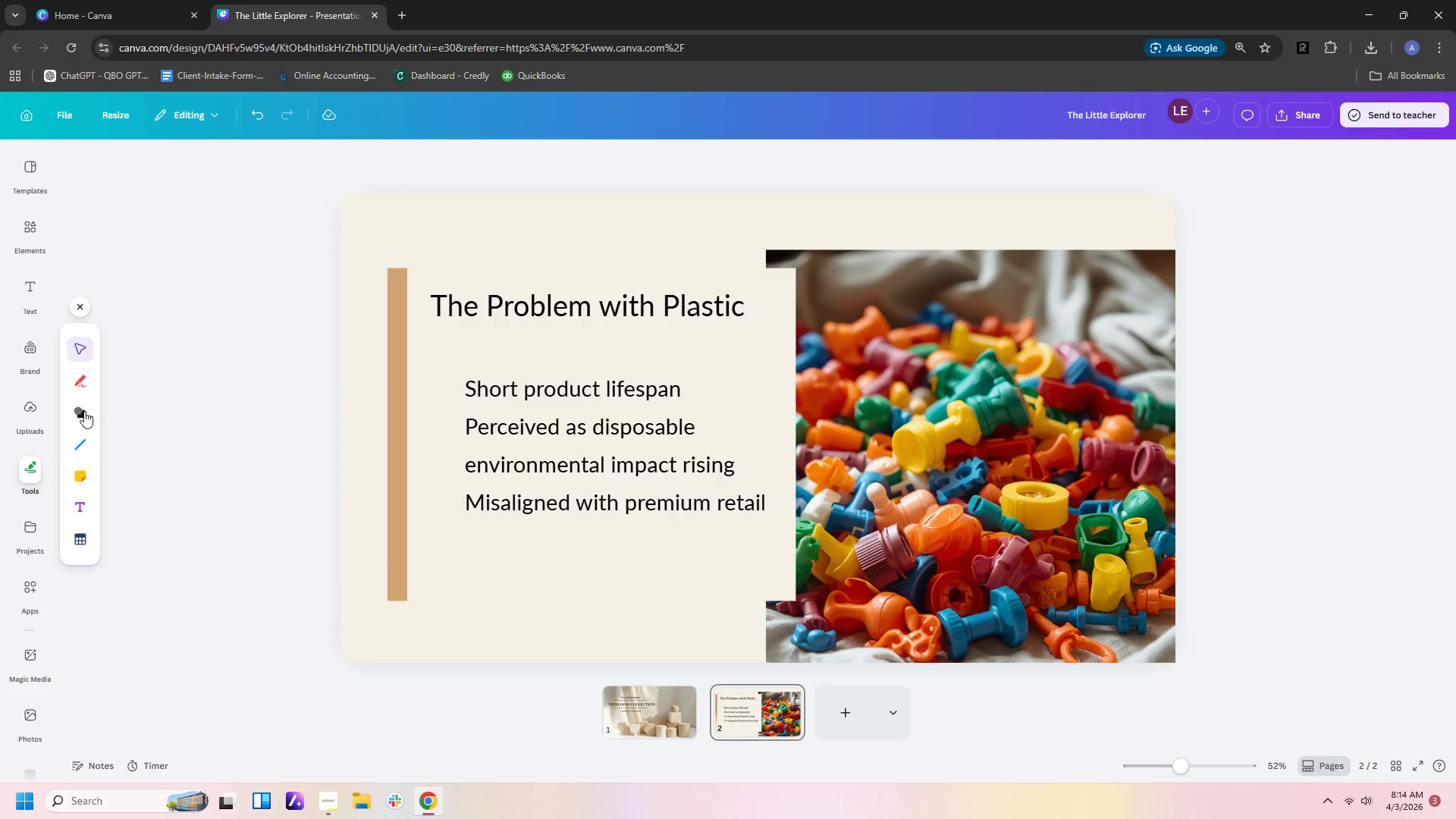 
left_click([83, 410])
 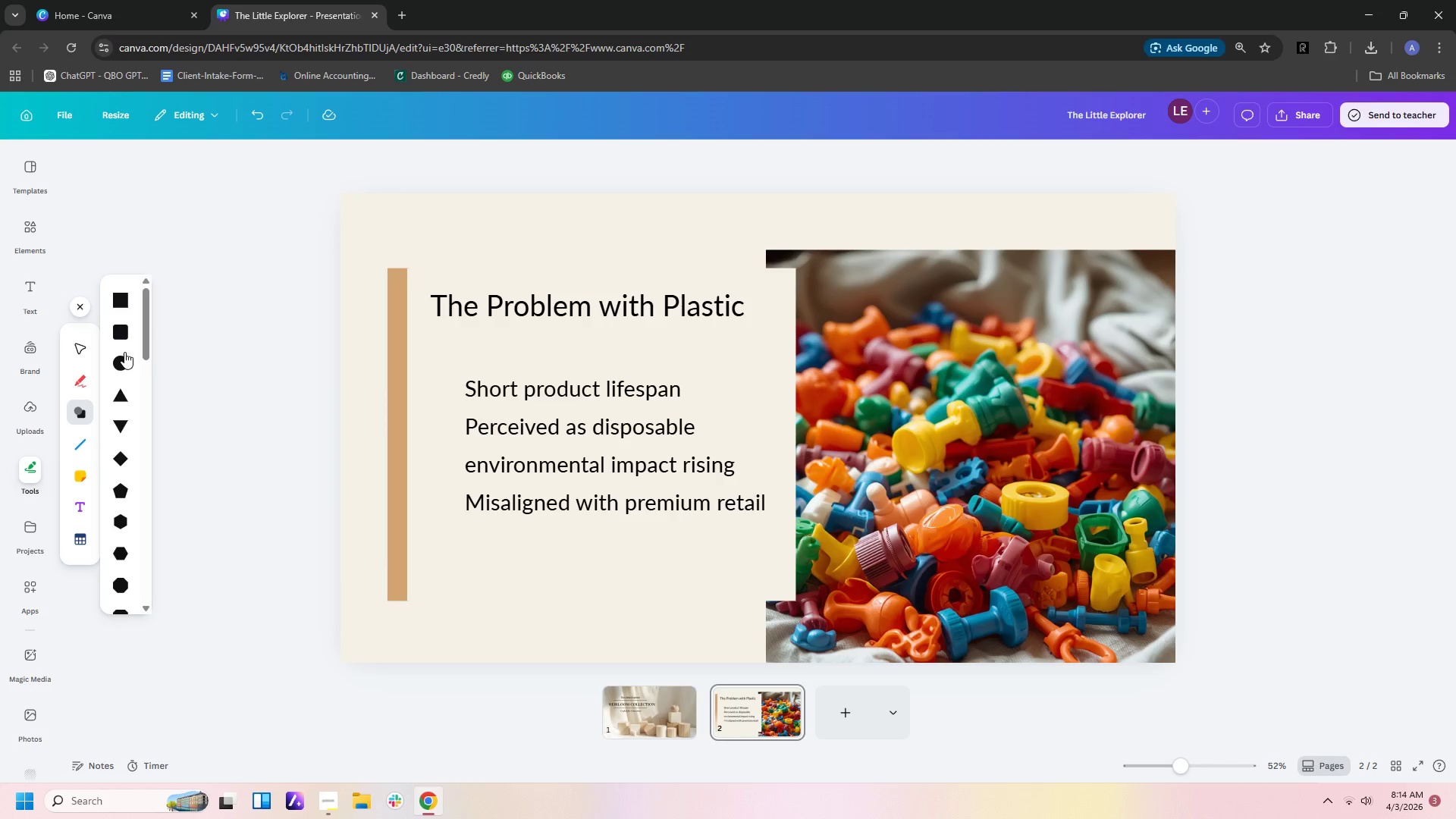 
left_click([124, 358])
 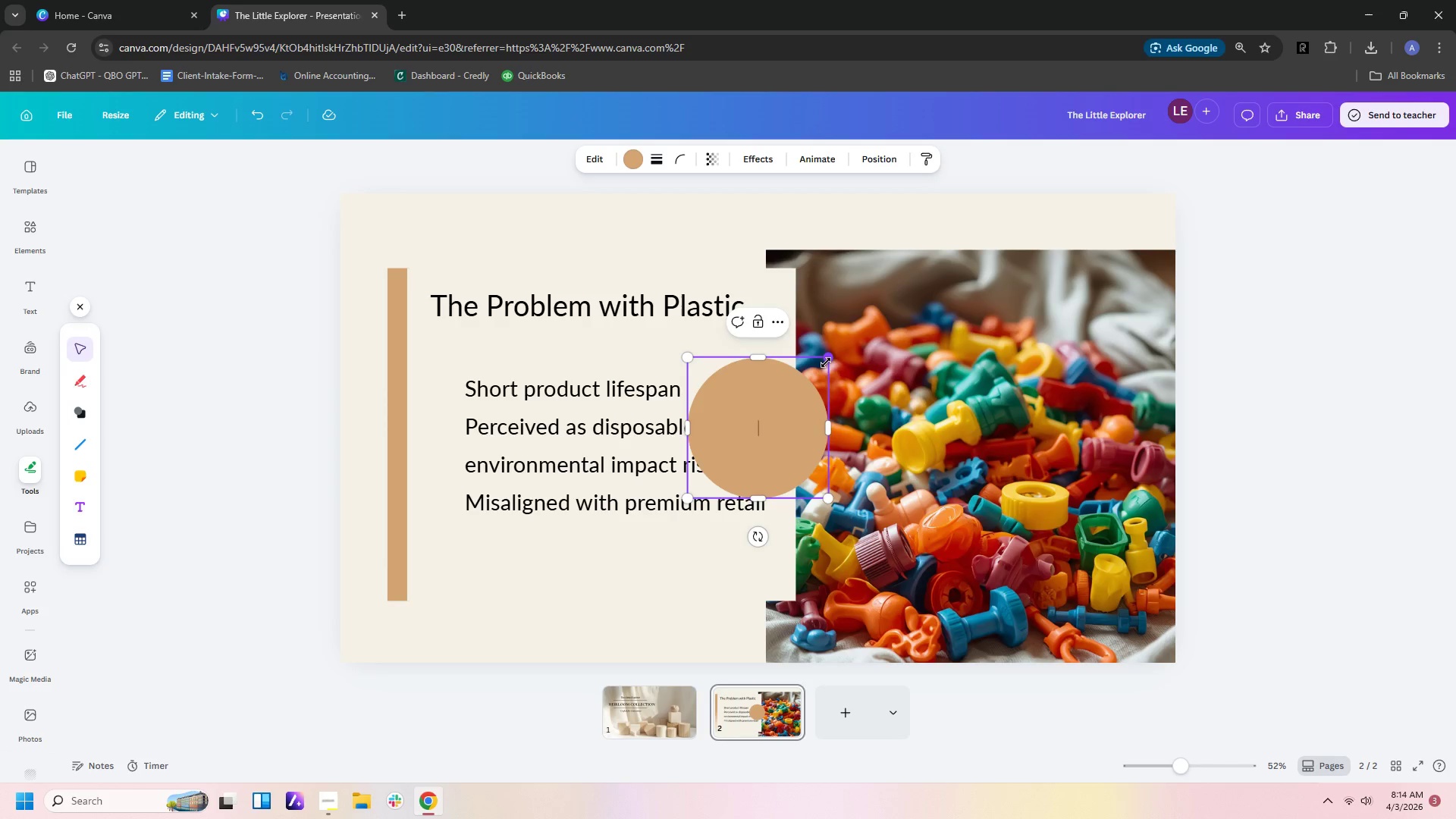 
left_click_drag(start_coordinate=[827, 360], to_coordinate=[726, 516])
 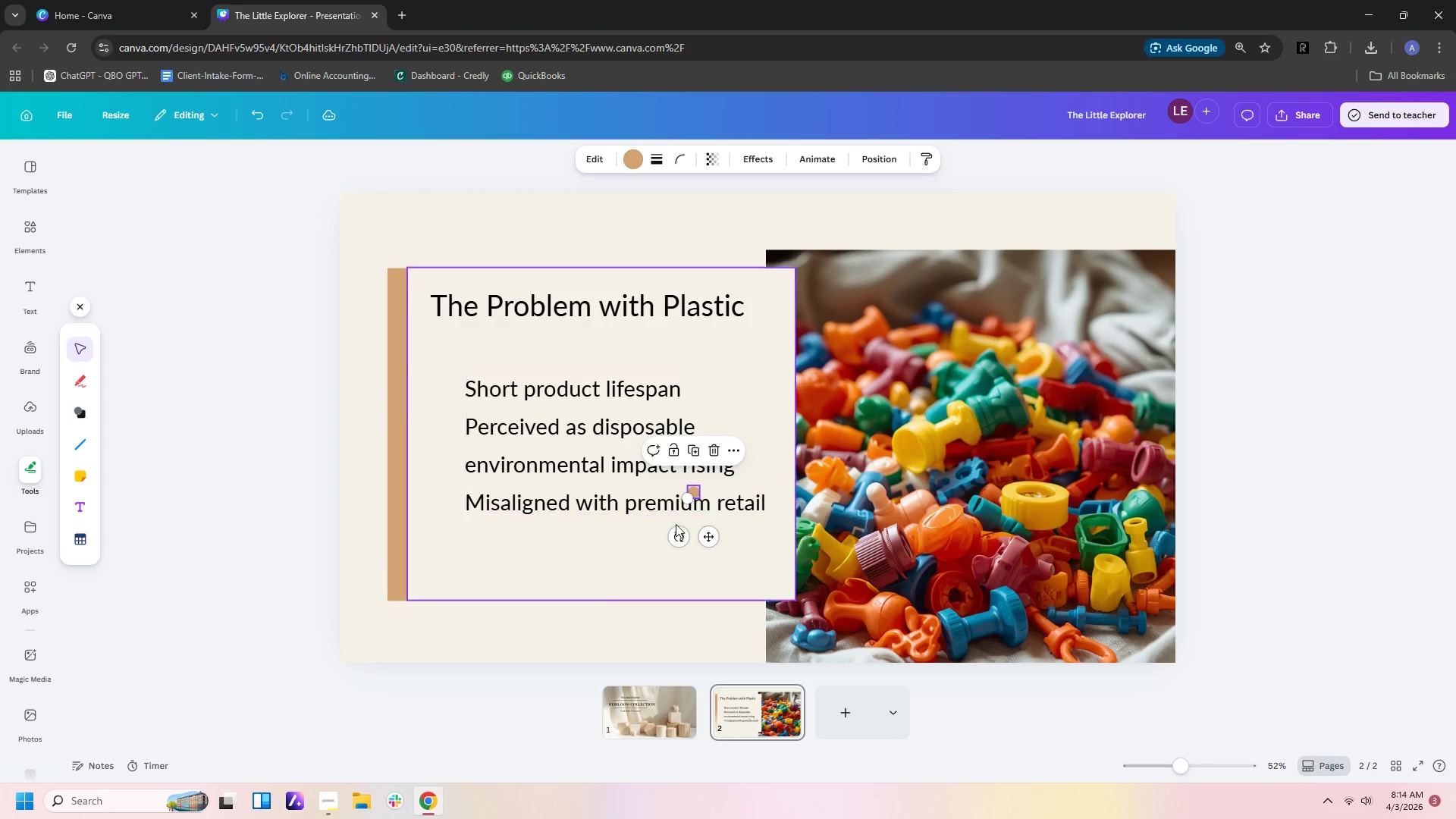 
left_click([676, 524])
 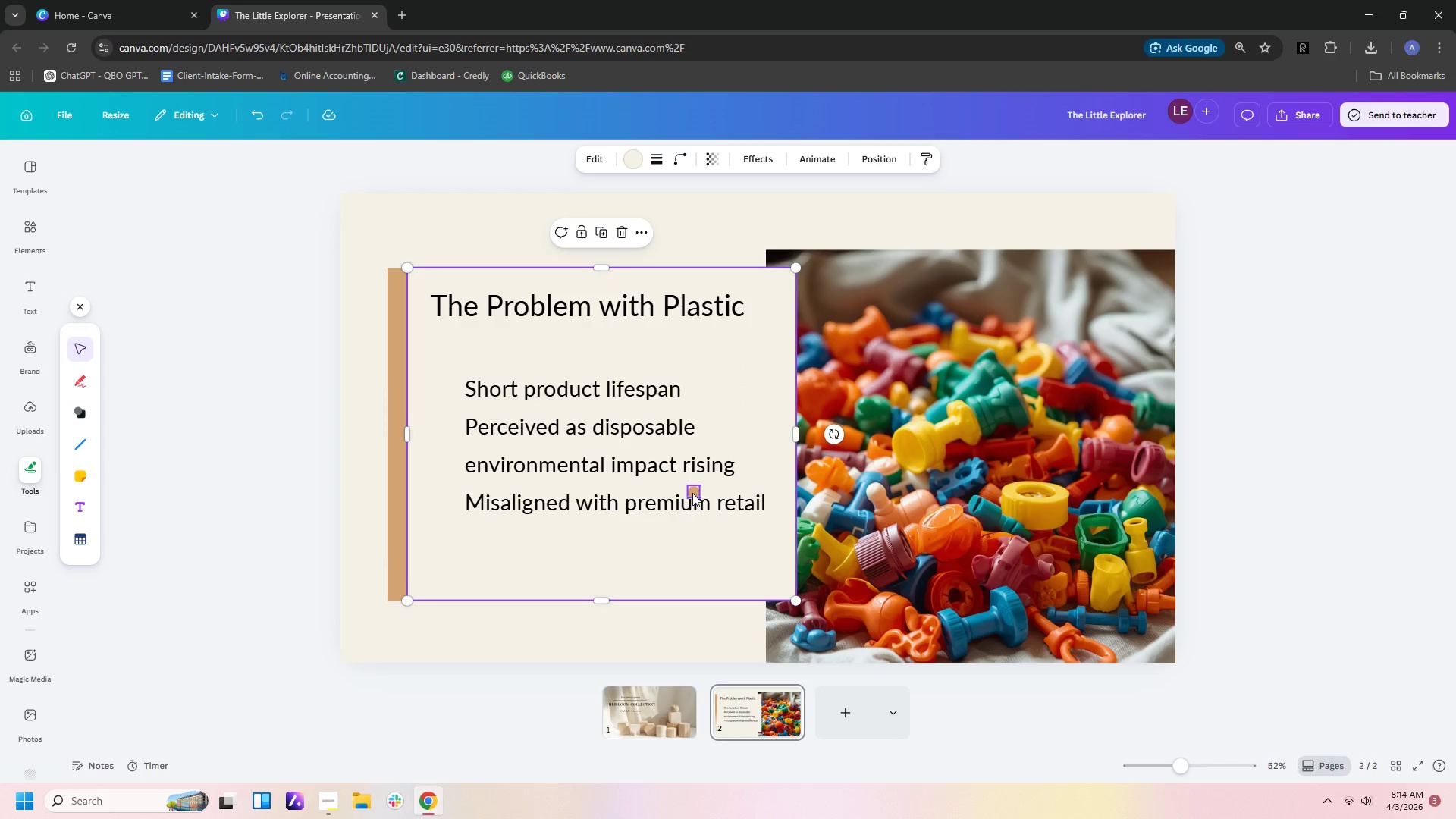 
left_click_drag(start_coordinate=[692, 493], to_coordinate=[446, 389])
 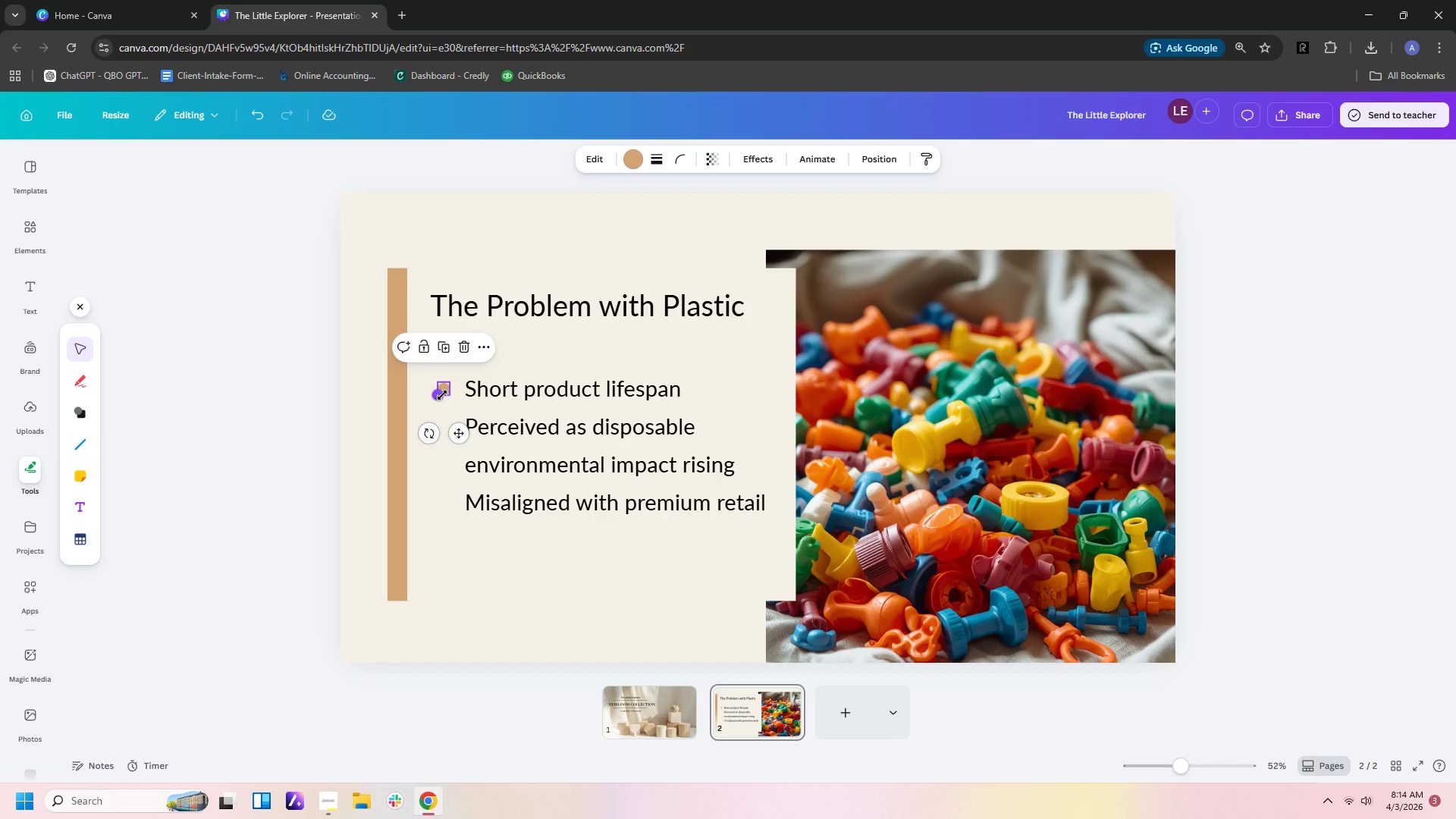 
left_click_drag(start_coordinate=[438, 400], to_coordinate=[441, 395])
 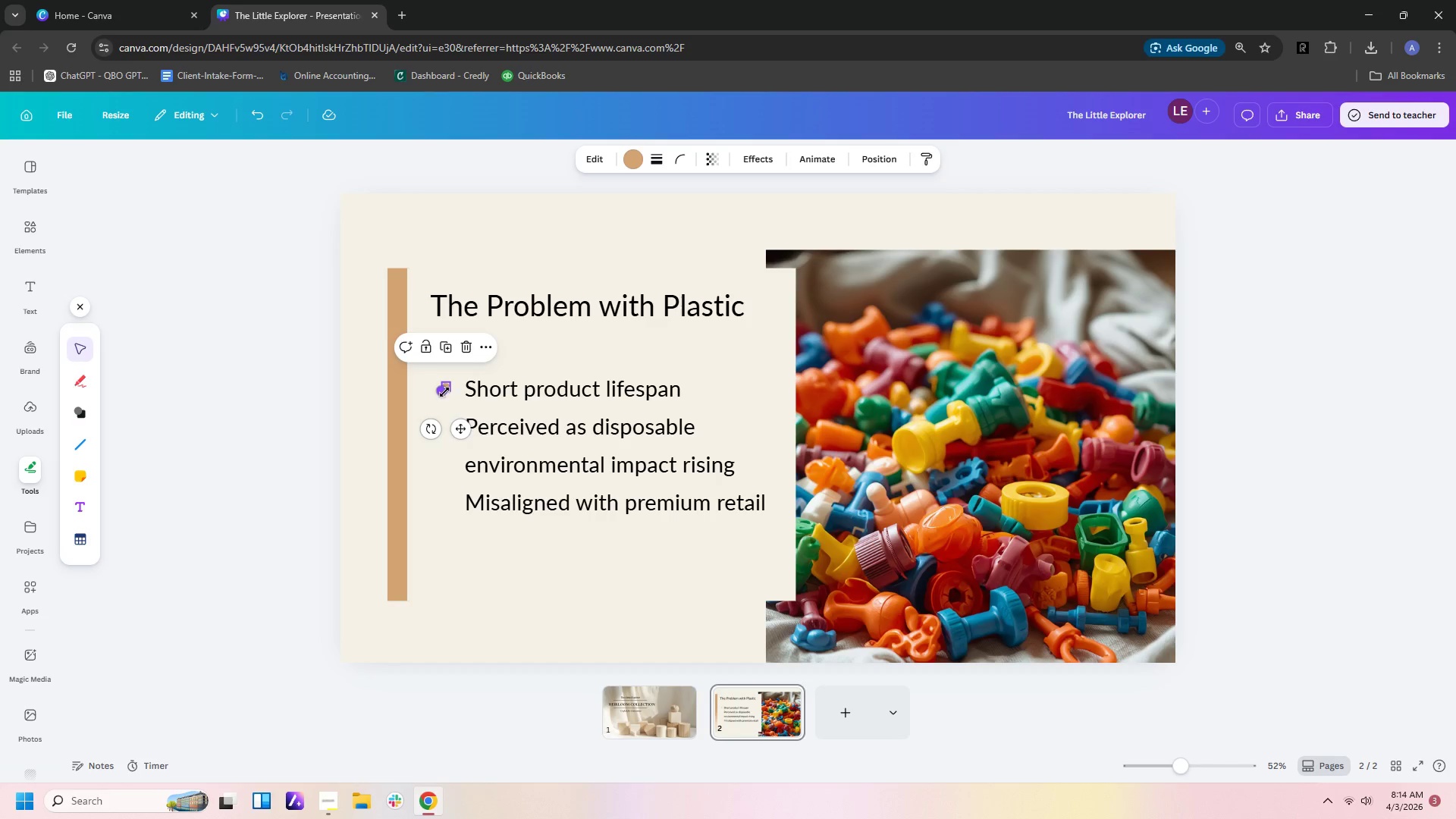 
left_click_drag(start_coordinate=[444, 392], to_coordinate=[441, 396])
 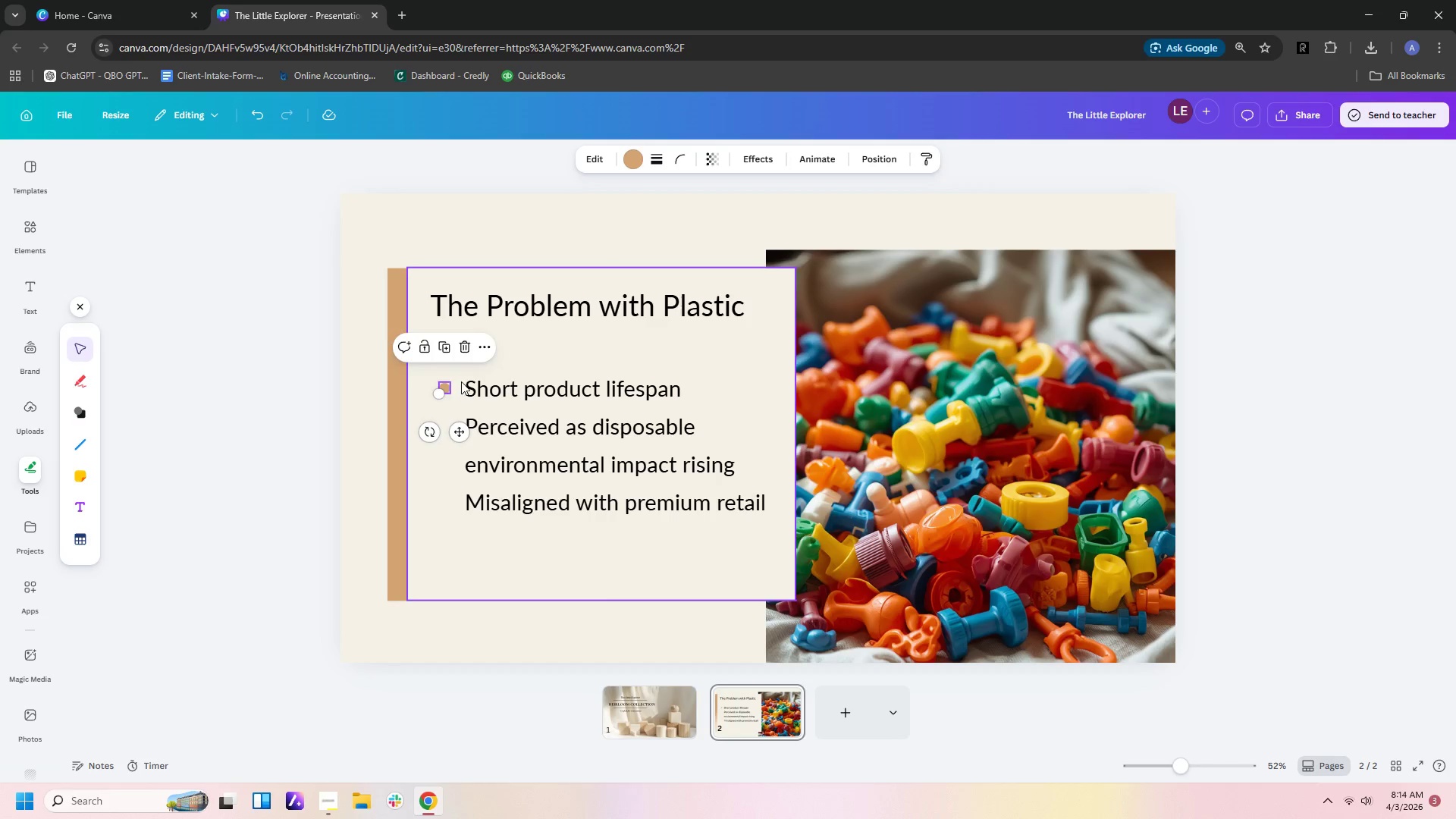 
left_click([461, 381])
 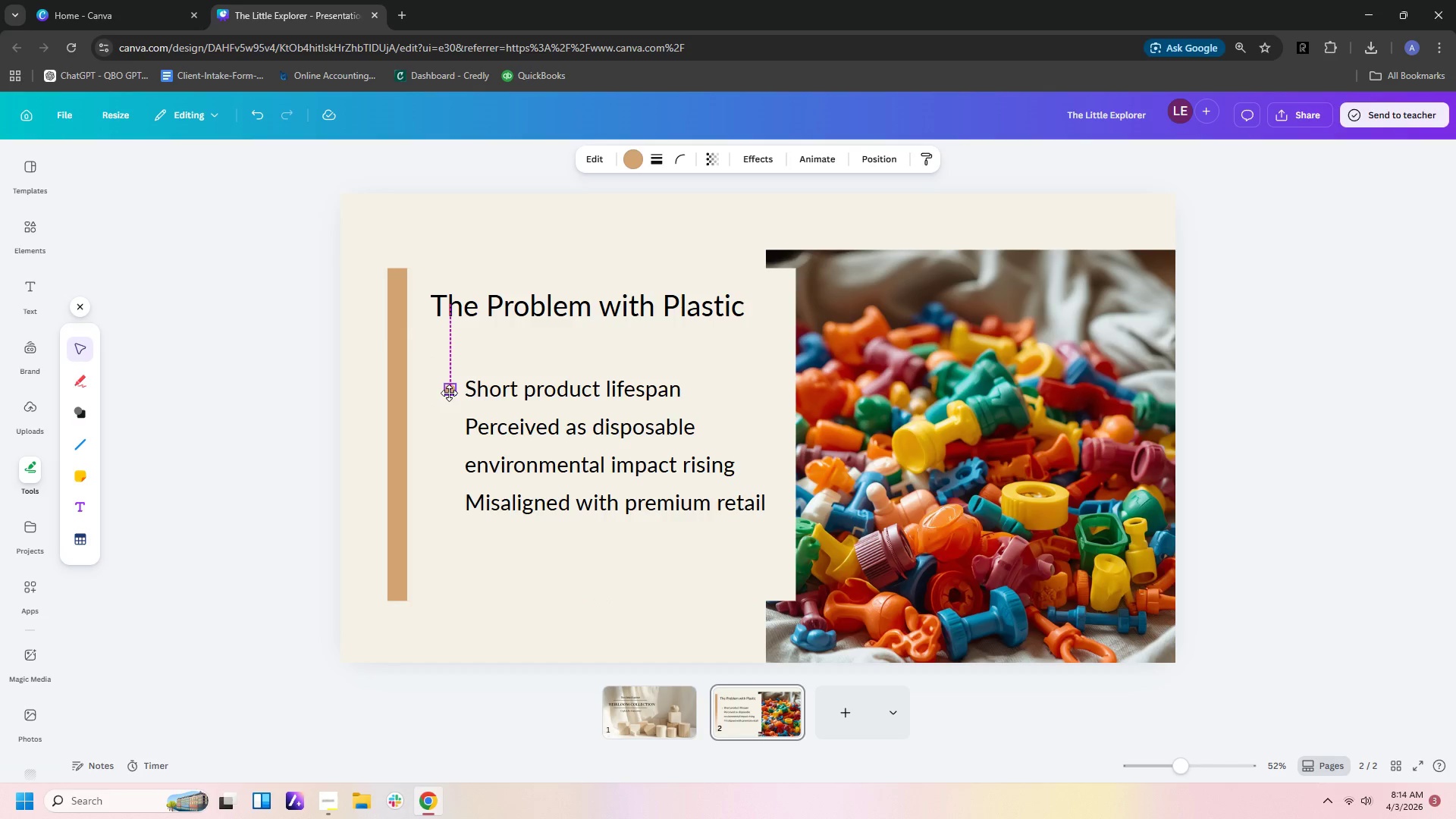 
left_click([526, 387])
 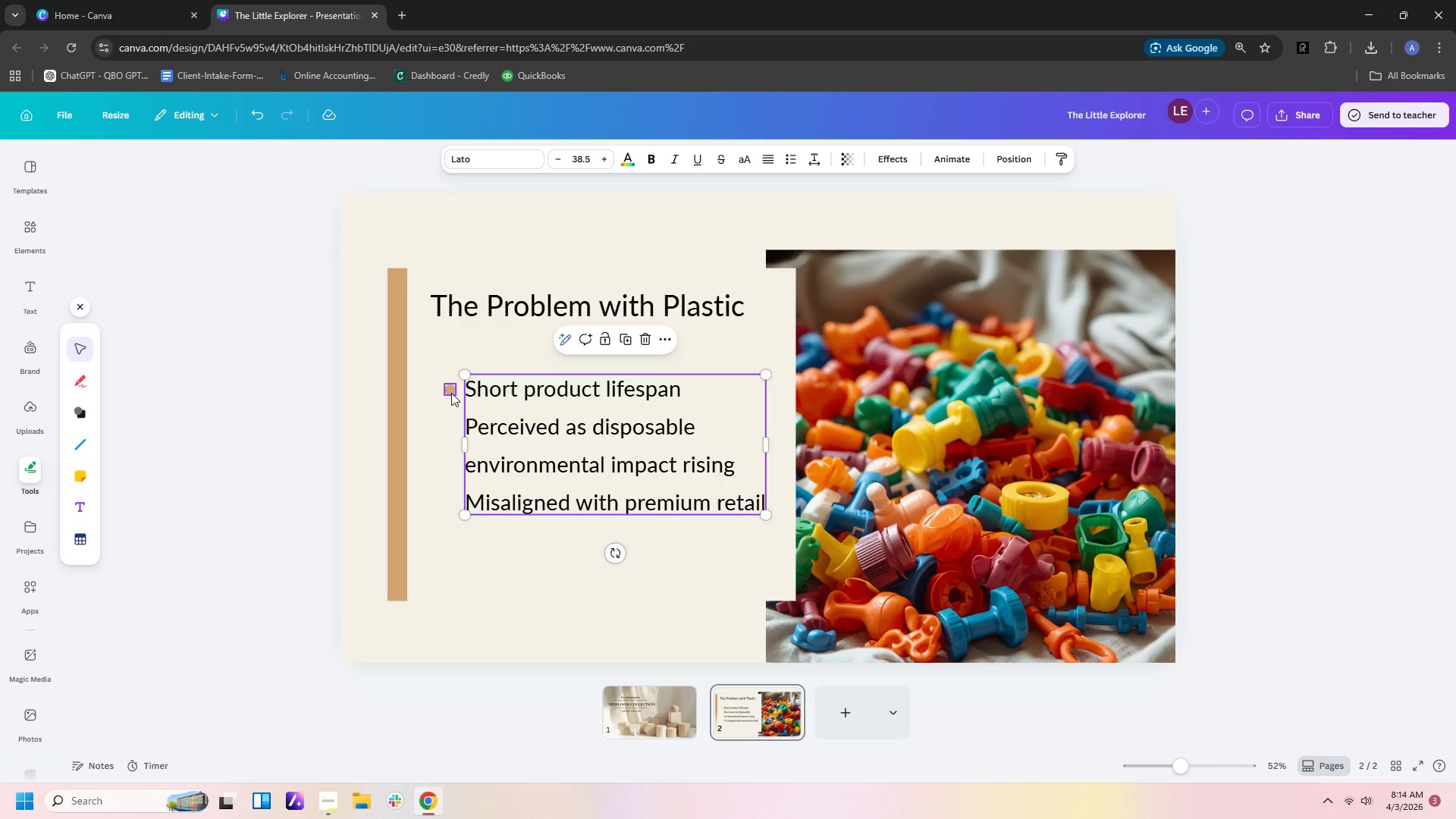 
left_click([451, 393])
 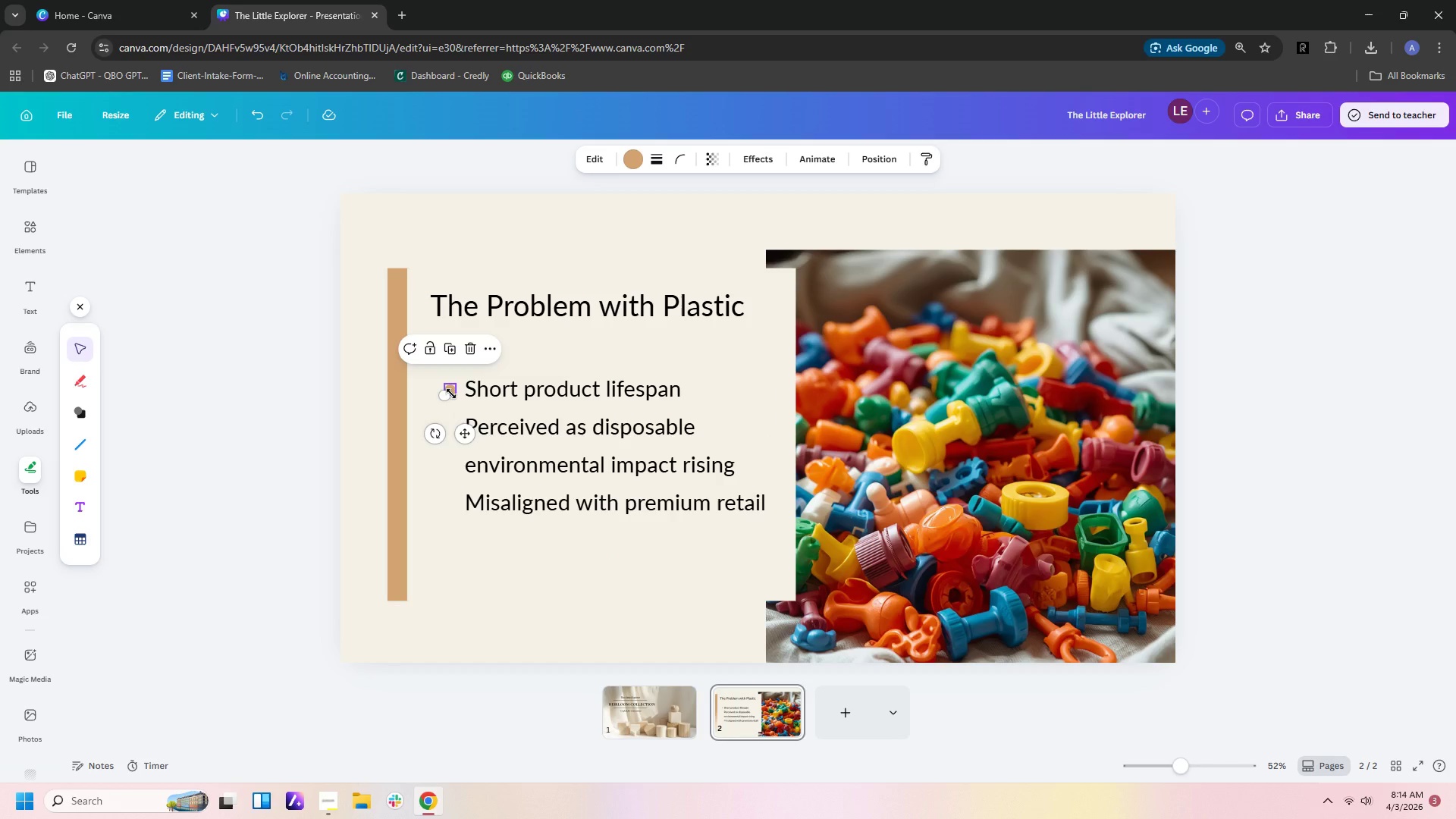 
key(Control+C)
 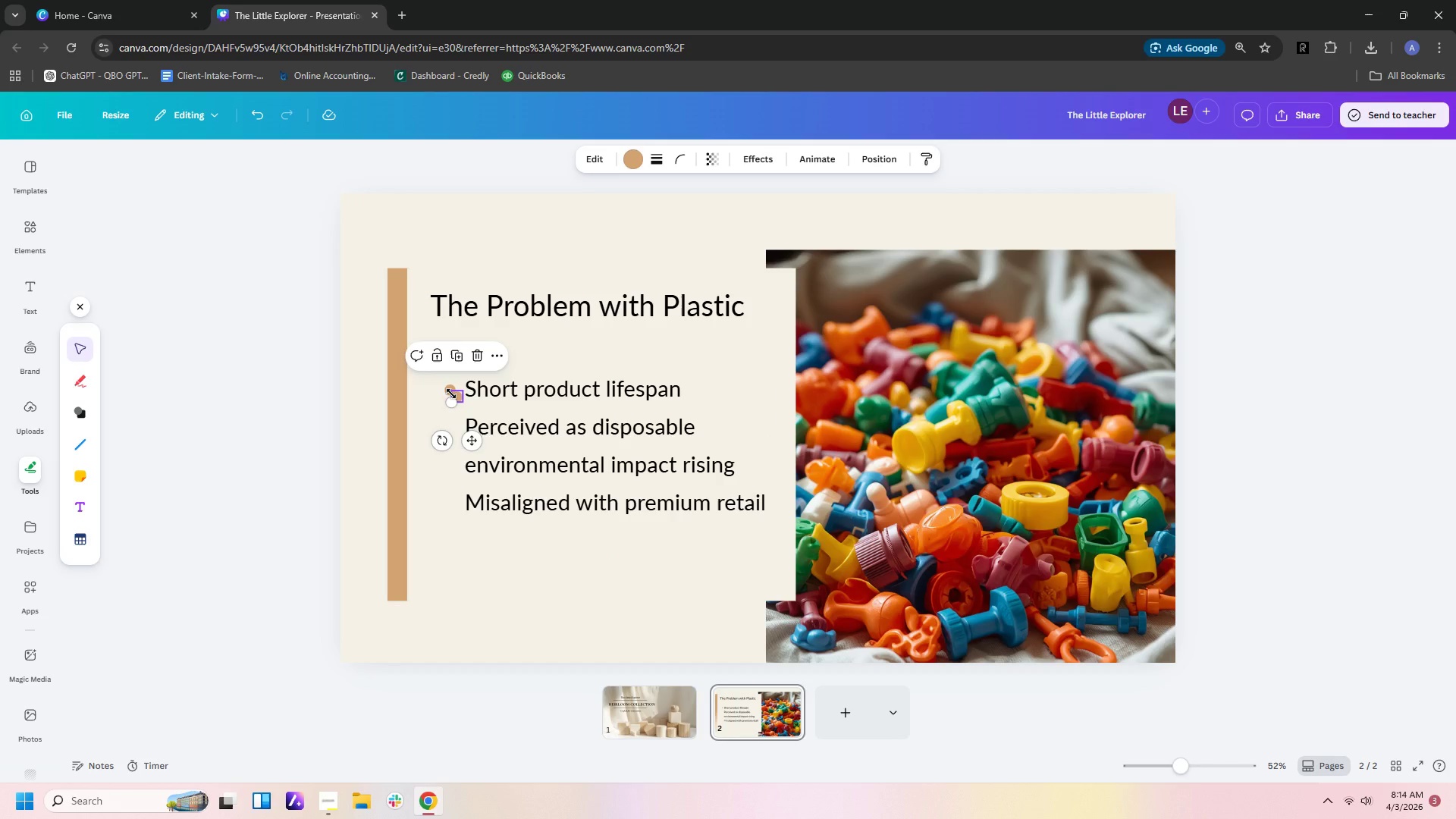 
key(Control+V)
 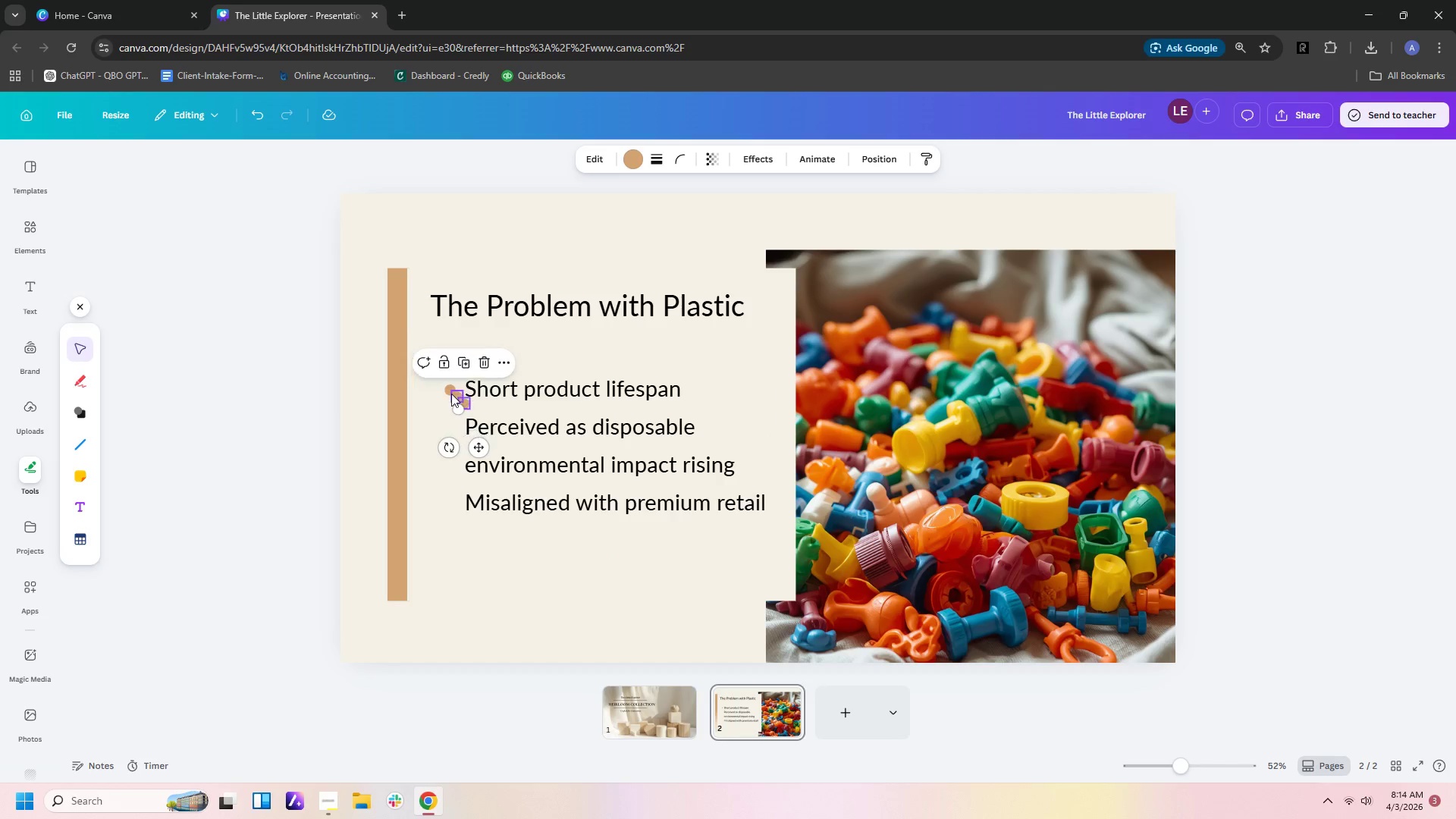 
key(Control+V)
 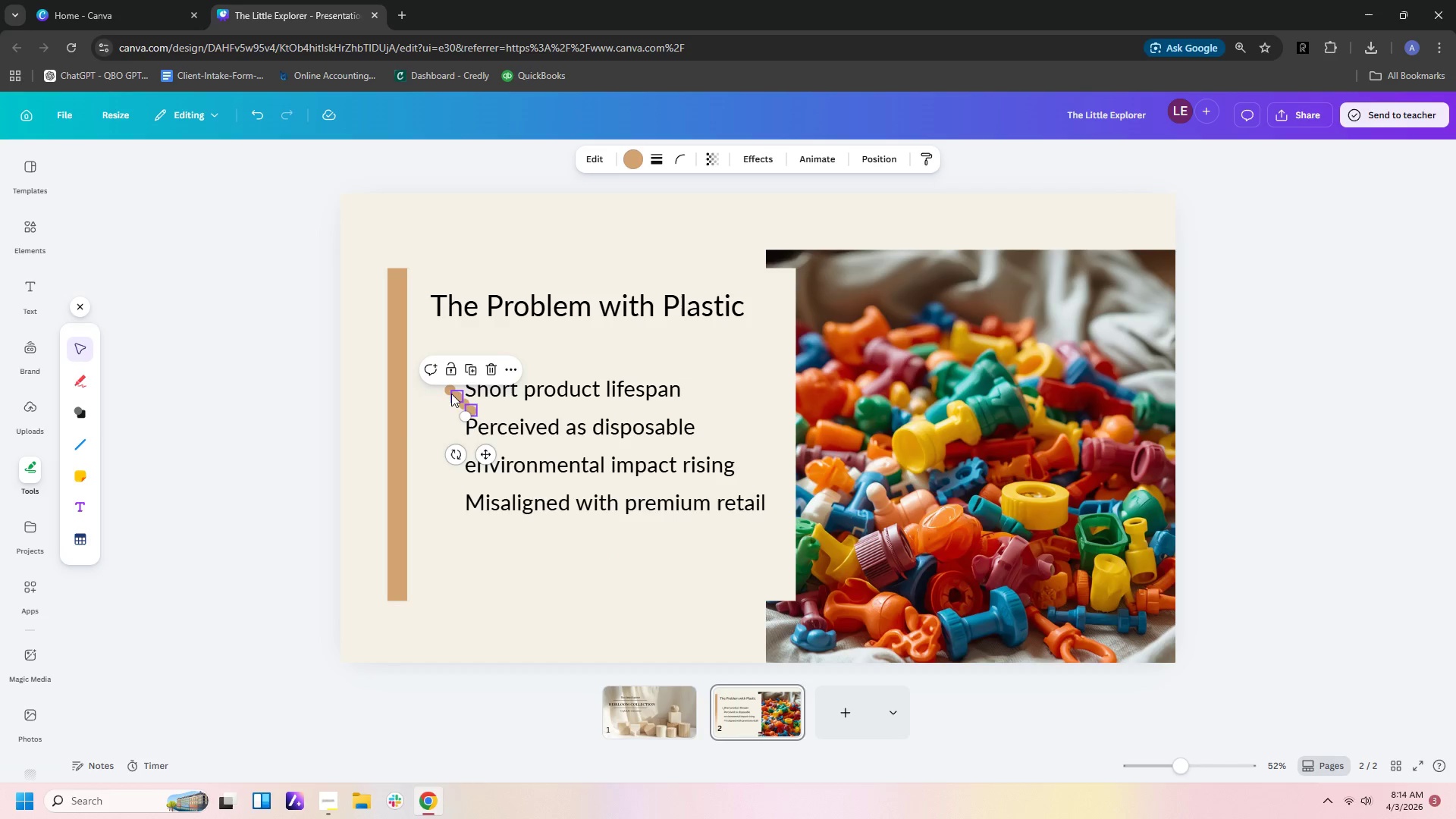 
key(Control+V)
 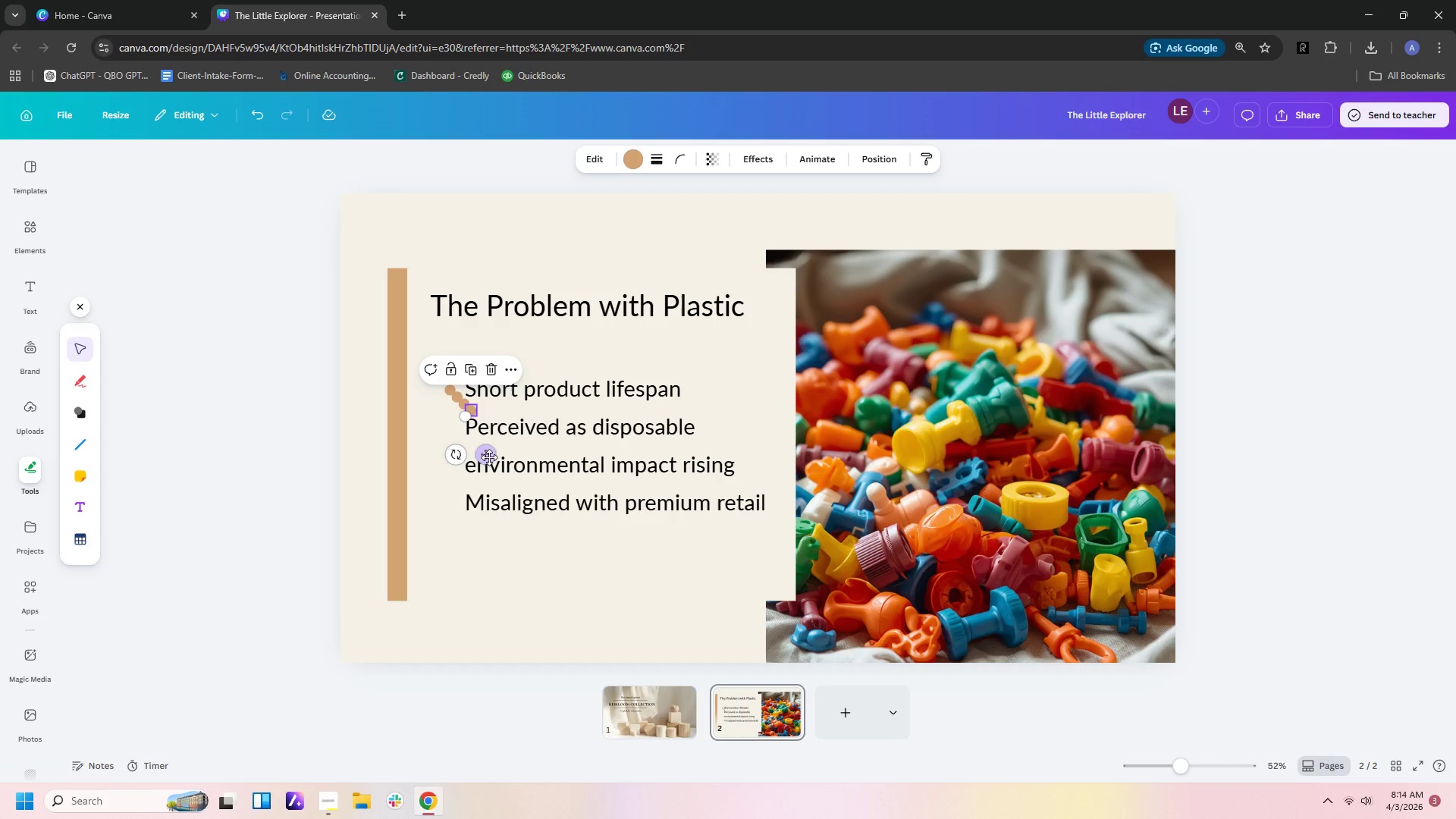 
left_click_drag(start_coordinate=[484, 455], to_coordinate=[459, 548])
 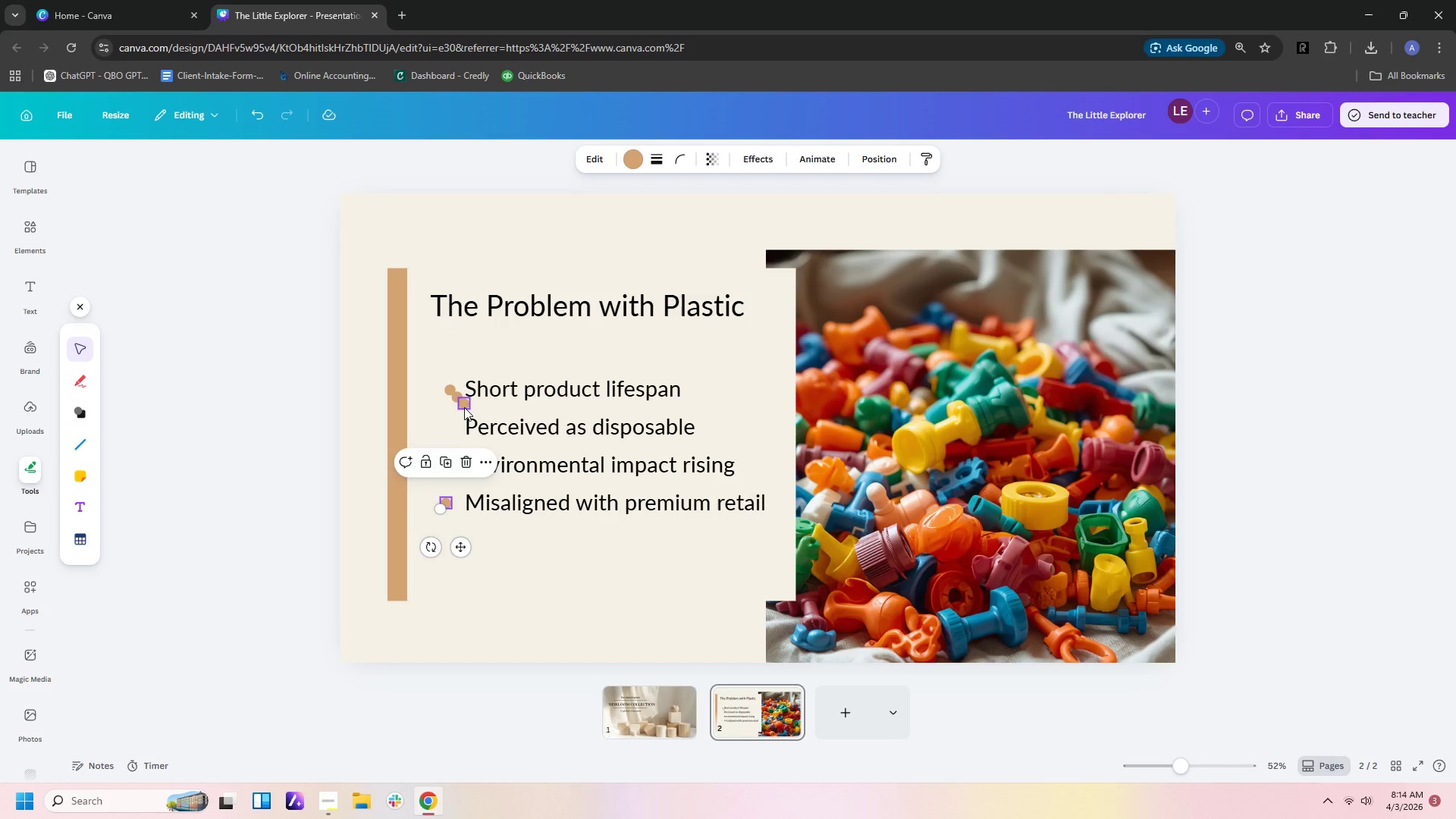 
left_click([463, 409])
 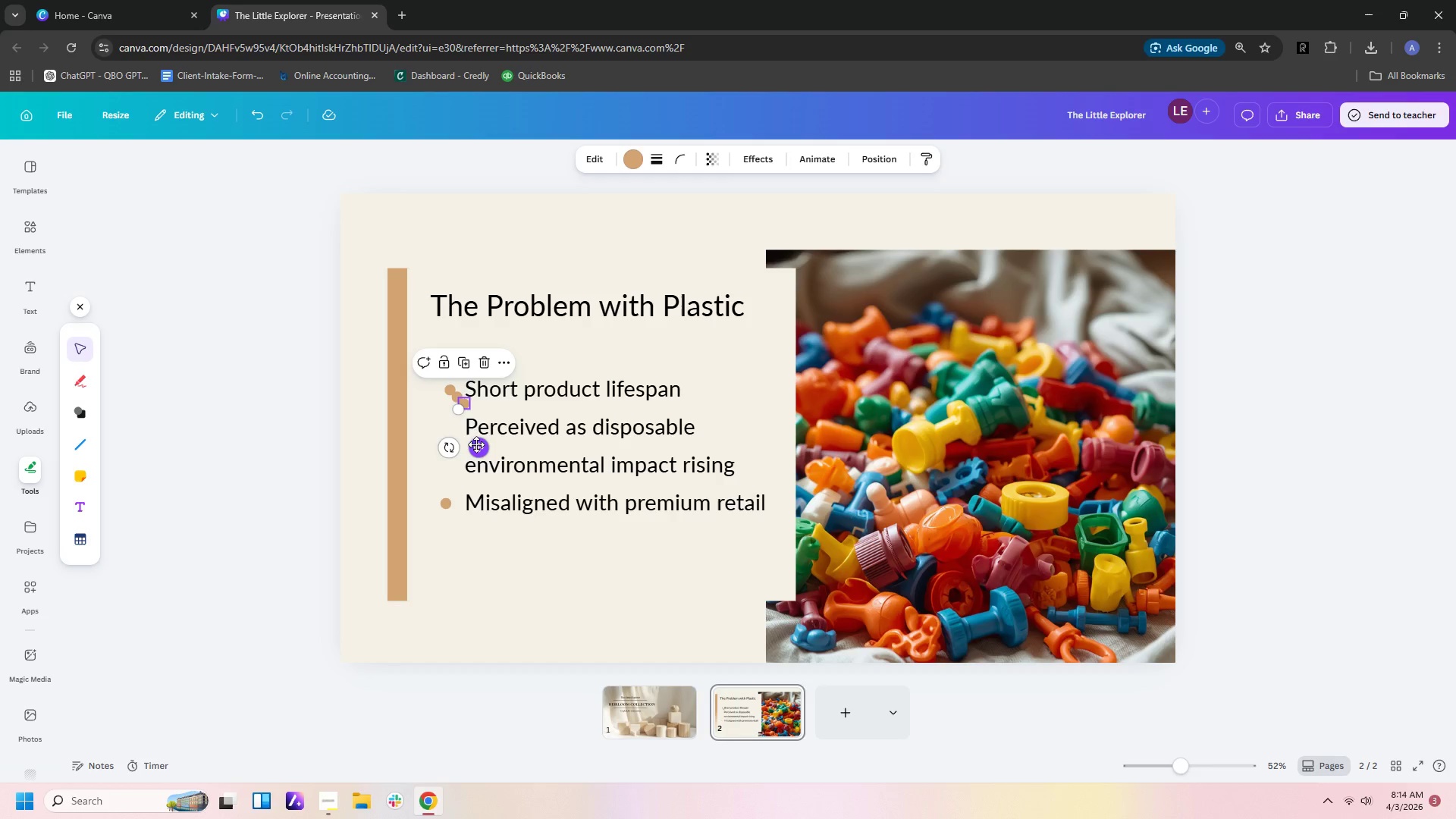 
left_click_drag(start_coordinate=[479, 447], to_coordinate=[462, 506])
 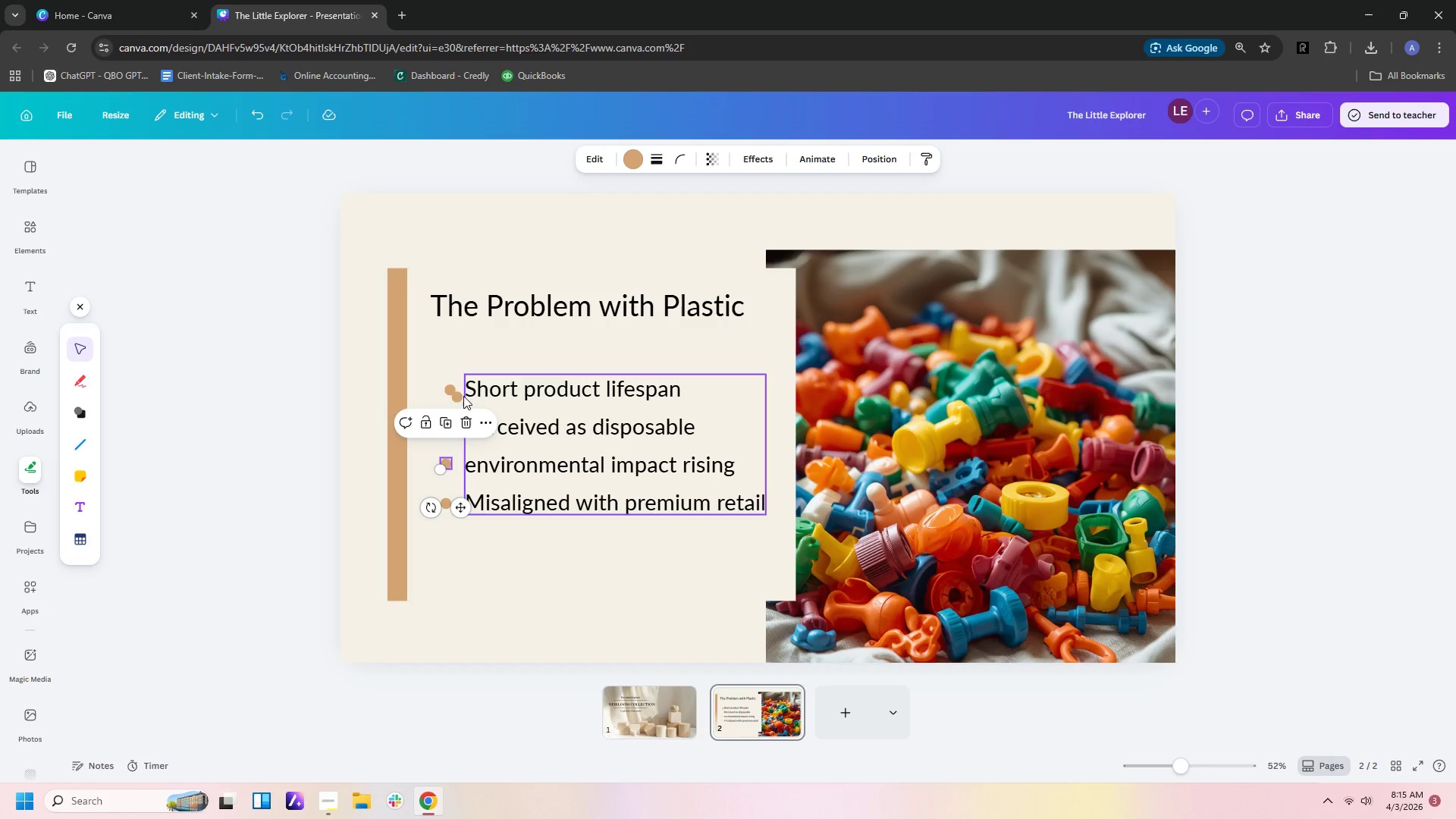 
left_click([460, 396])
 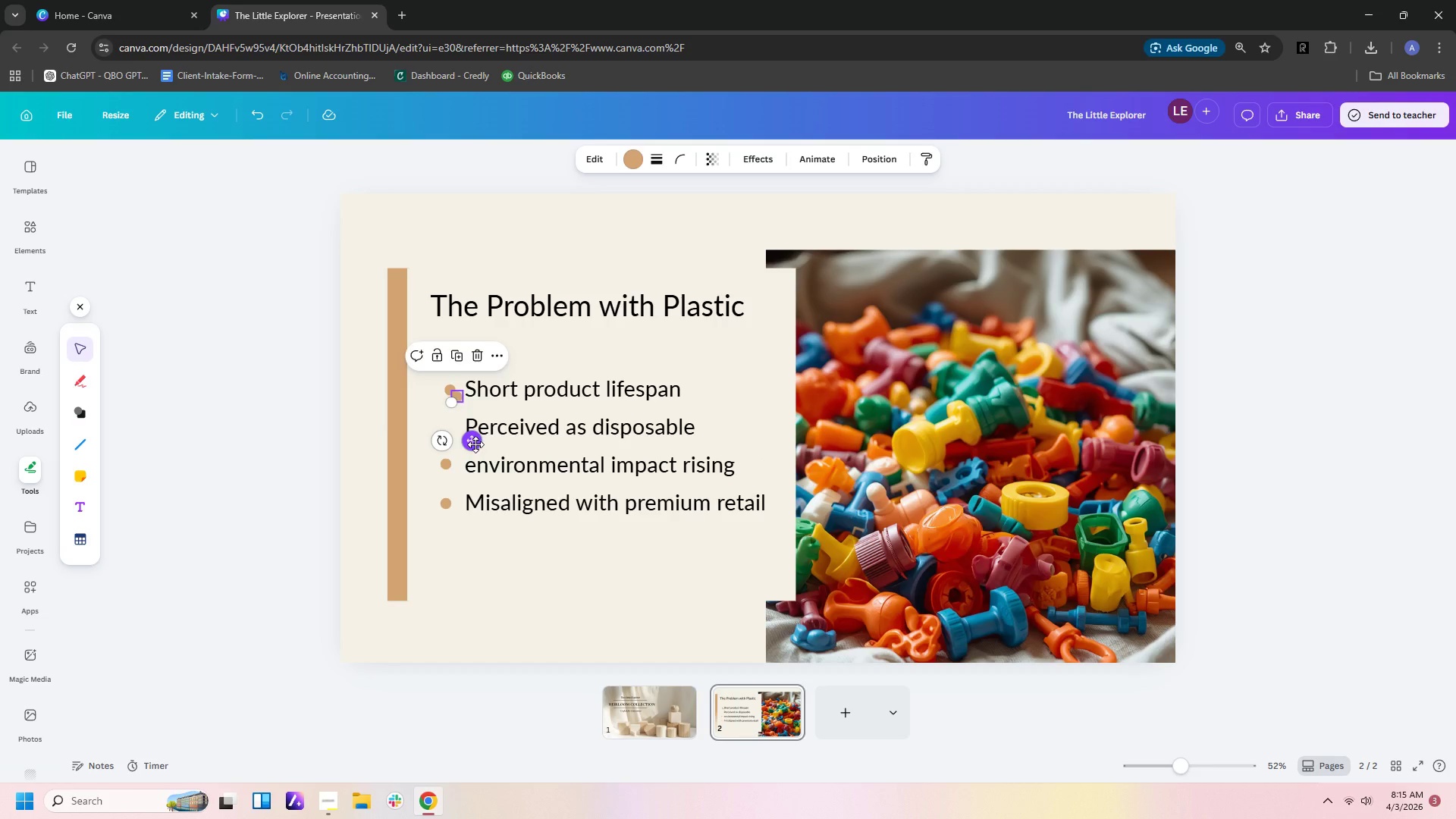 
left_click_drag(start_coordinate=[475, 444], to_coordinate=[464, 473])
 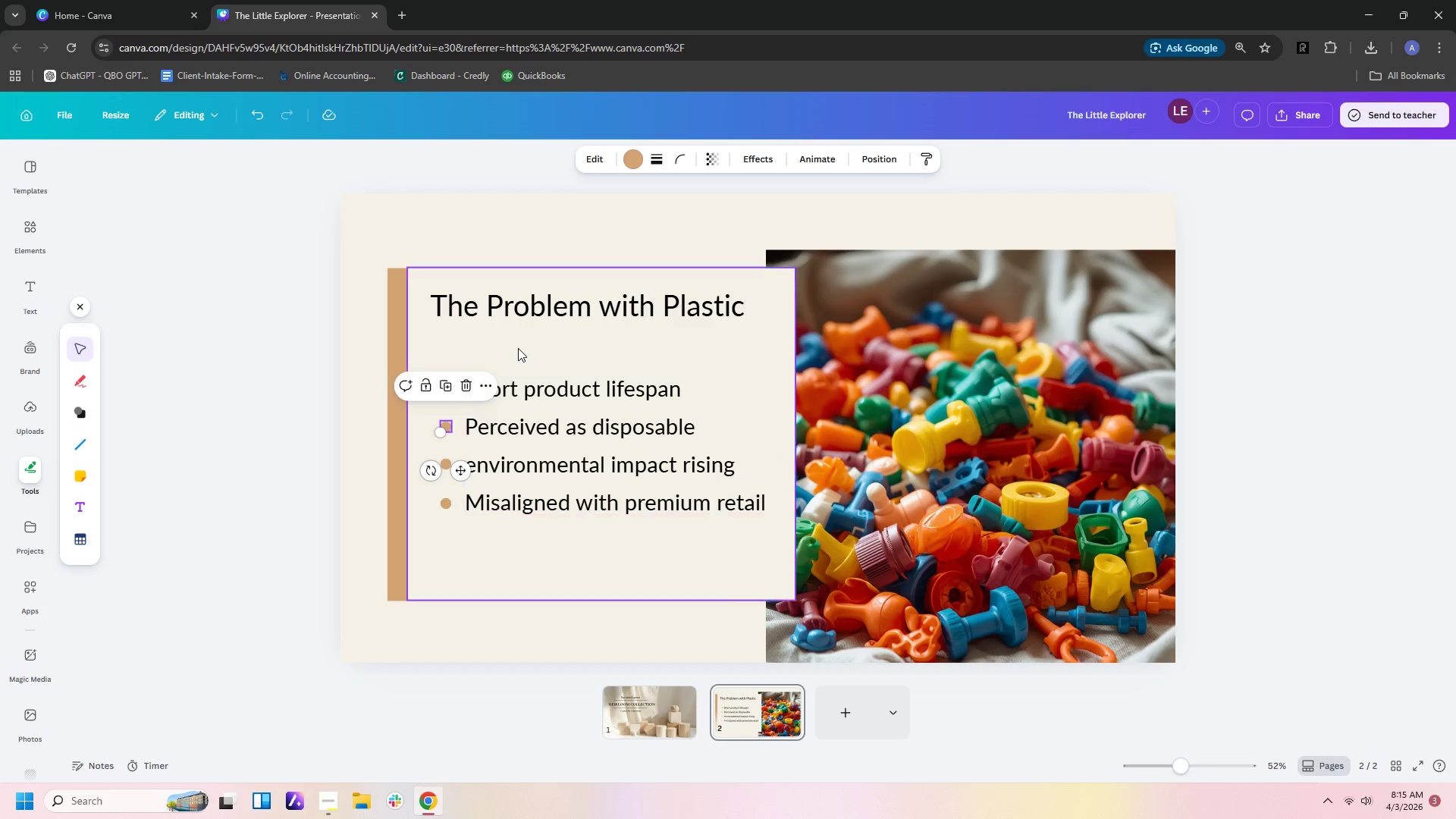 
left_click([518, 348])
 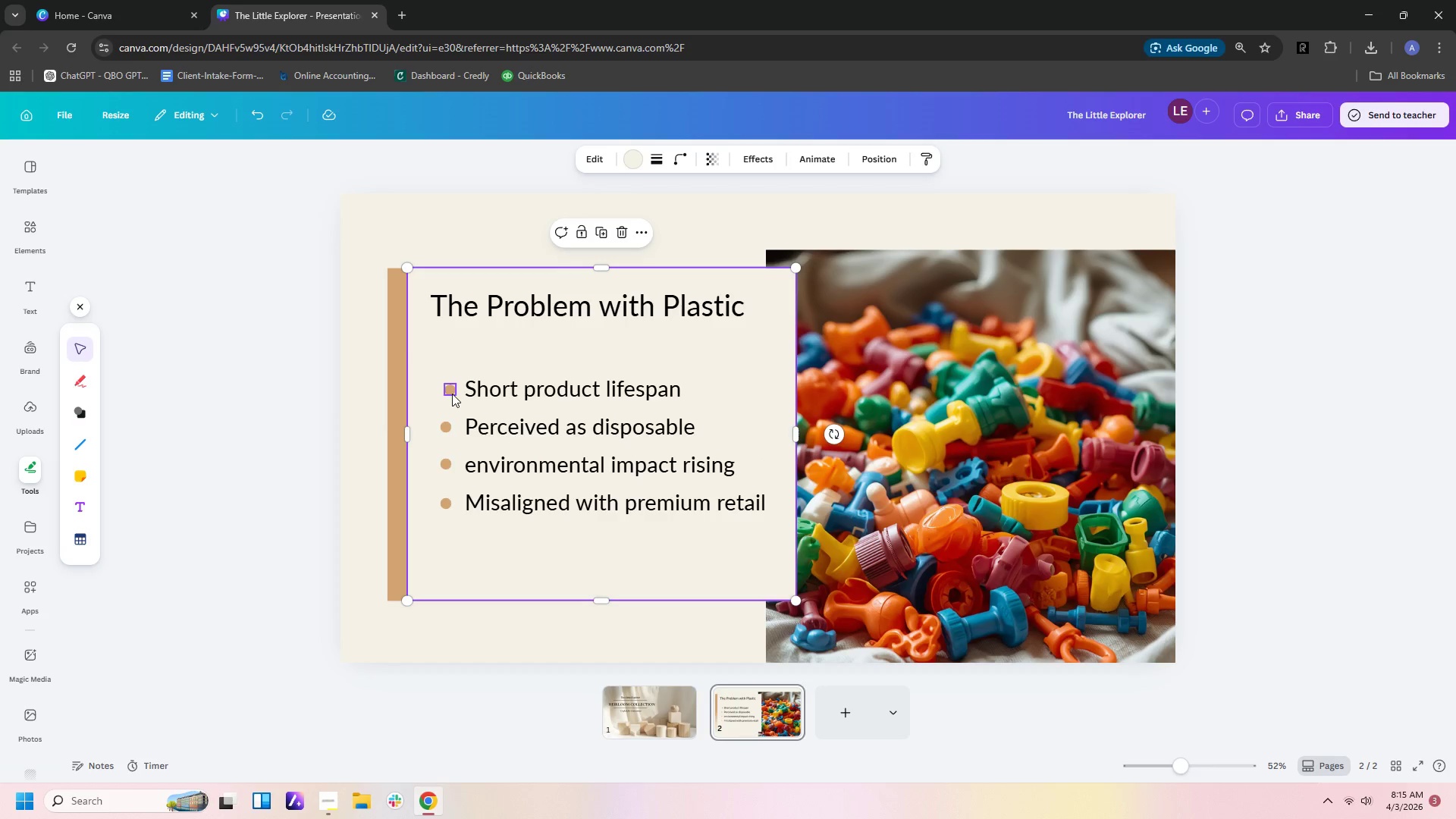 
left_click([451, 392])
 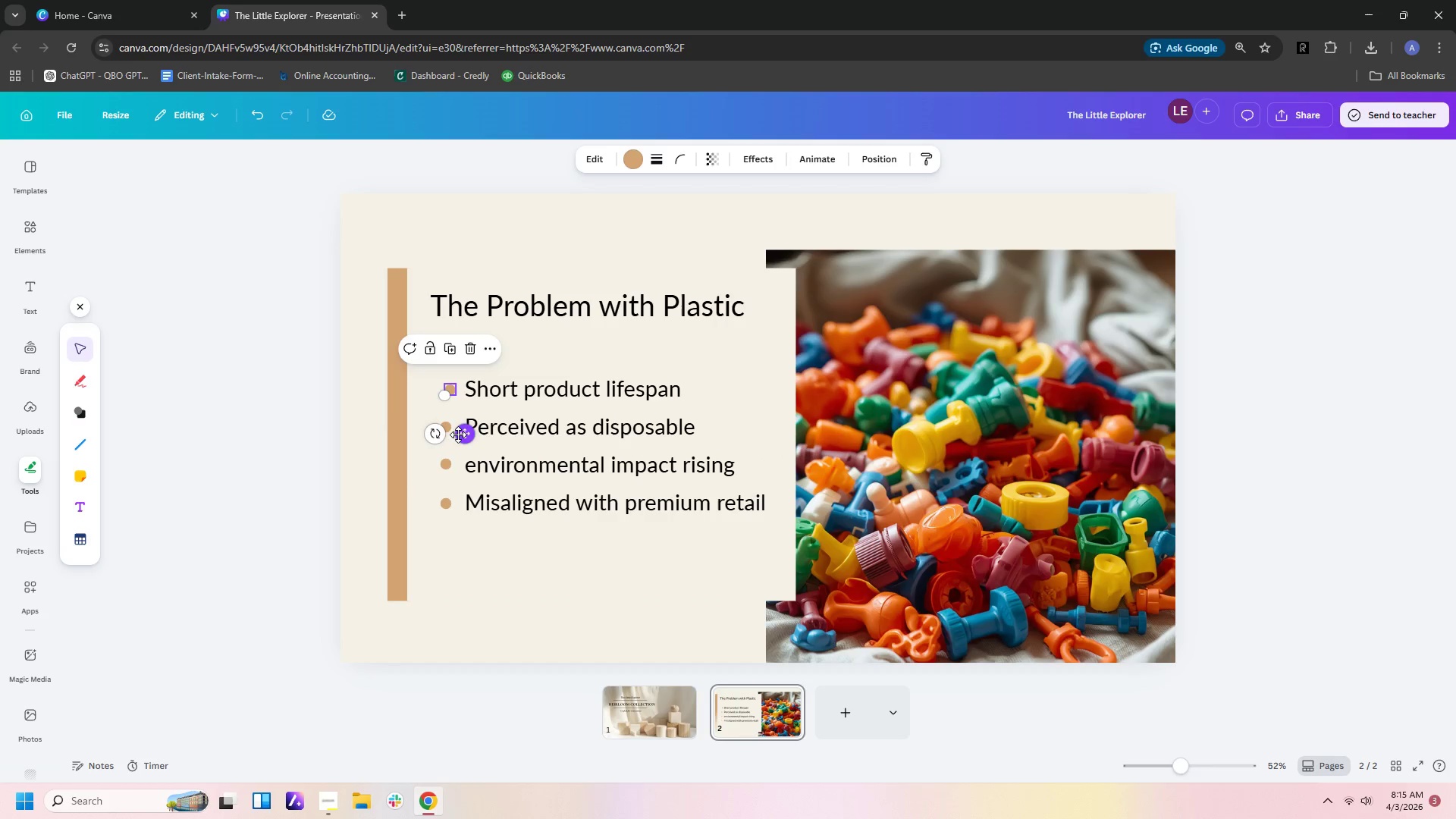 
left_click_drag(start_coordinate=[460, 435], to_coordinate=[455, 434])
 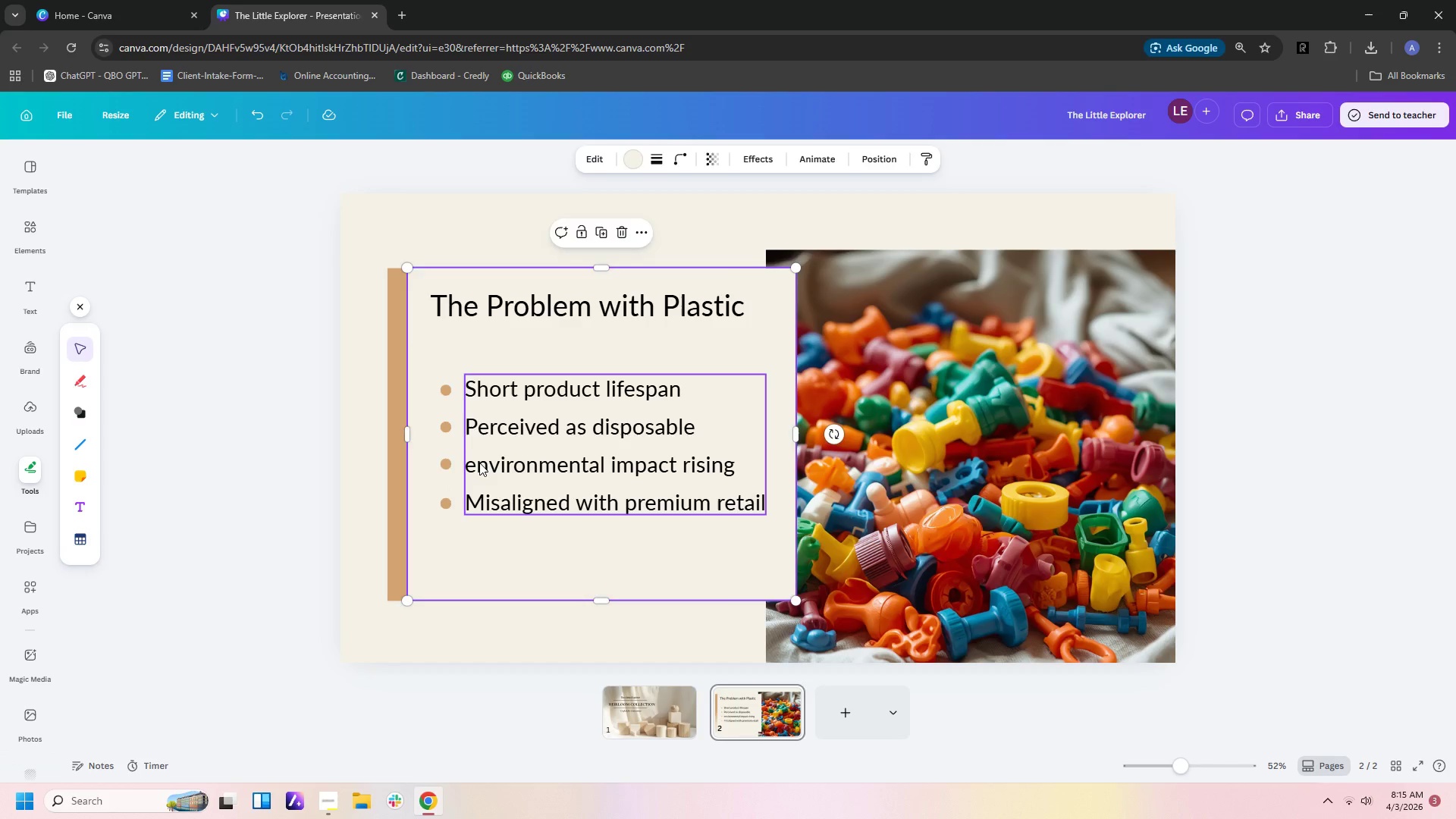 
double_click([479, 463])
 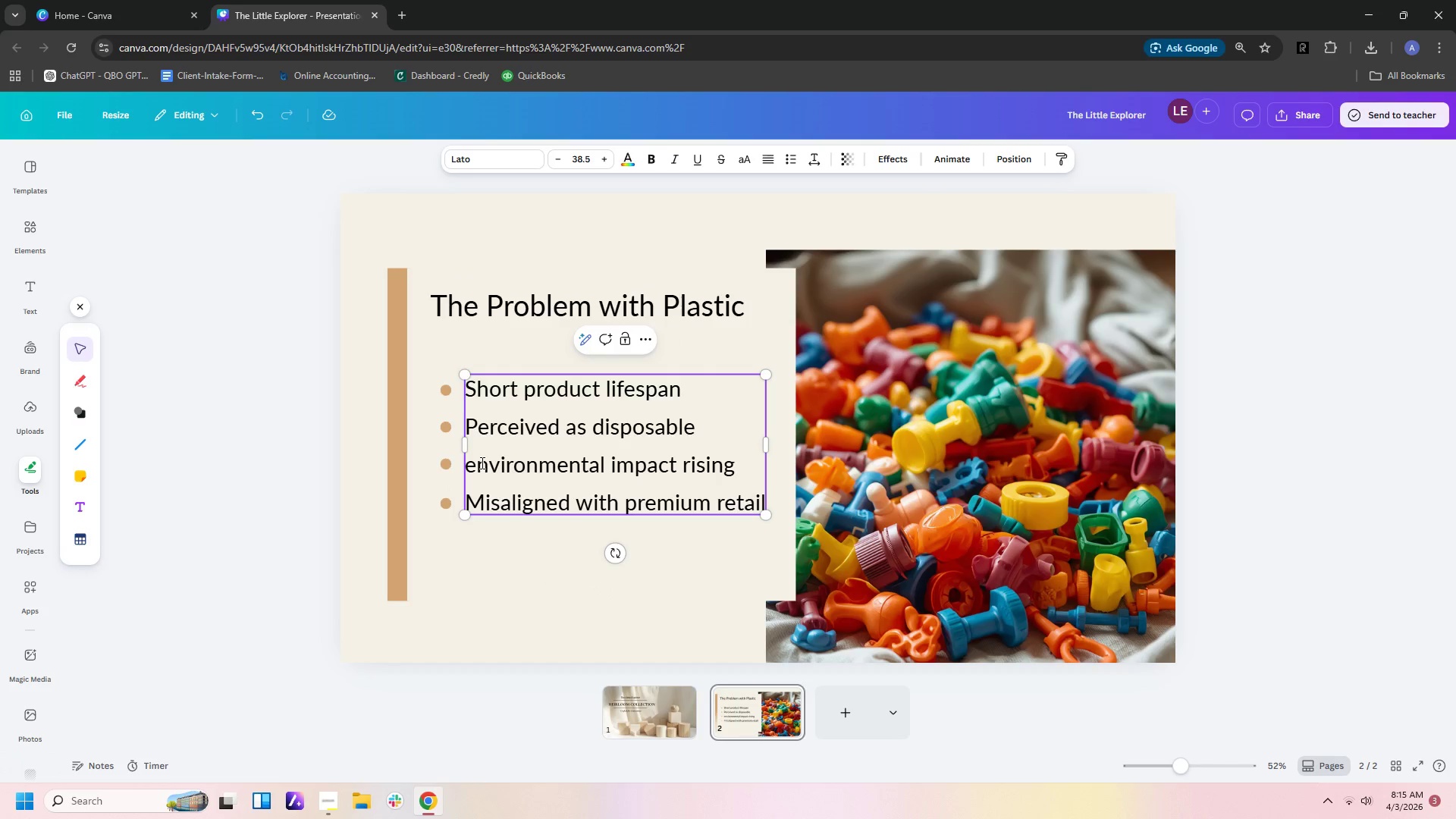 
key(Backspace)
 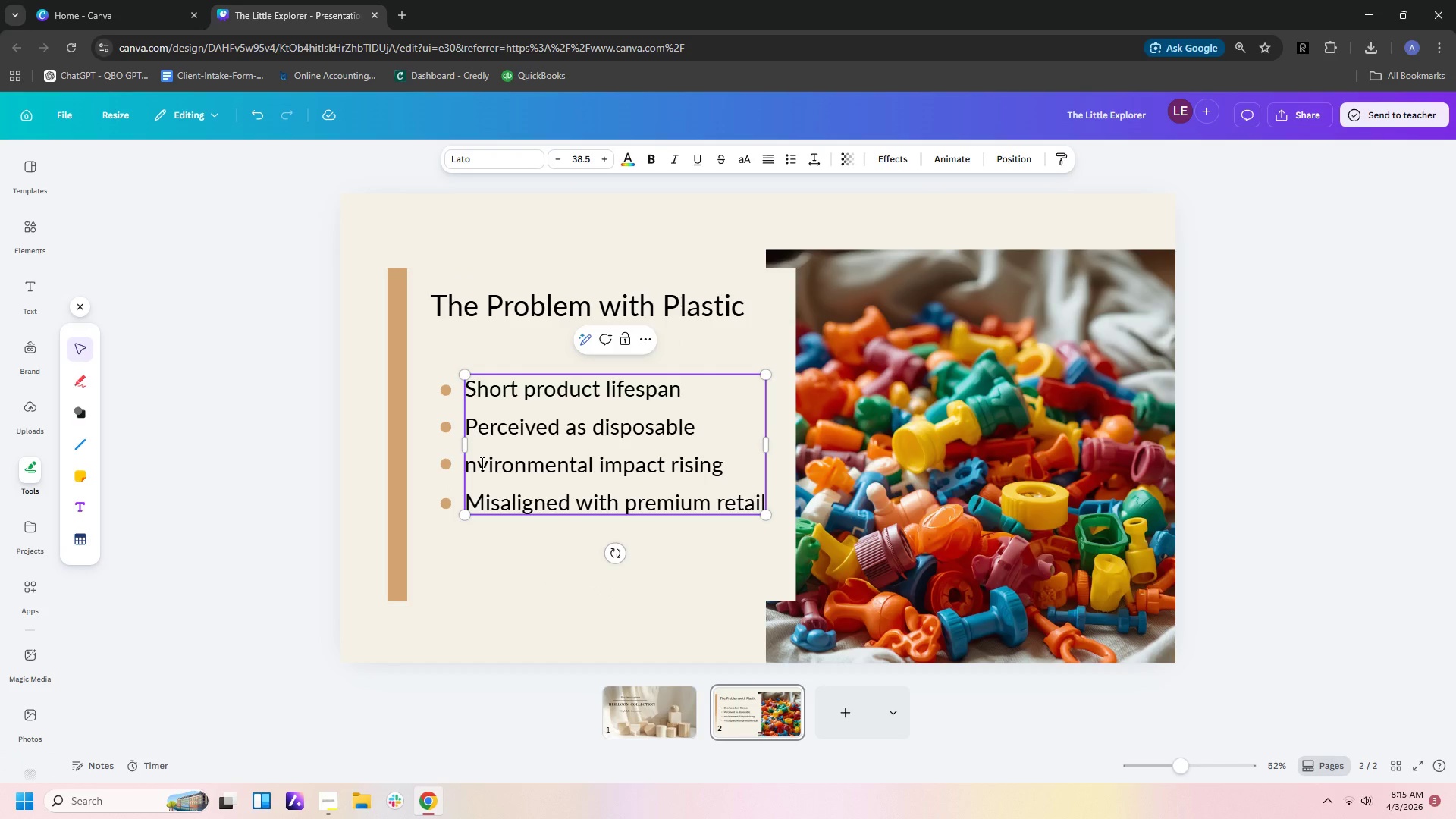 
key(Shift+E)
 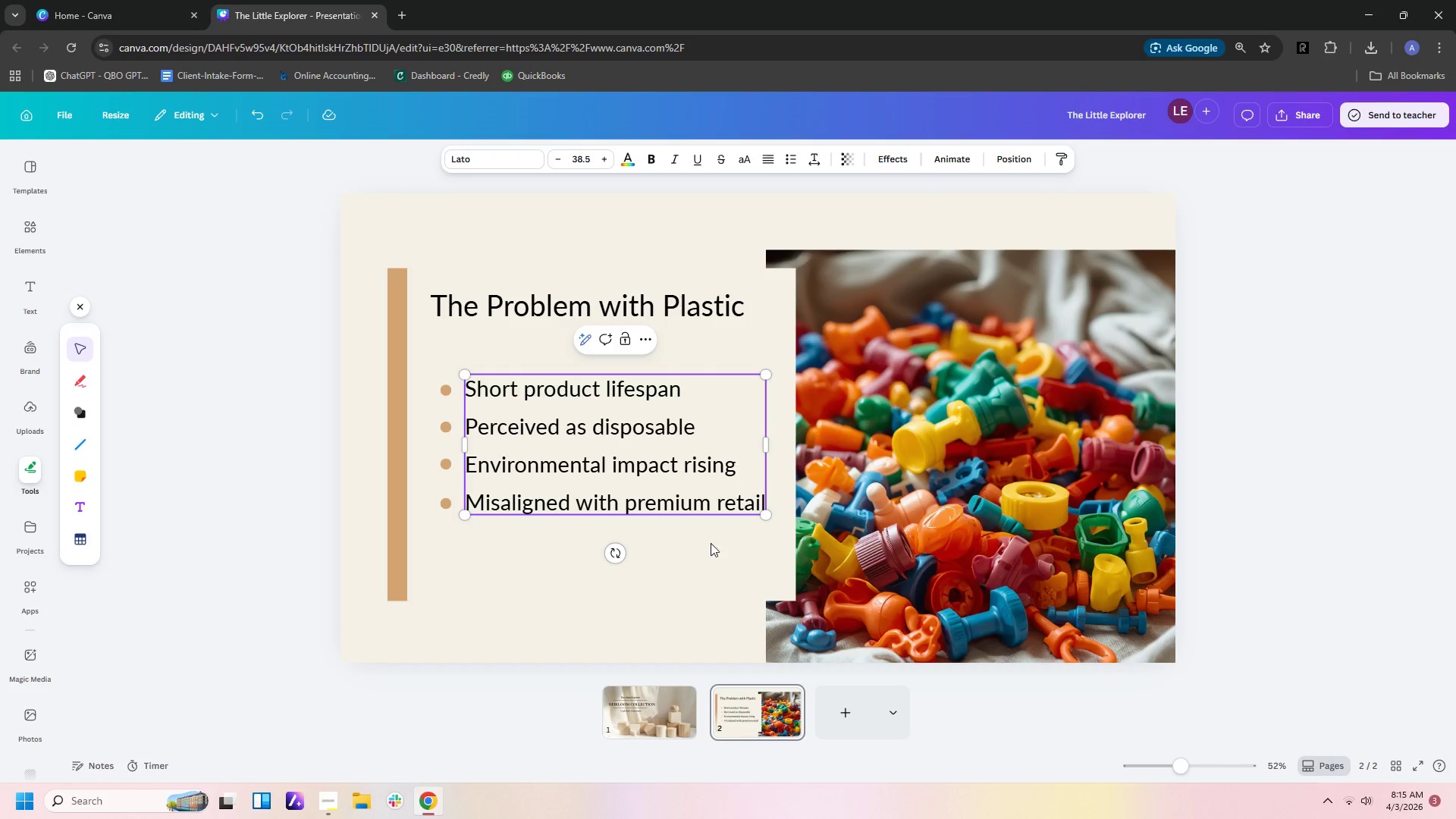 
left_click_drag(start_coordinate=[678, 593], to_coordinate=[676, 588])
 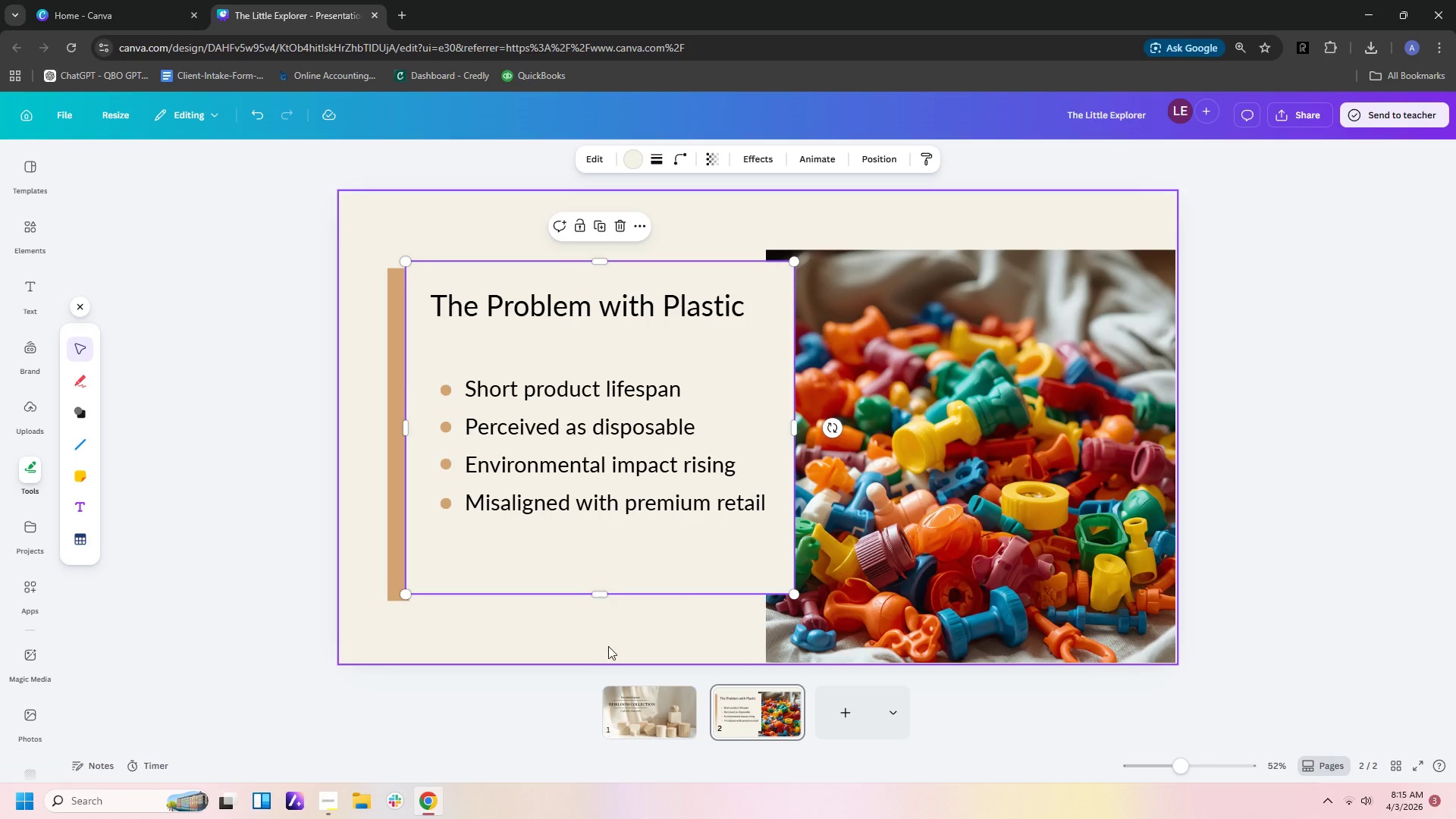 
left_click([608, 646])
 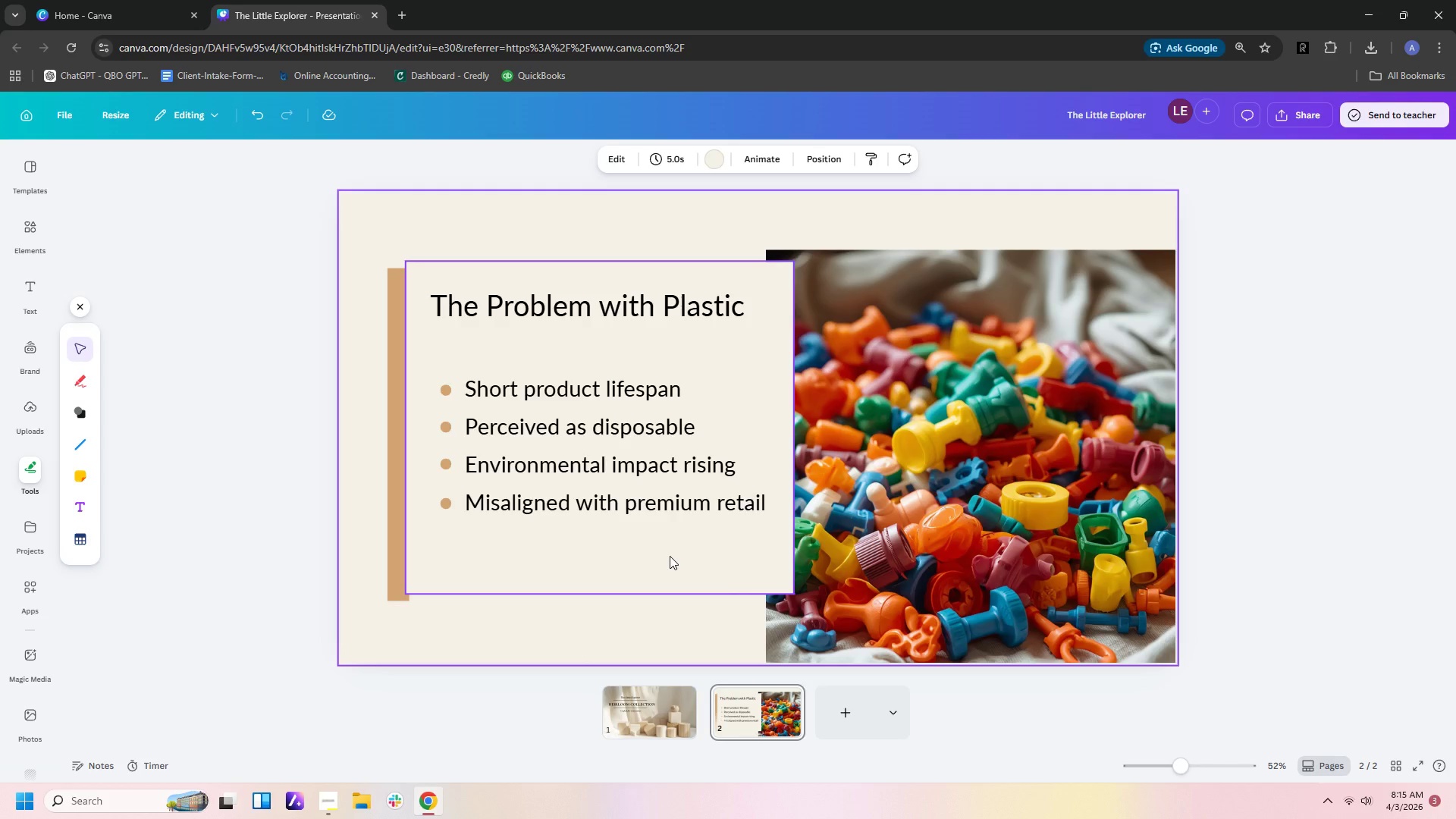 
wait(6.01)
 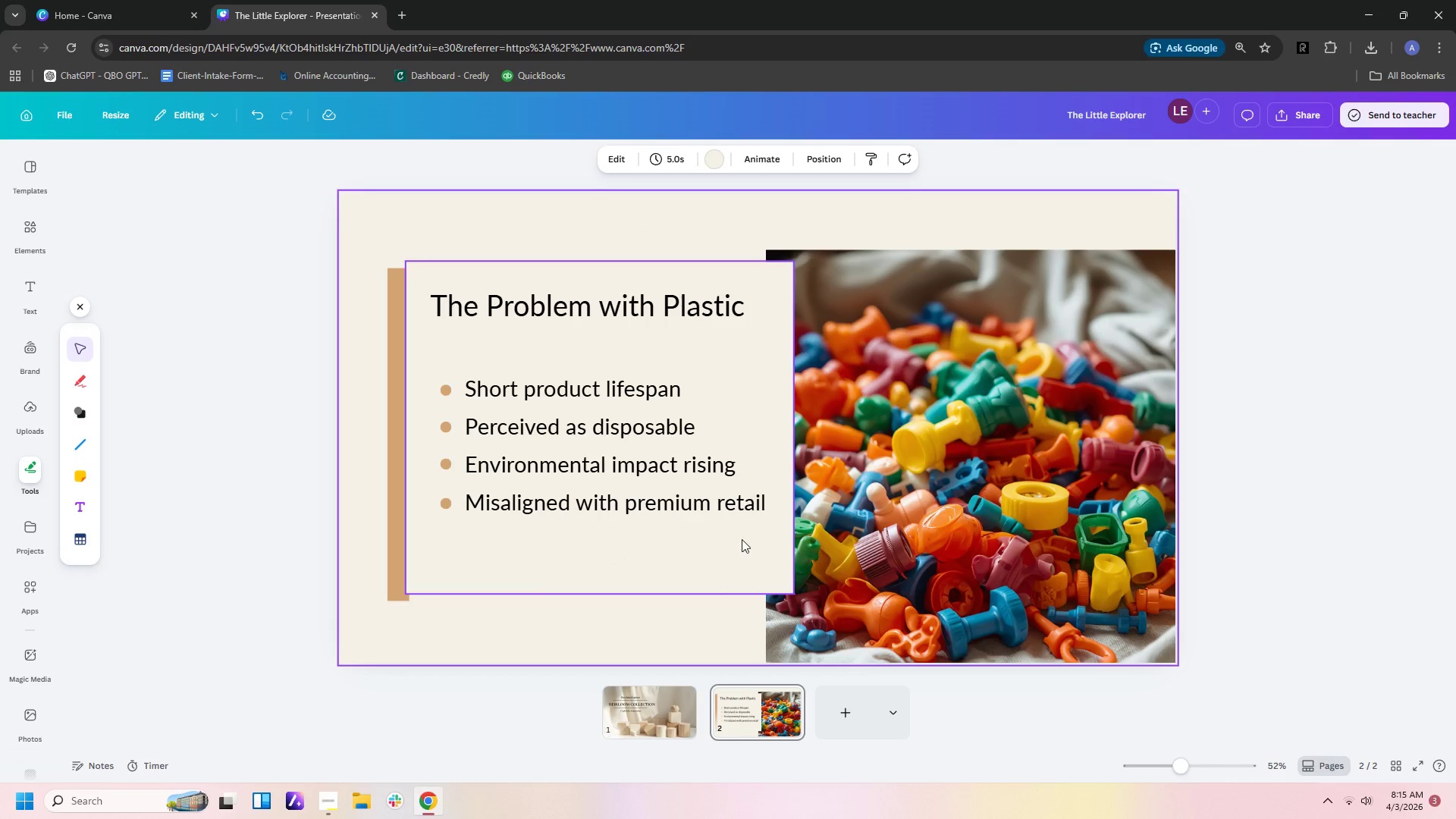 
left_click_drag(start_coordinate=[669, 564], to_coordinate=[670, 573])
 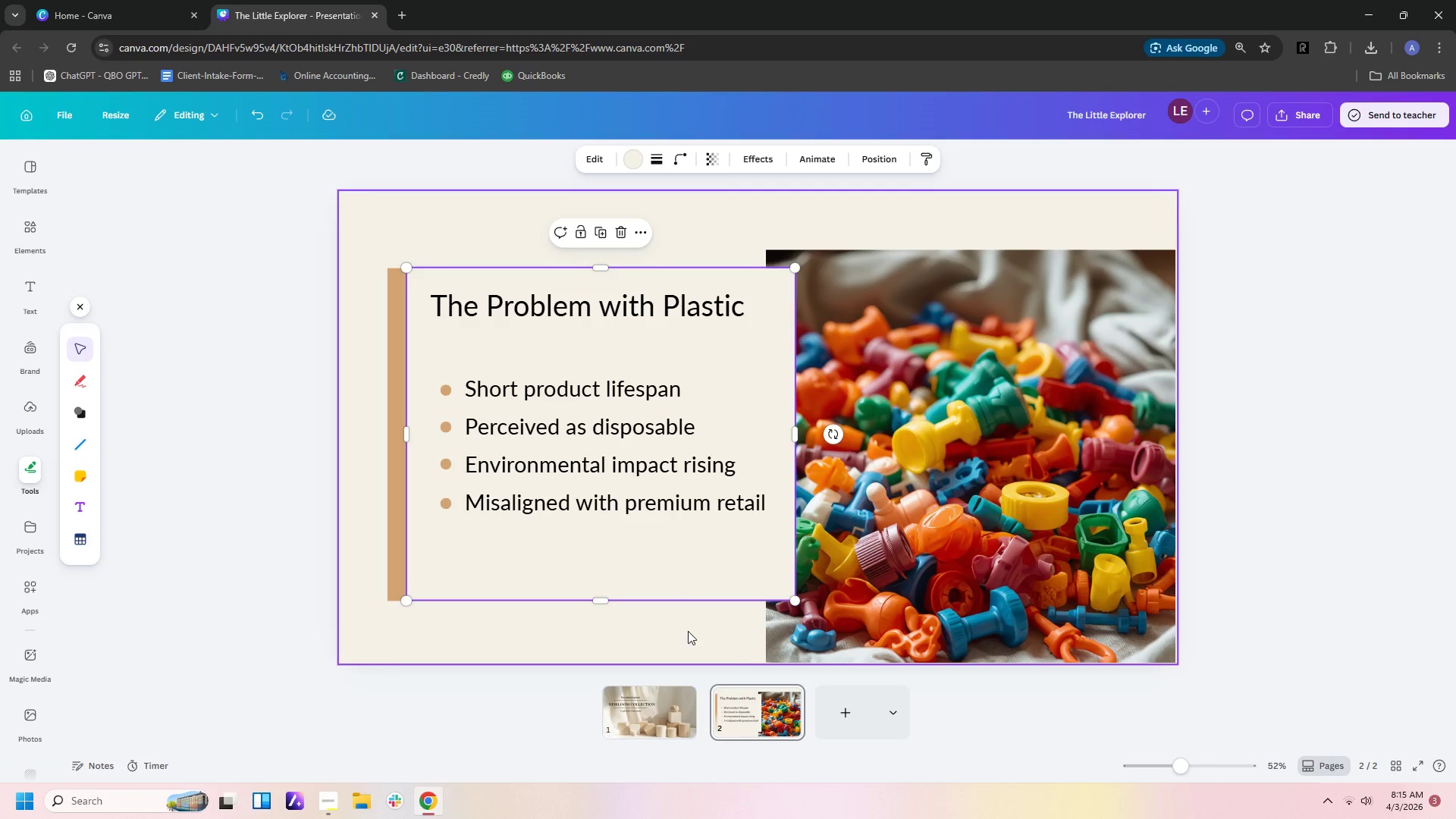 
left_click([688, 631])
 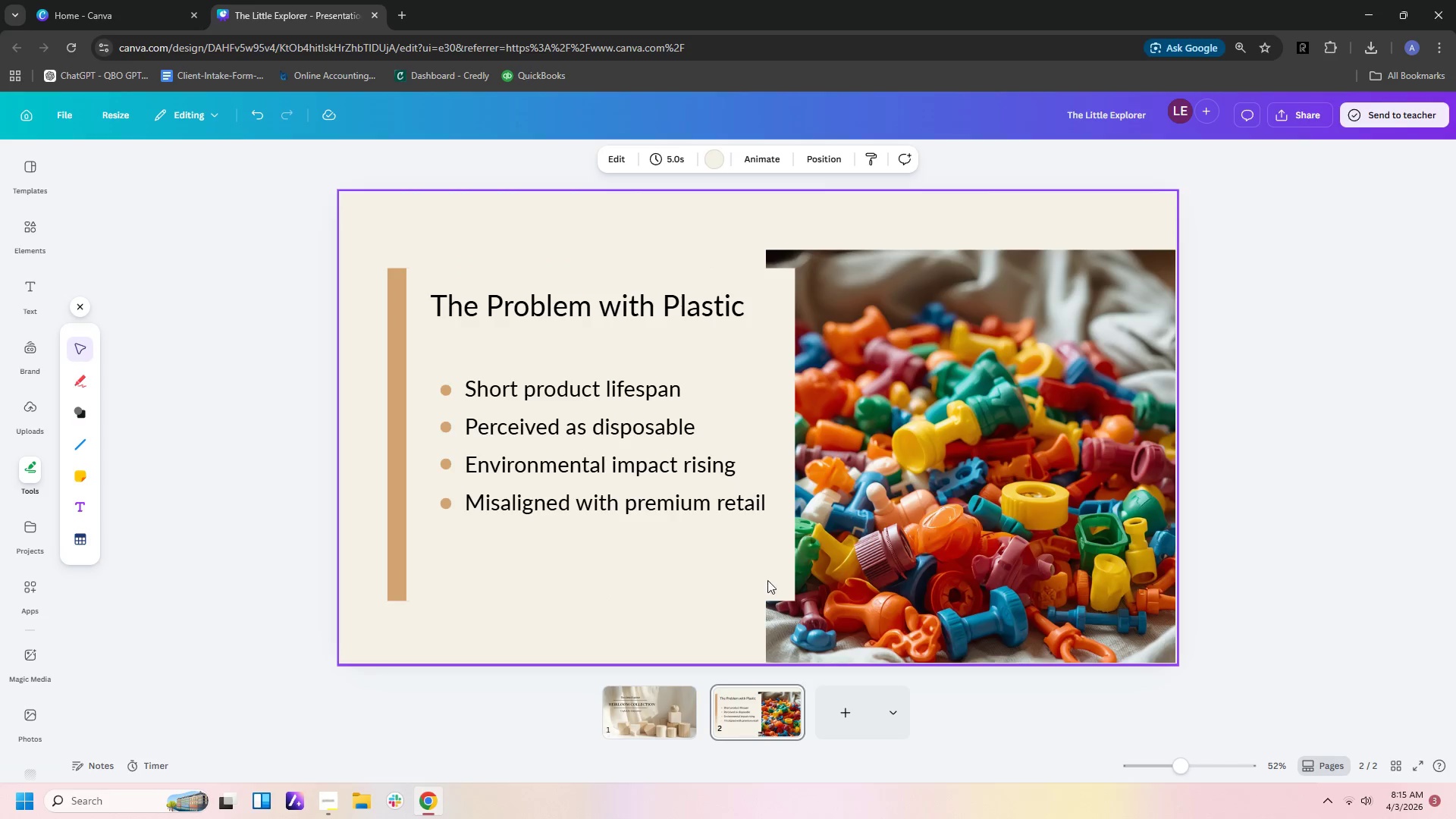 
wait(6.39)
 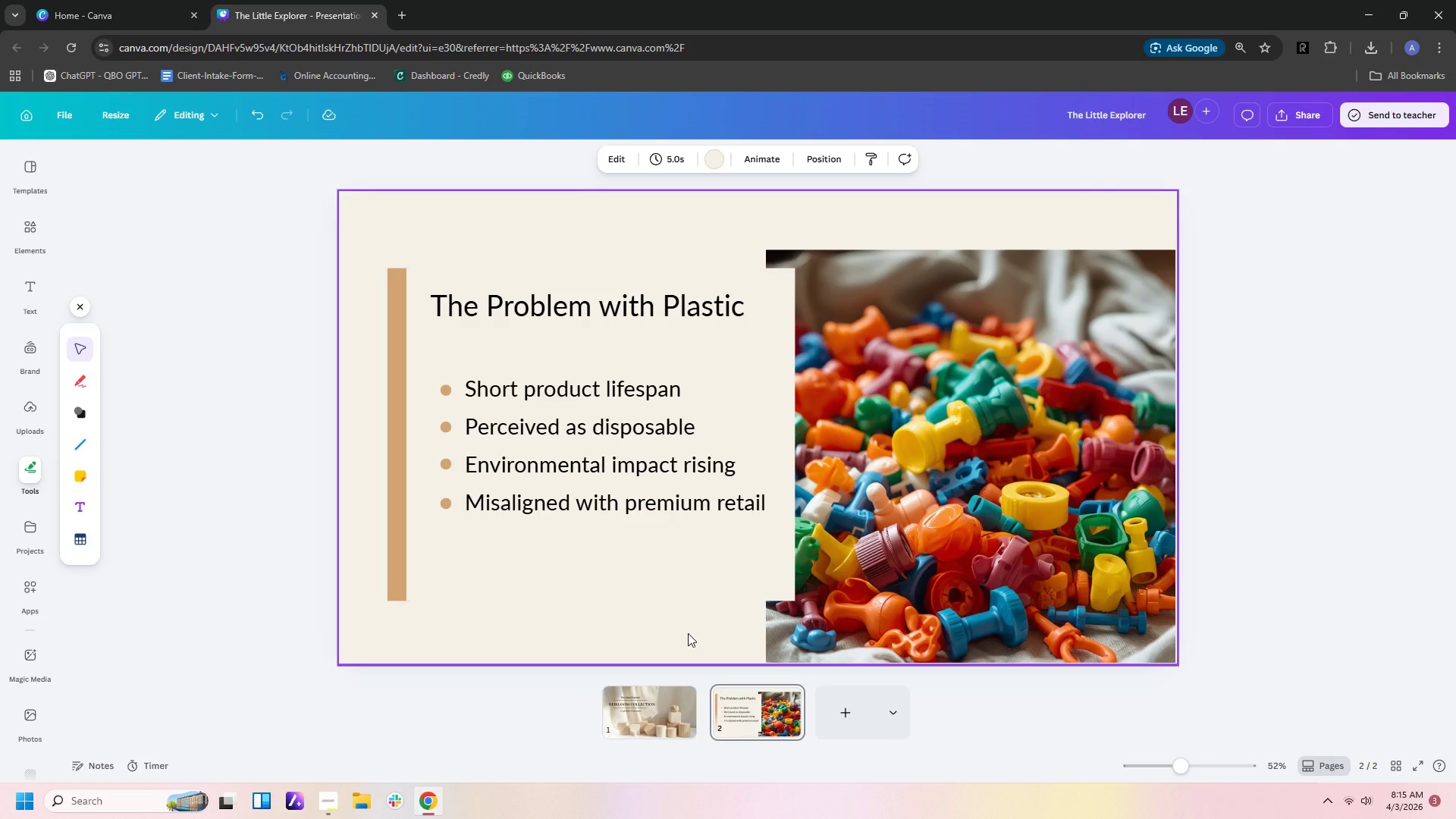 
left_click_drag(start_coordinate=[767, 248], to_coordinate=[723, 170])
 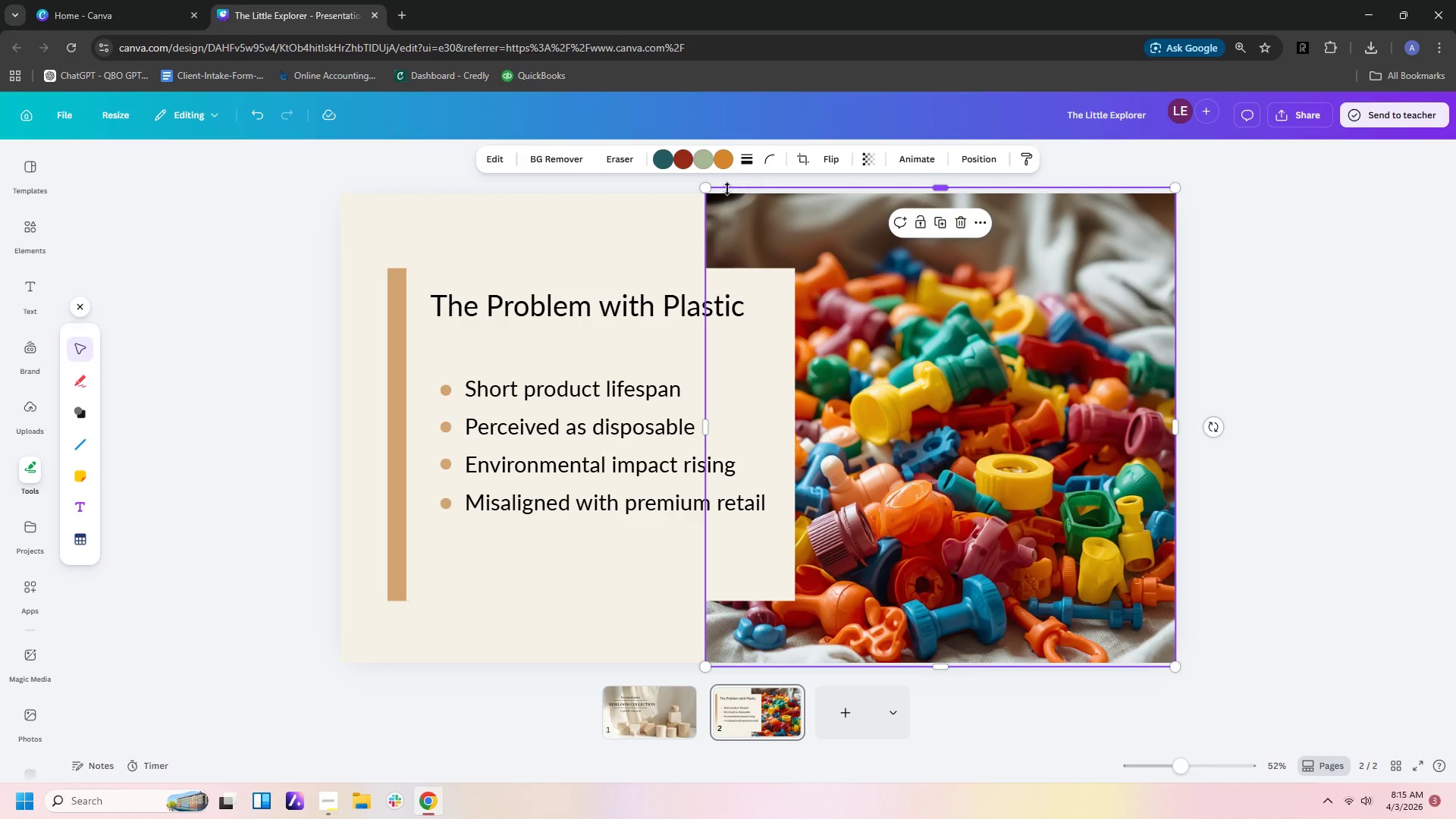 
left_click_drag(start_coordinate=[704, 184], to_coordinate=[704, 191])
 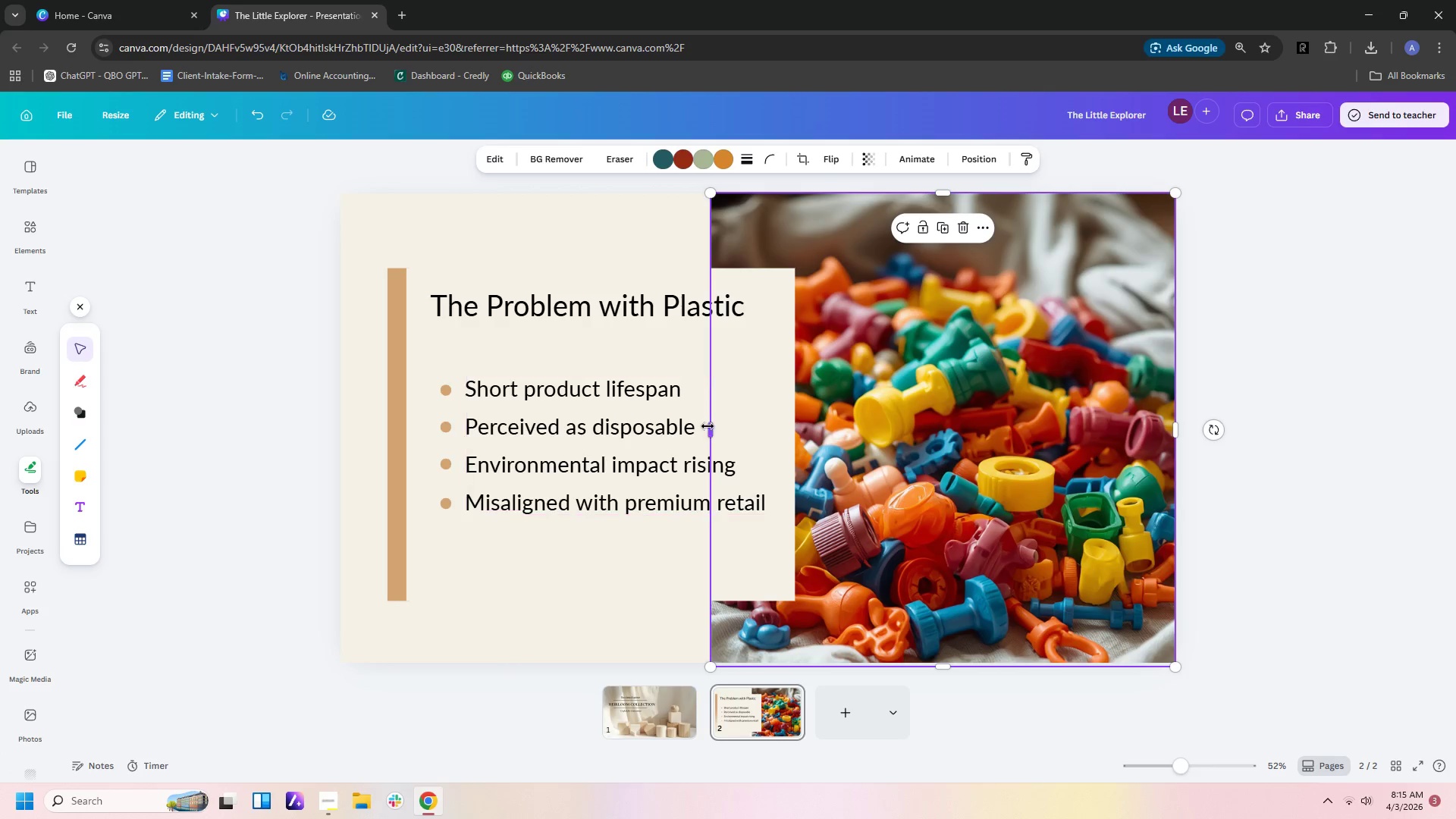 
left_click_drag(start_coordinate=[706, 428], to_coordinate=[758, 416])
 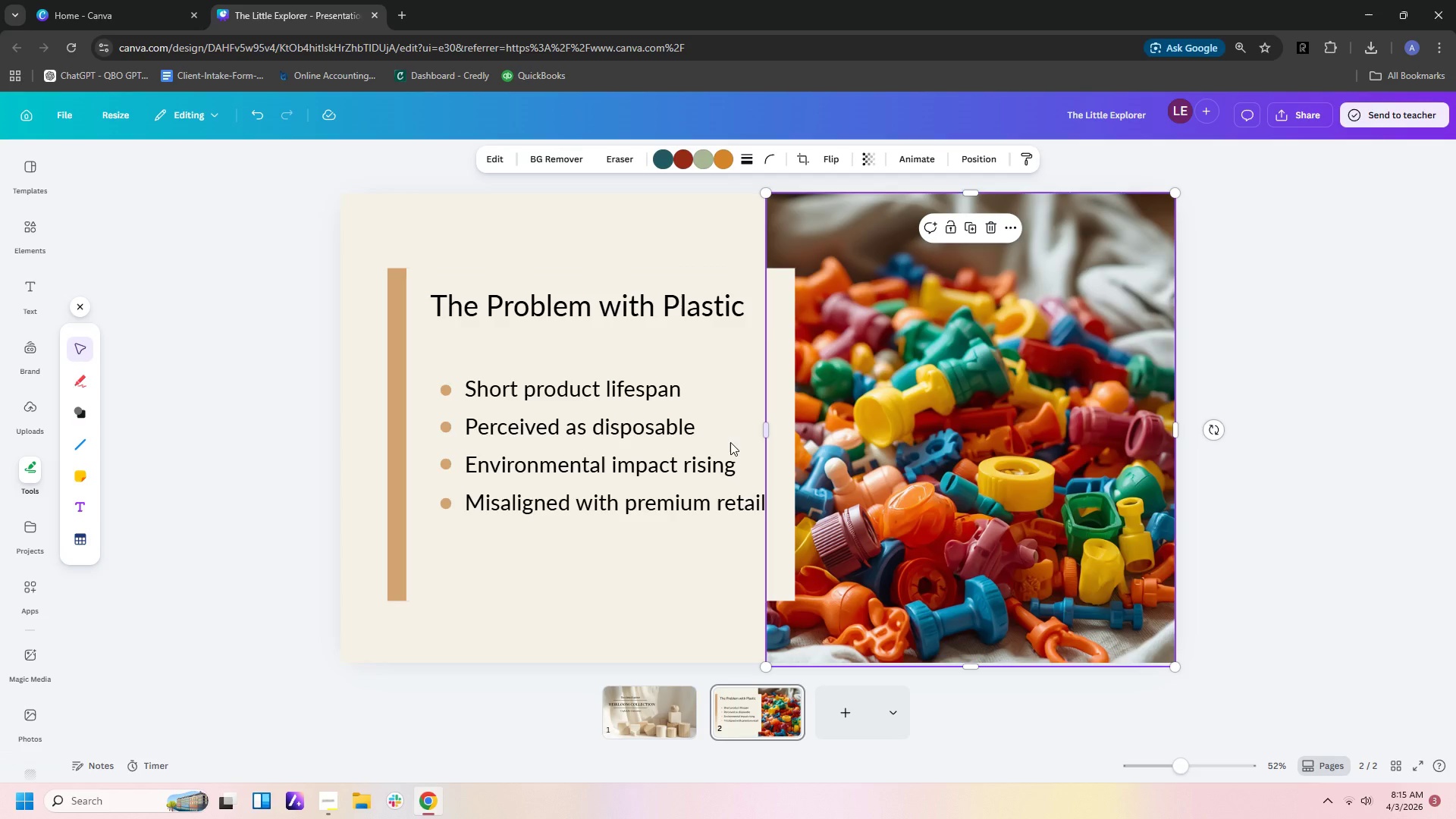 
left_click([679, 647])
 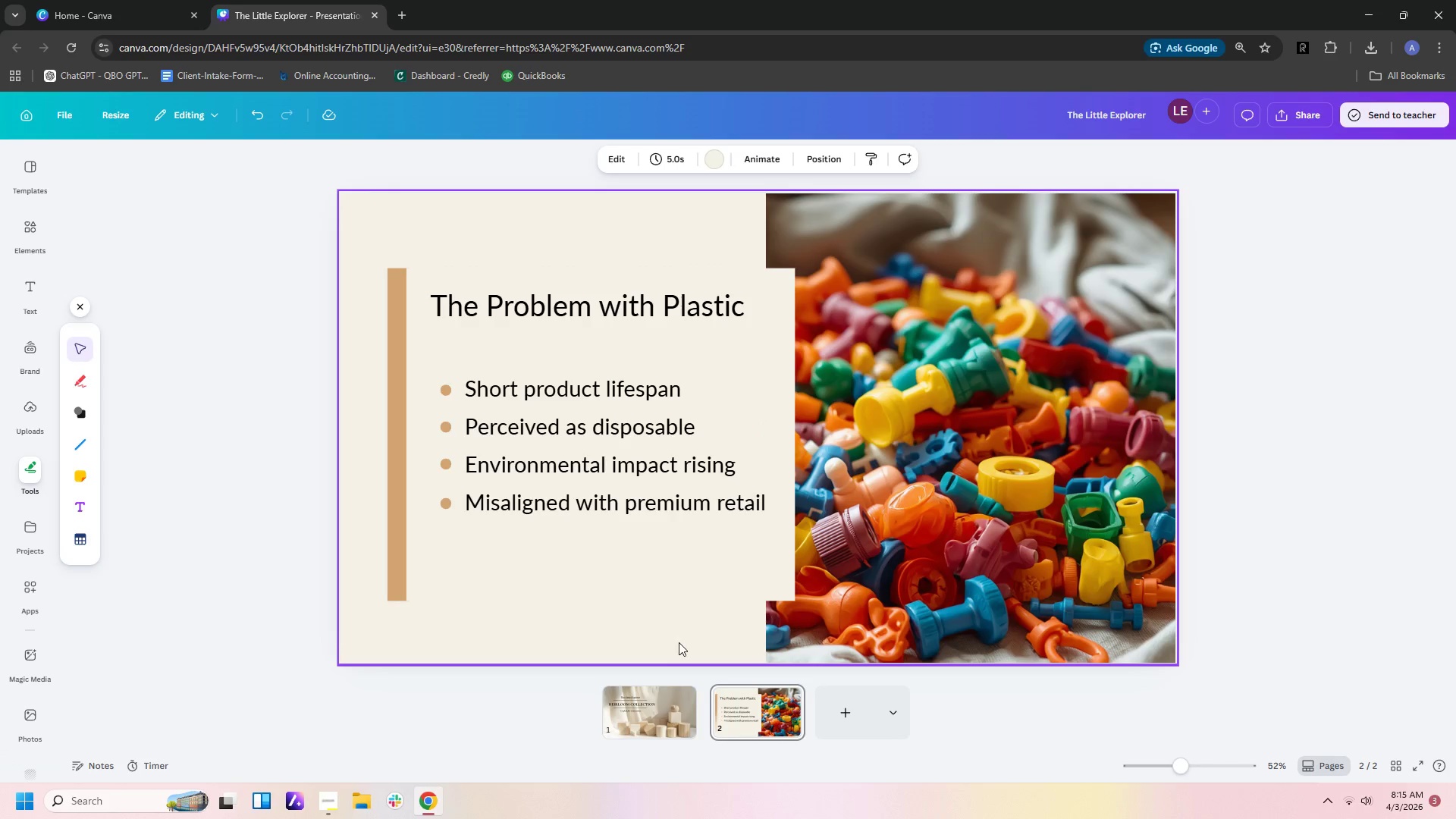 
left_click([712, 585])
 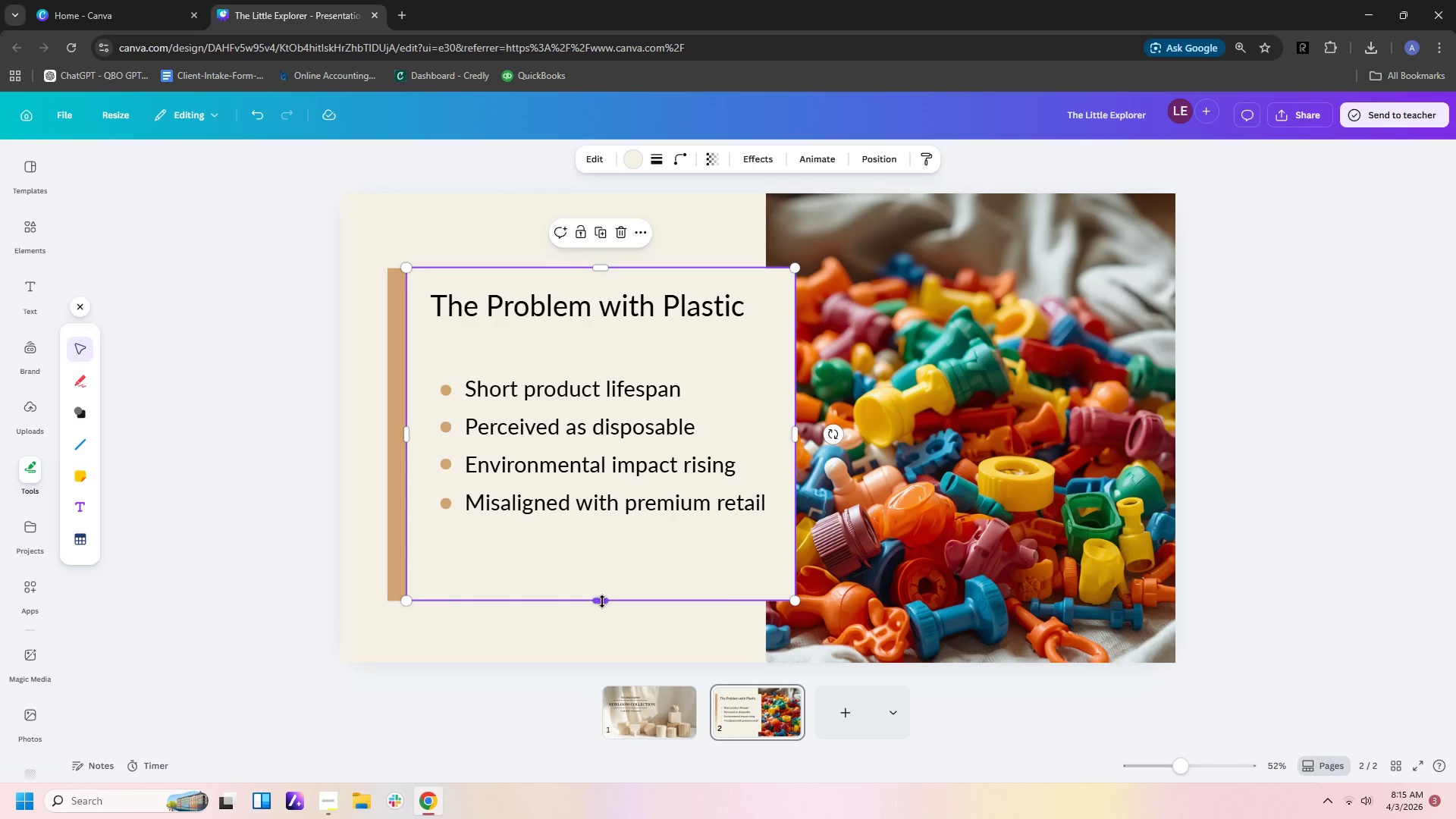 
wait(5.28)
 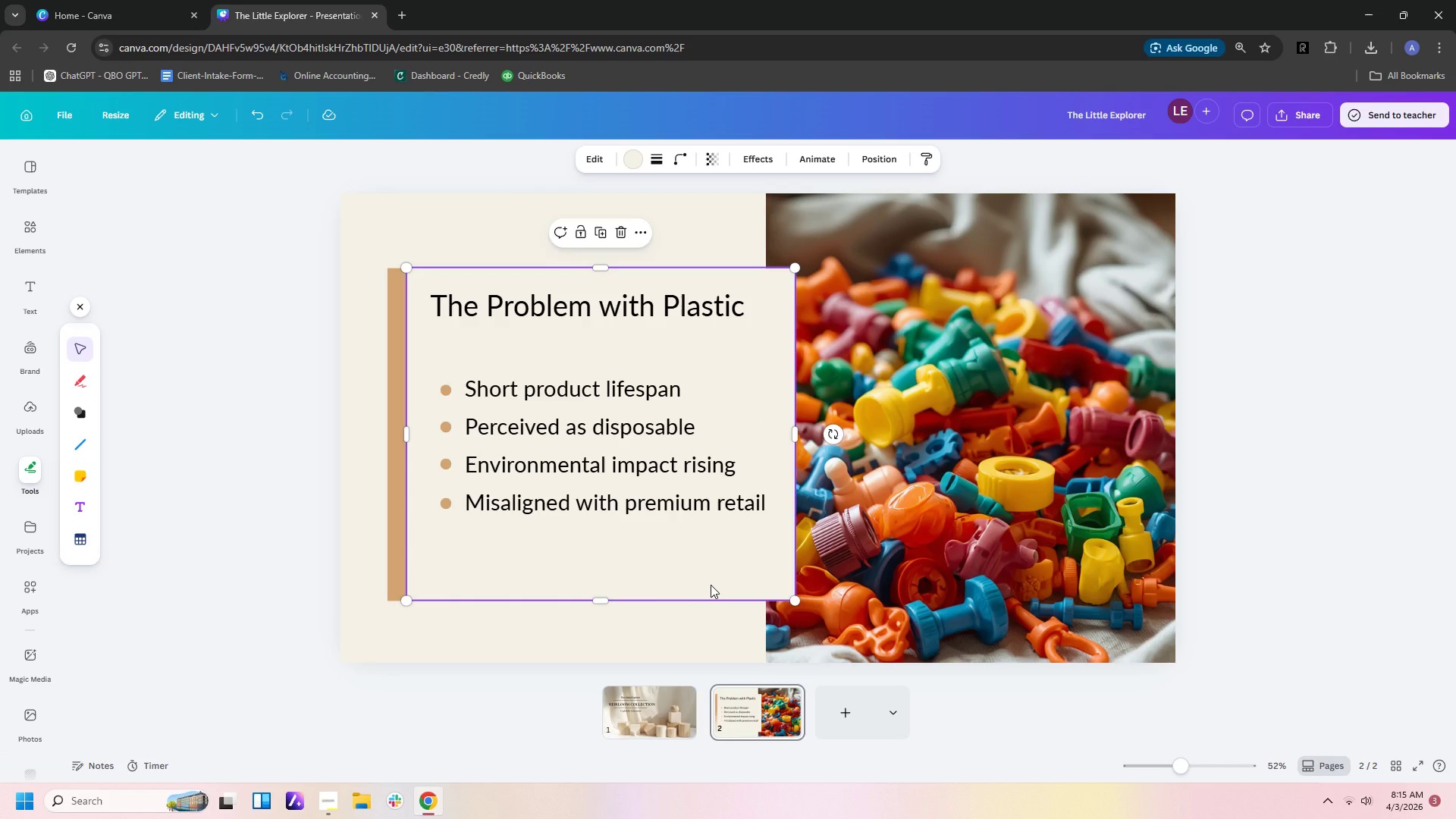 
left_click_drag(start_coordinate=[602, 601], to_coordinate=[601, 625])
 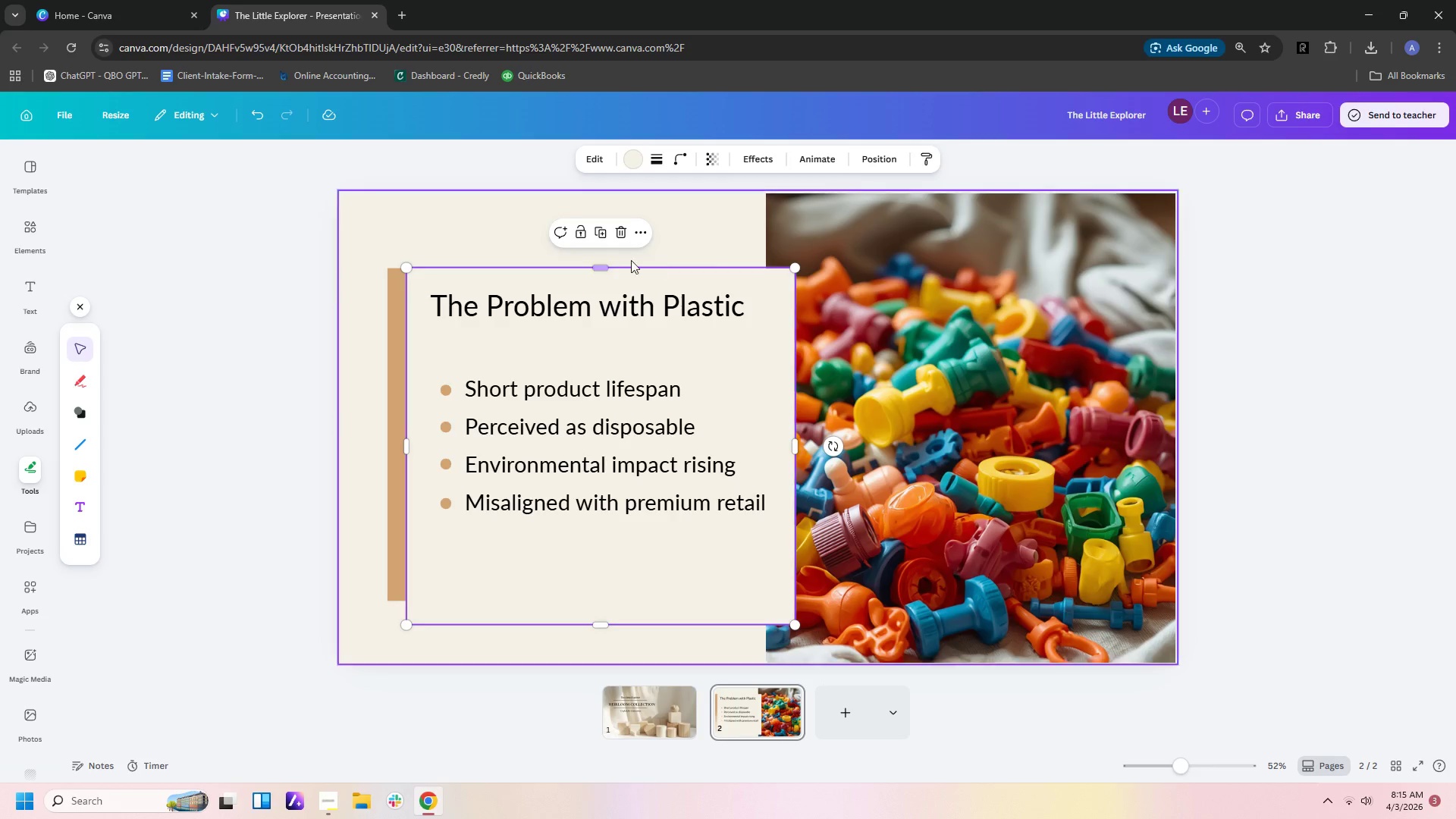 
left_click_drag(start_coordinate=[598, 266], to_coordinate=[630, 237])
 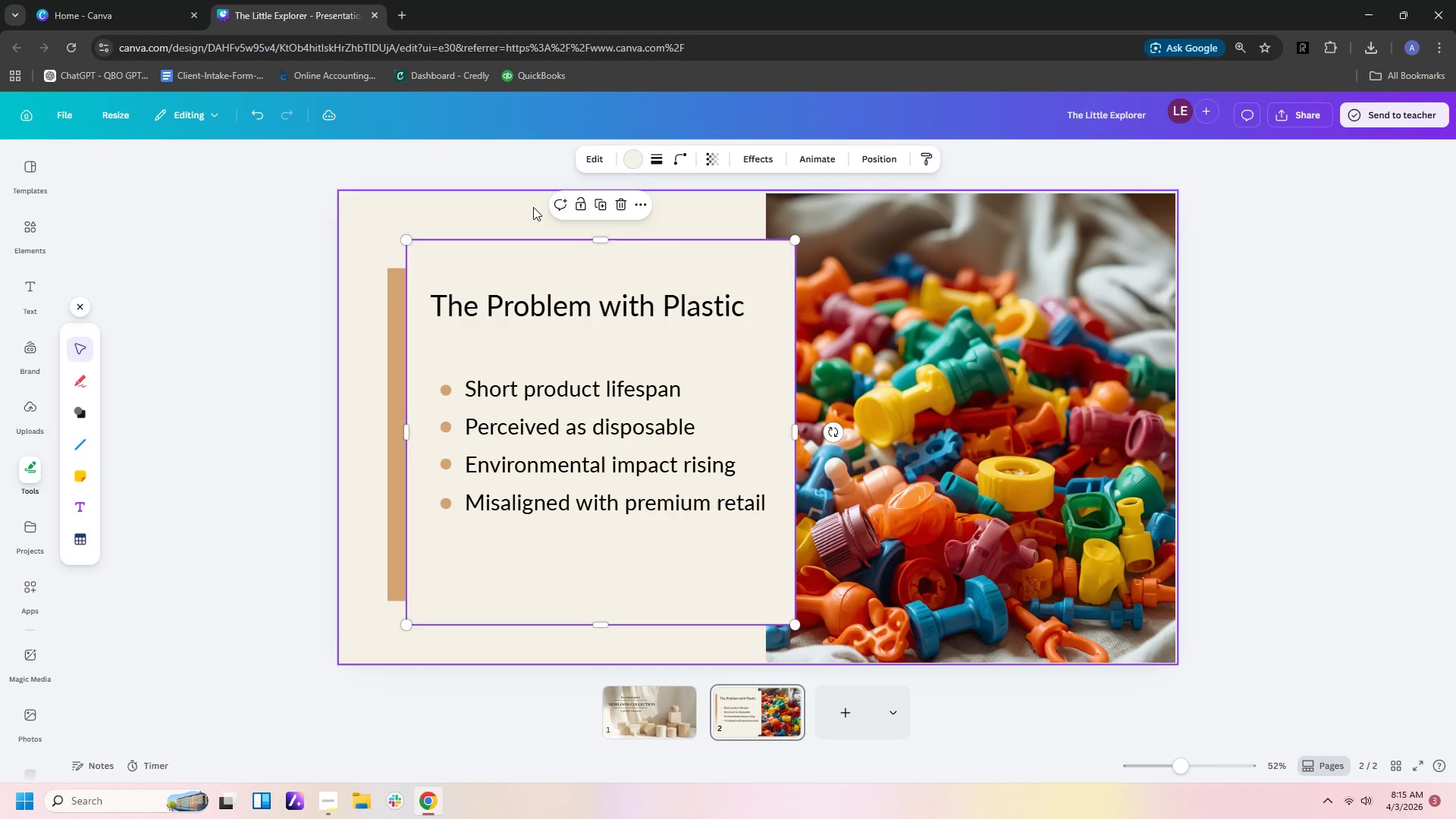 
left_click([532, 207])
 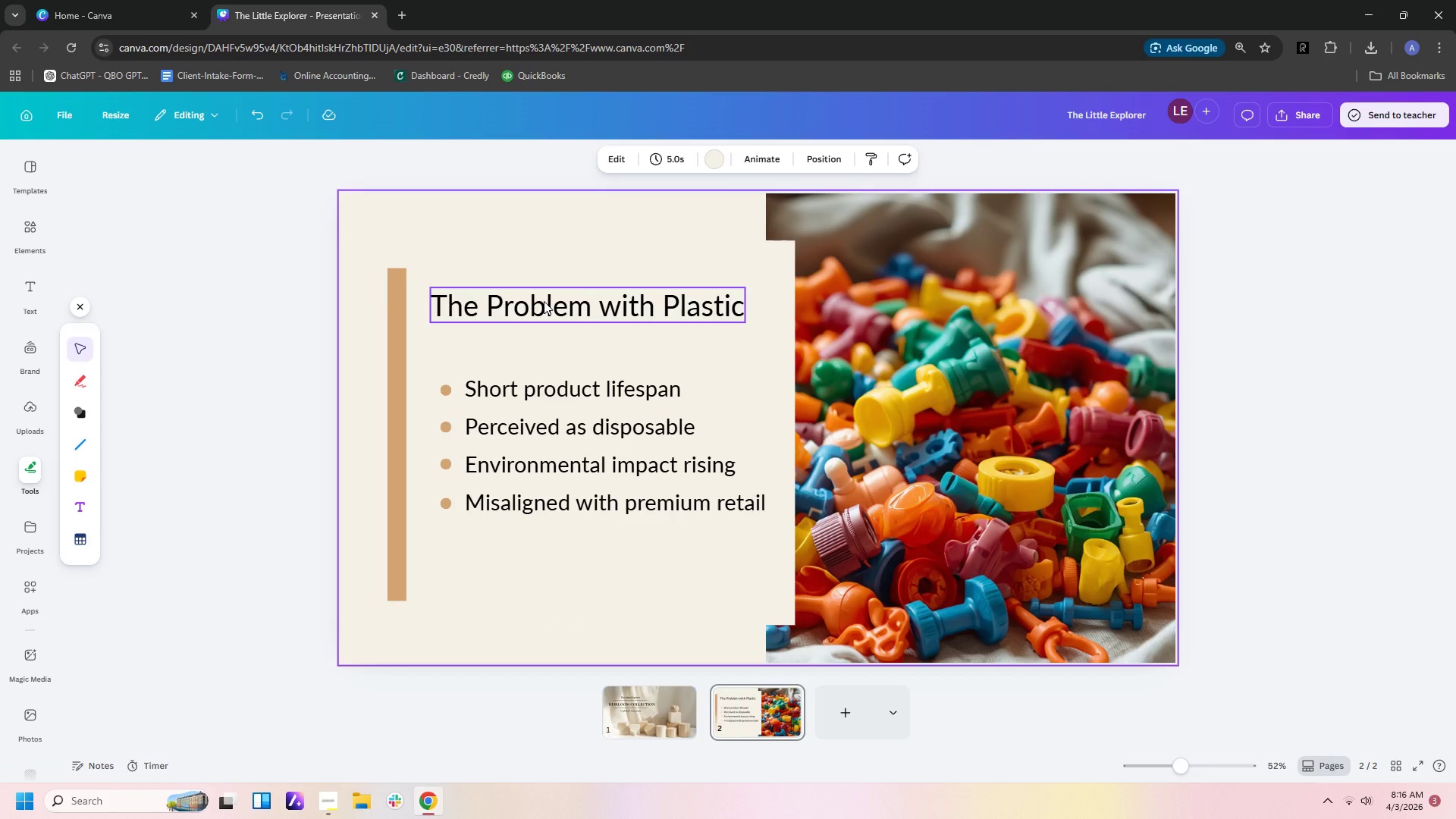 
left_click([513, 332])
 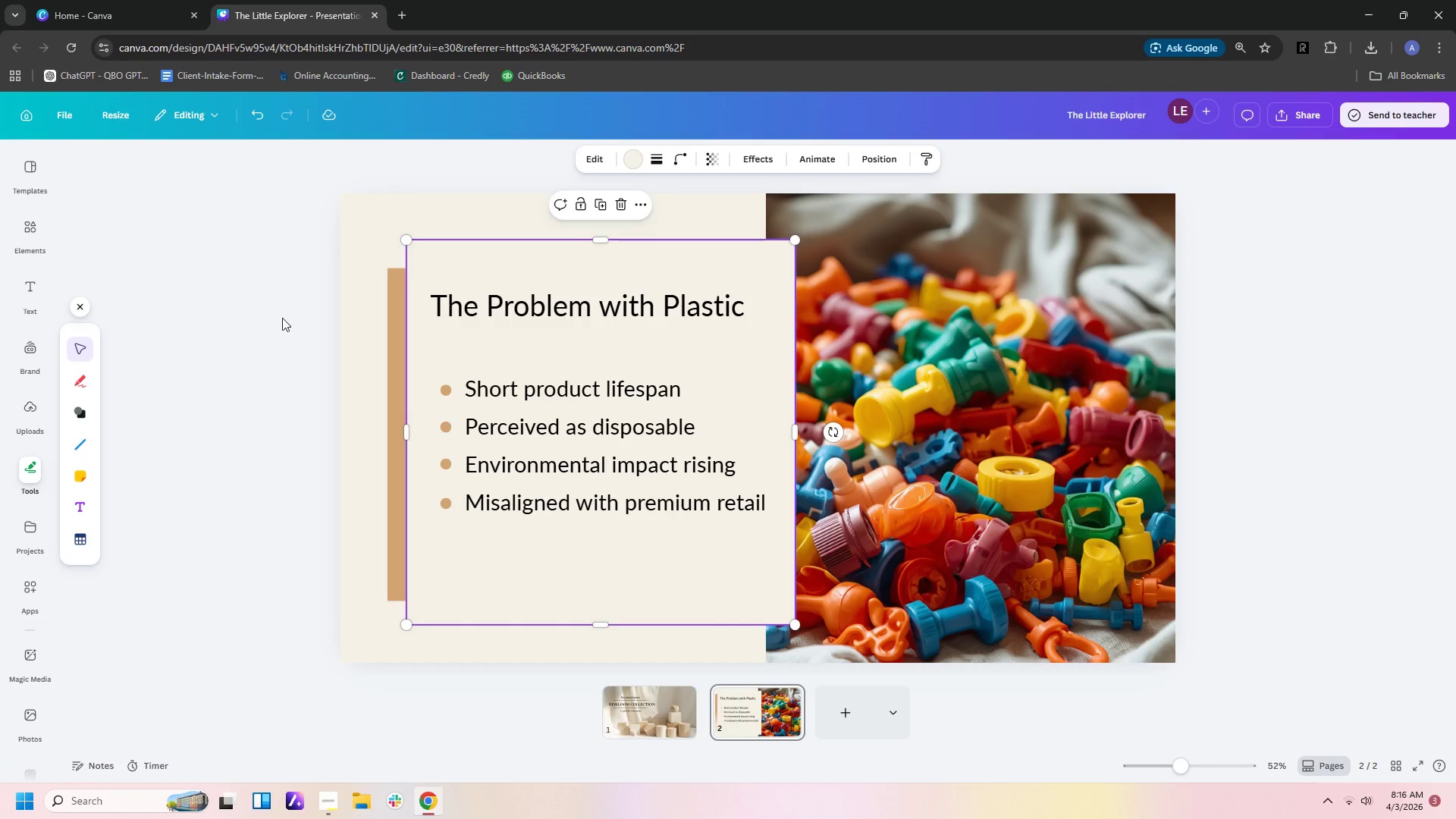 
left_click([284, 312])
 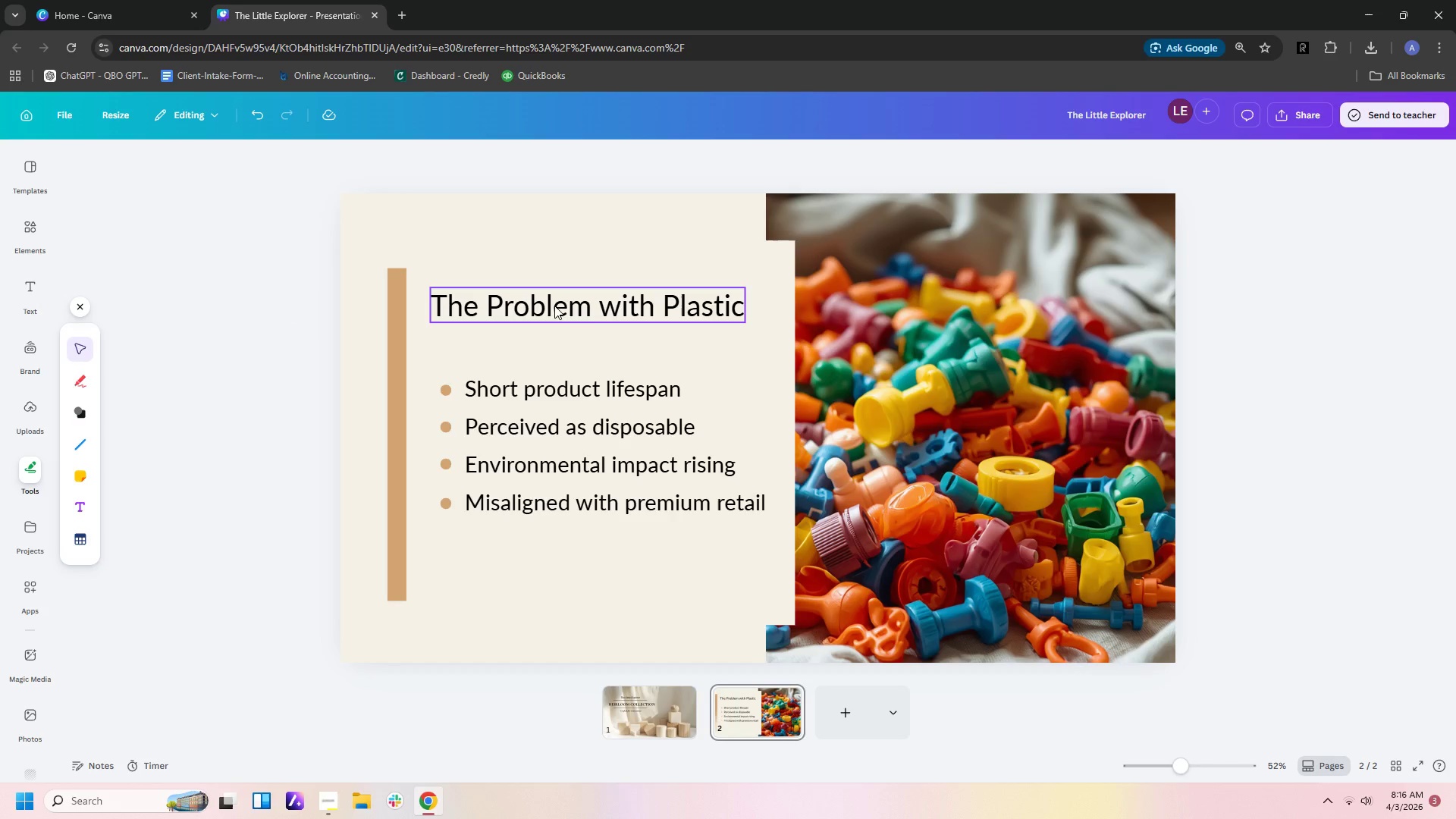 
left_click_drag(start_coordinate=[563, 338], to_coordinate=[577, 519])
 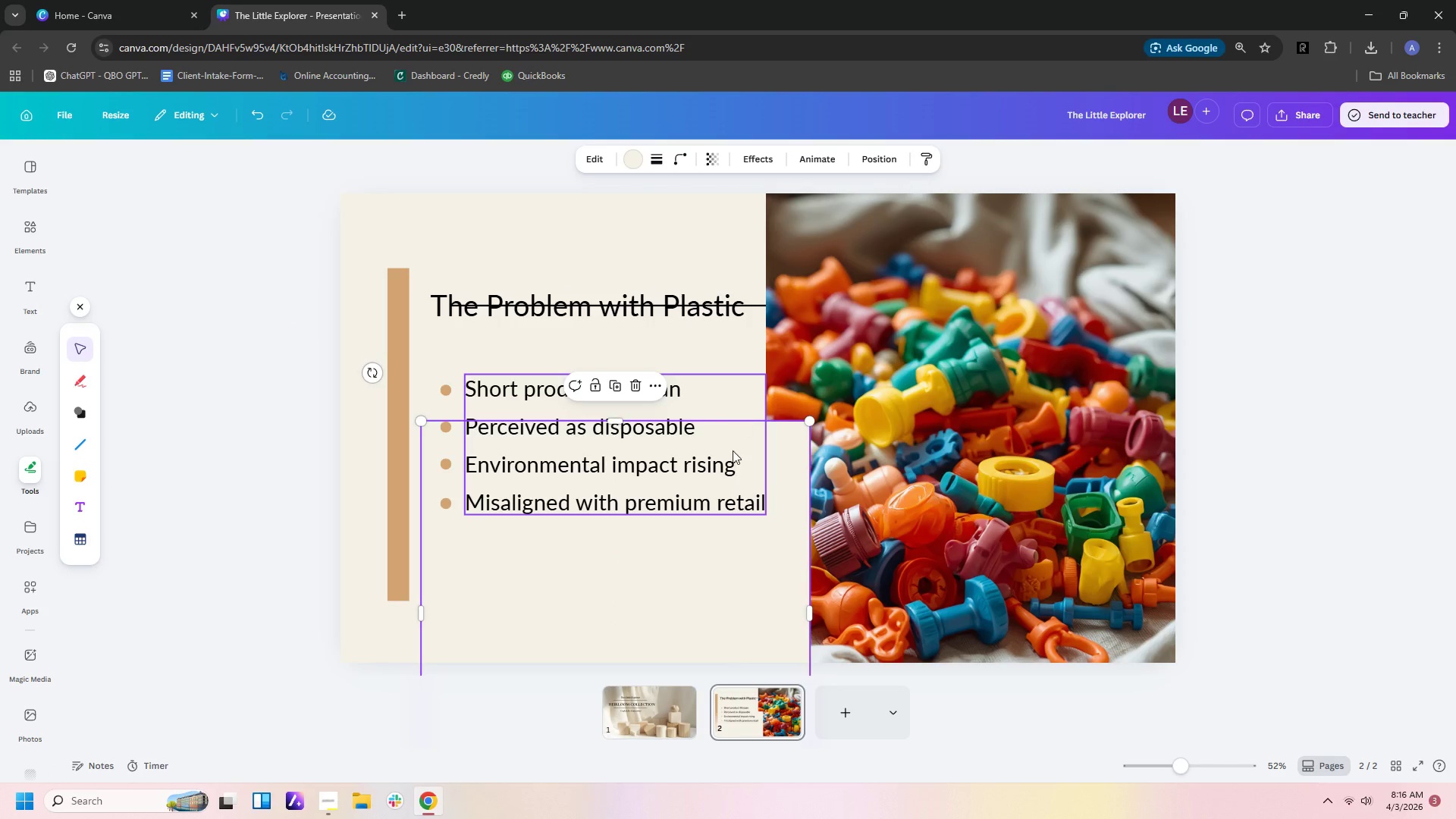 
left_click_drag(start_coordinate=[660, 620], to_coordinate=[645, 433])
 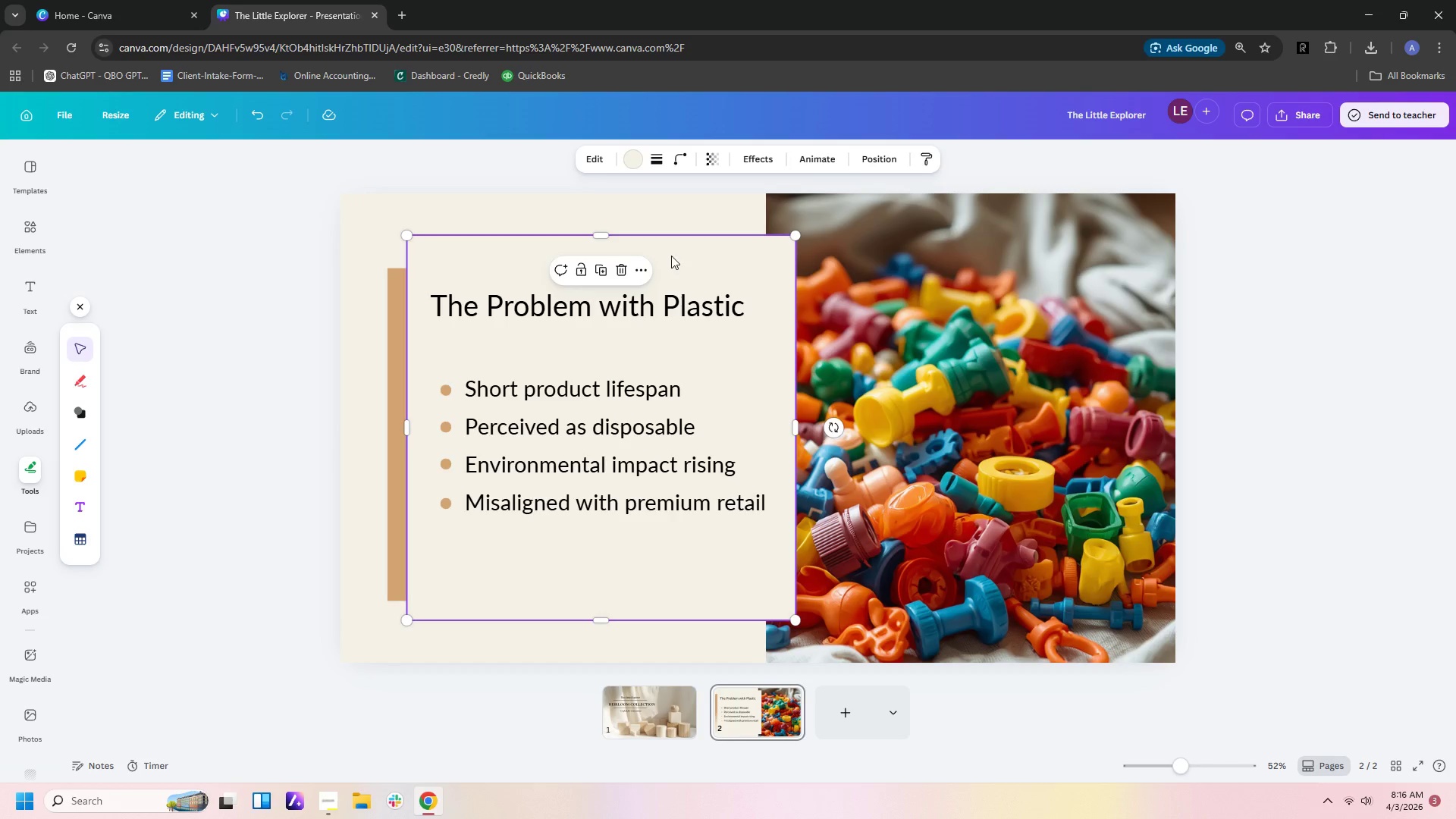 
left_click([671, 256])
 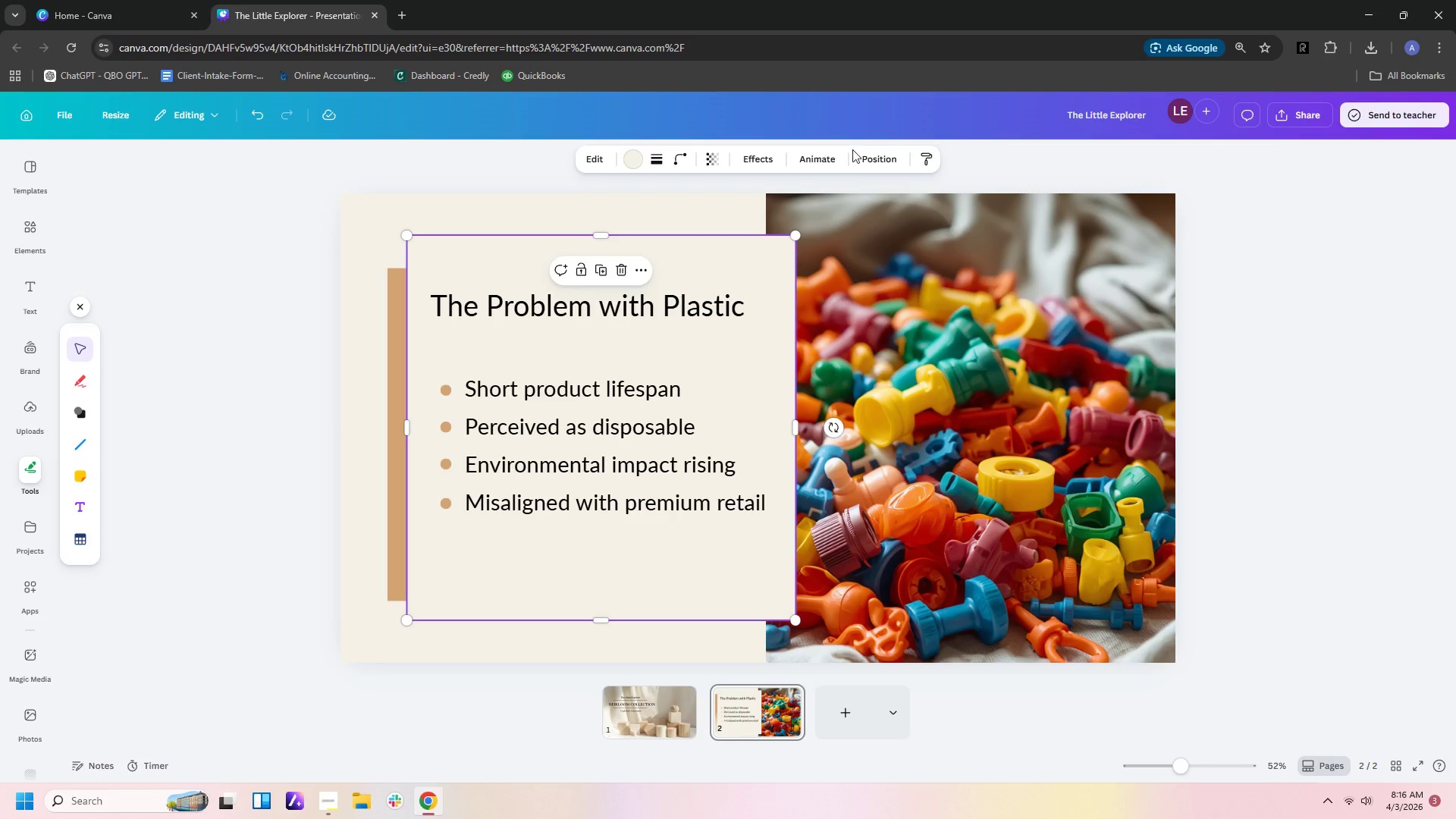 
left_click([858, 154])
 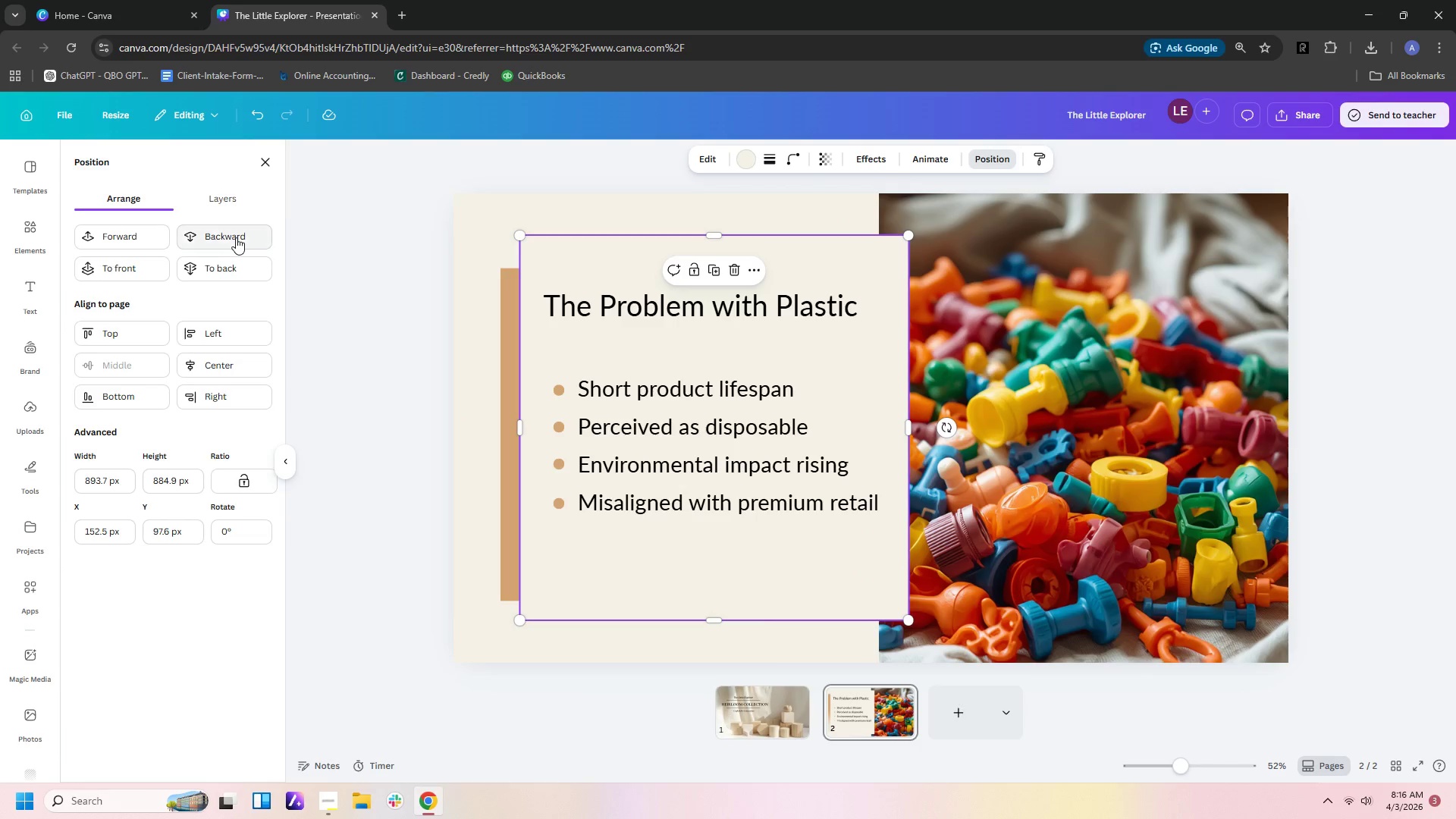 
left_click([236, 237])
 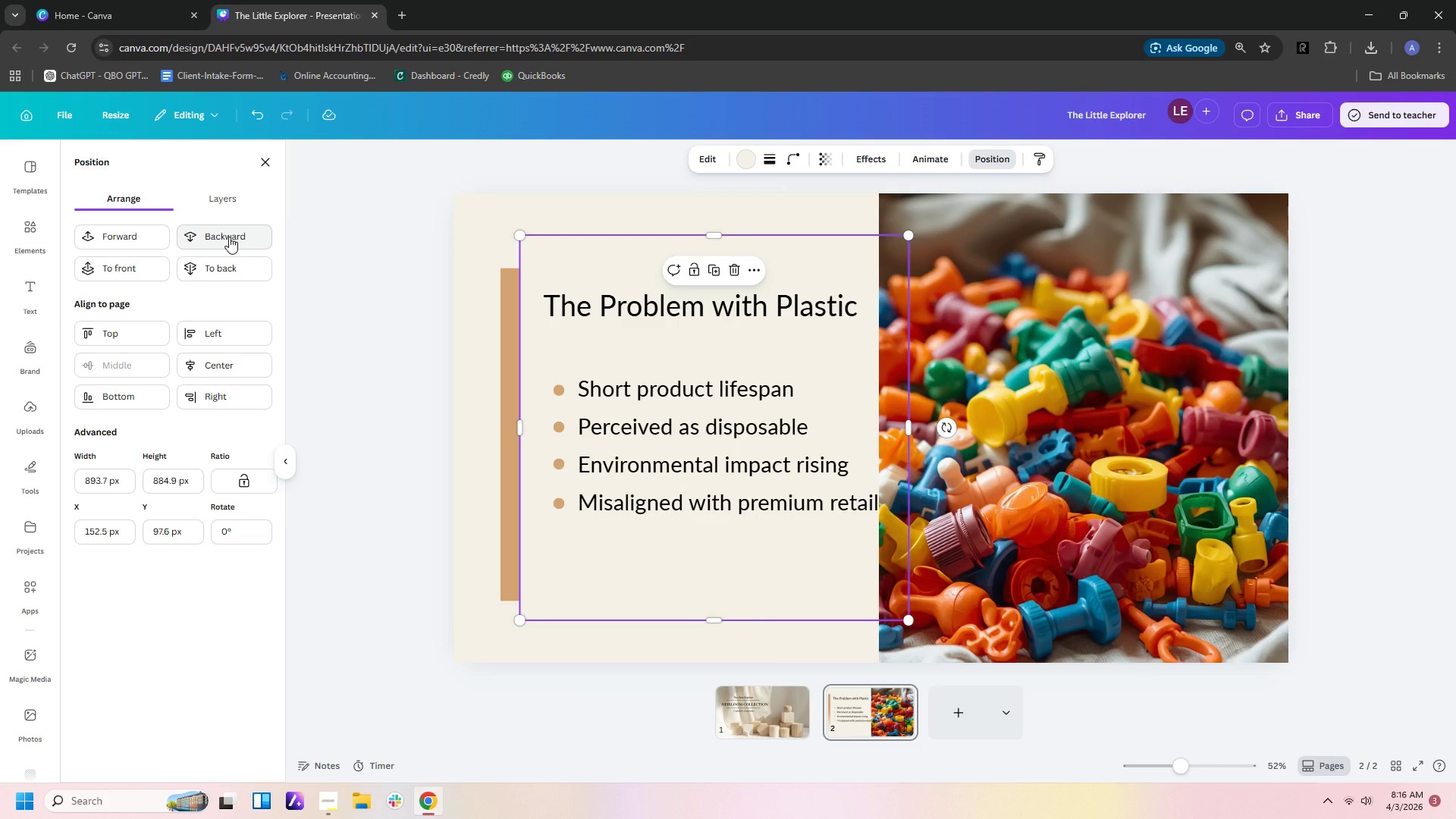 
left_click([229, 237])
 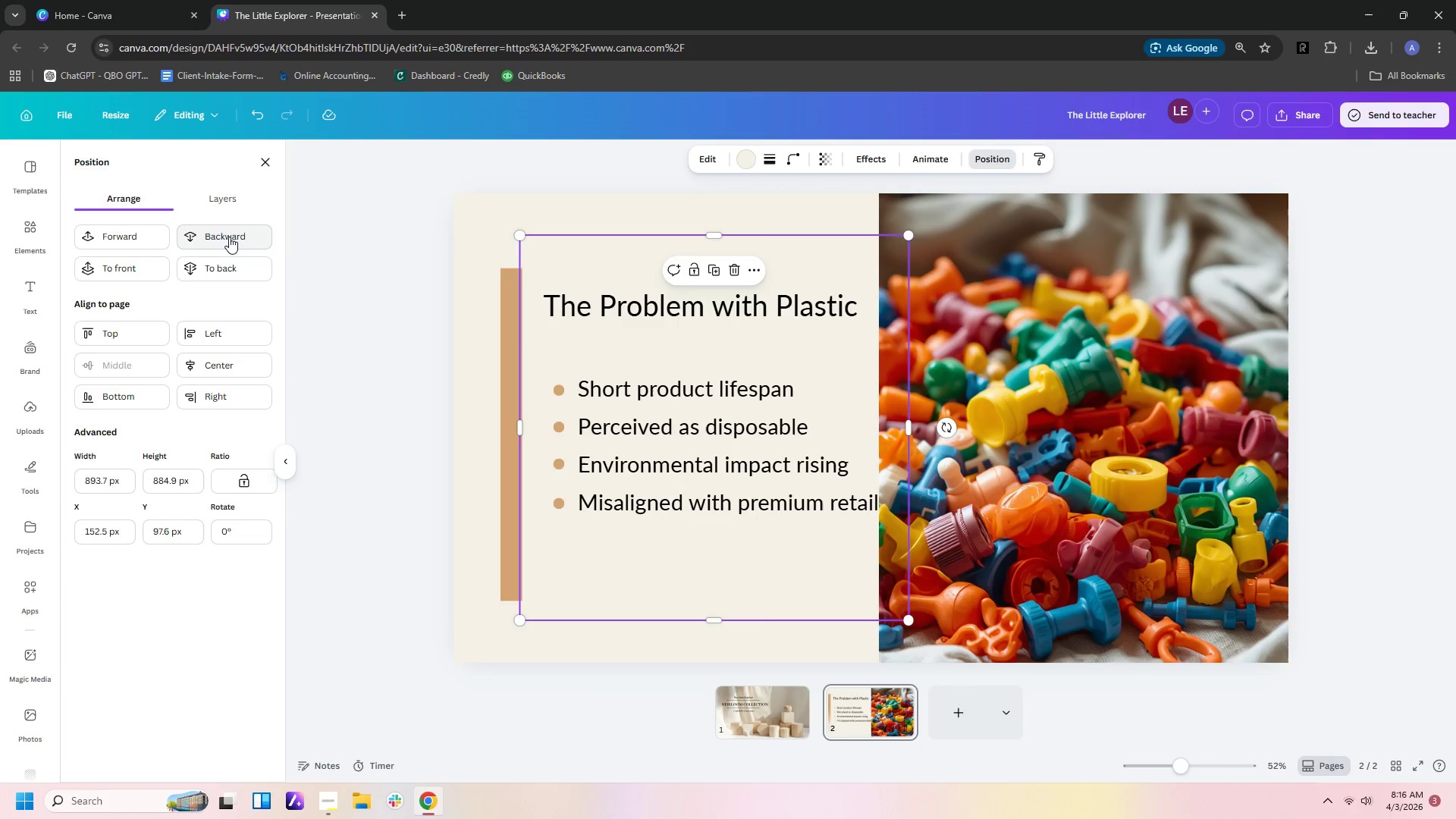 
left_click([229, 237])
 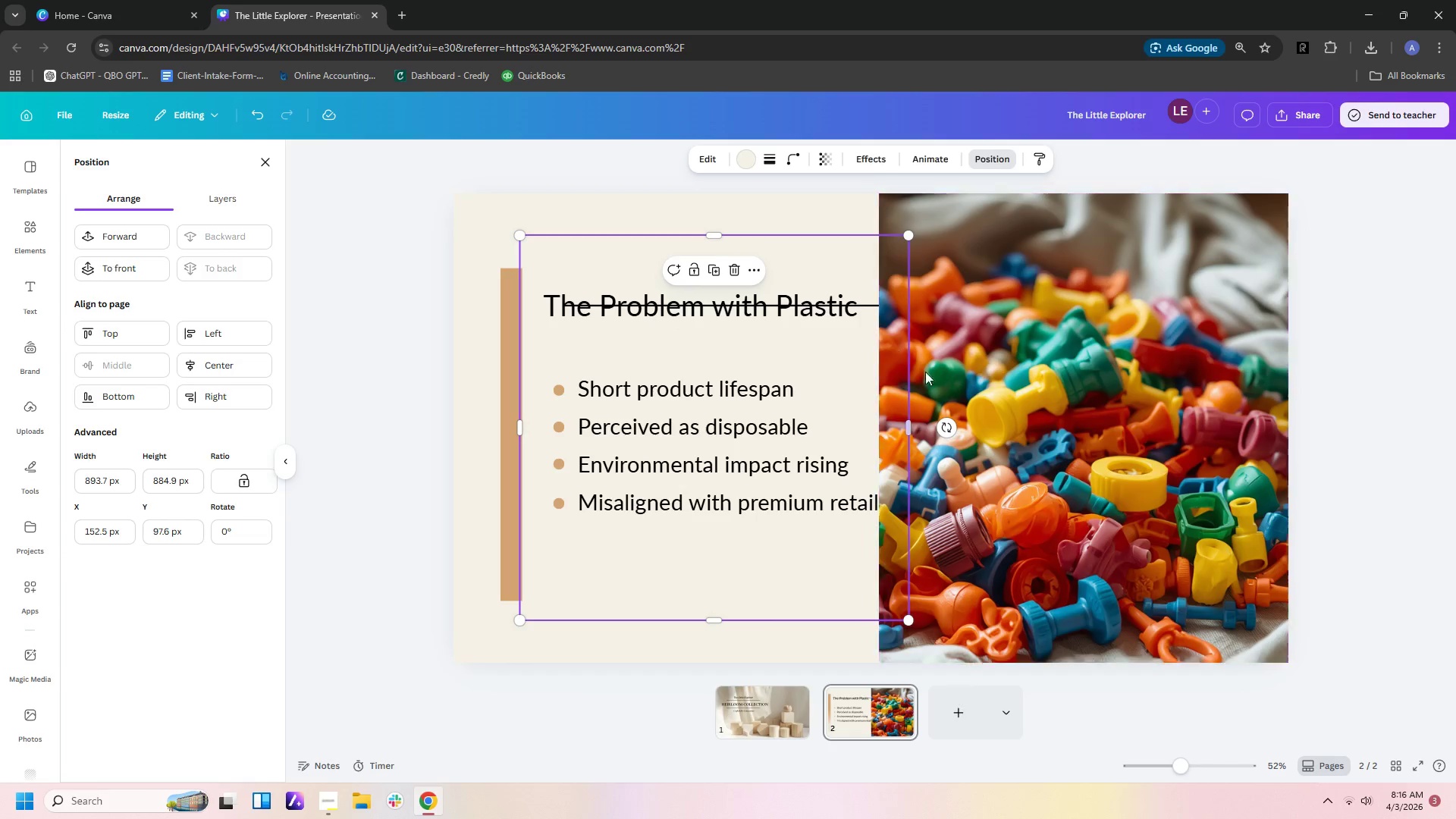 
left_click([1041, 448])
 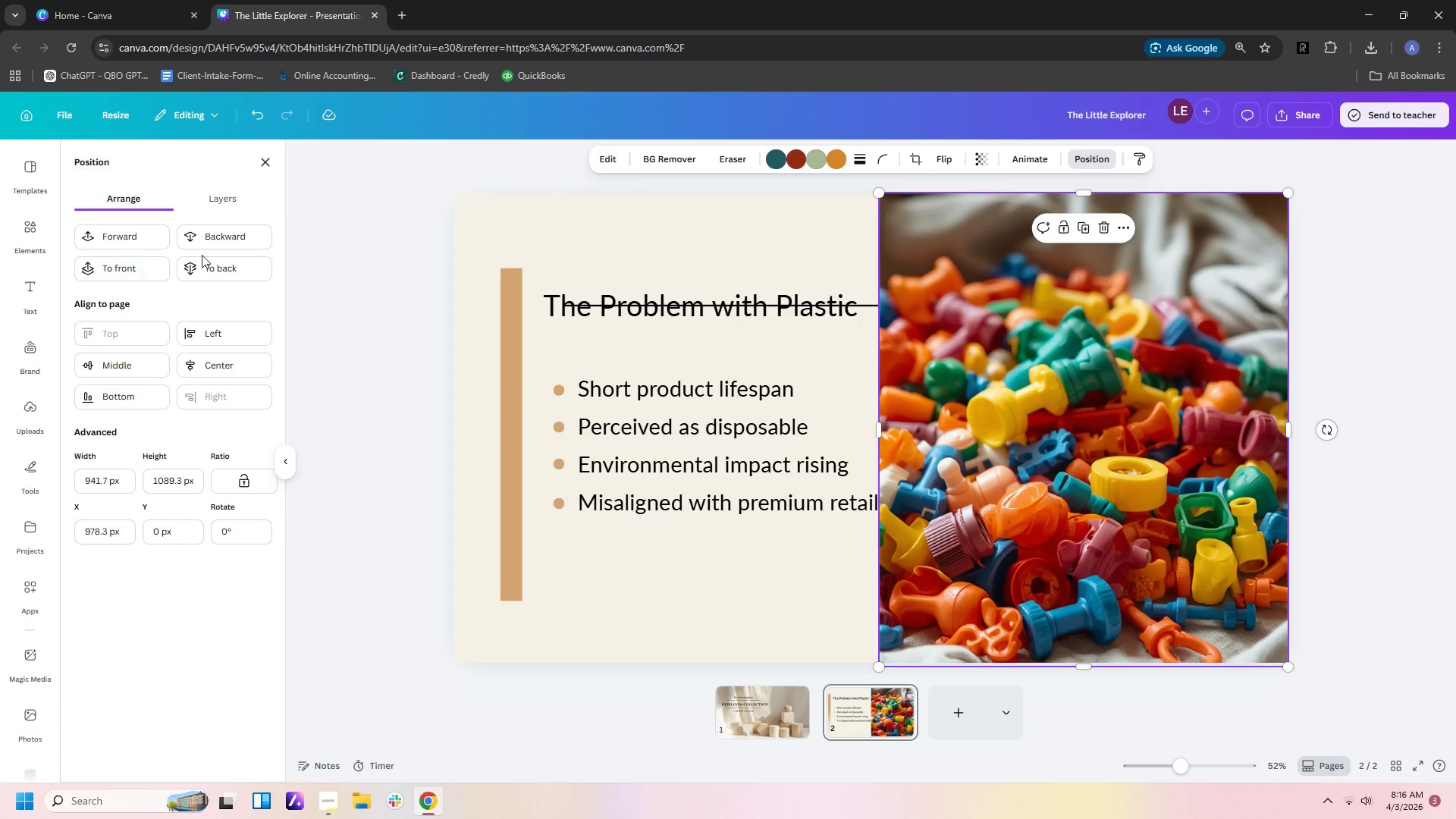 
left_click([221, 268])
 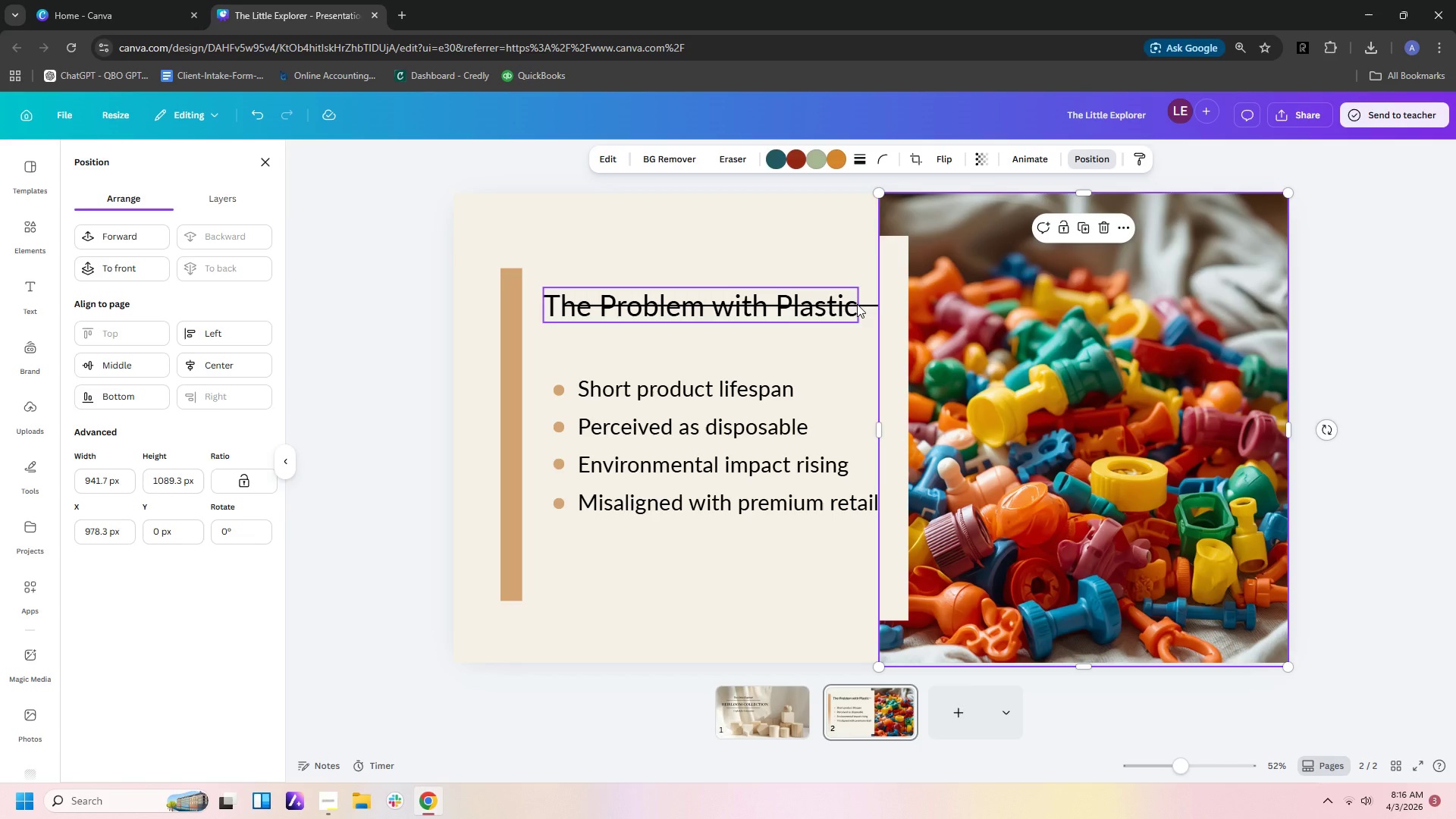 
left_click([868, 303])
 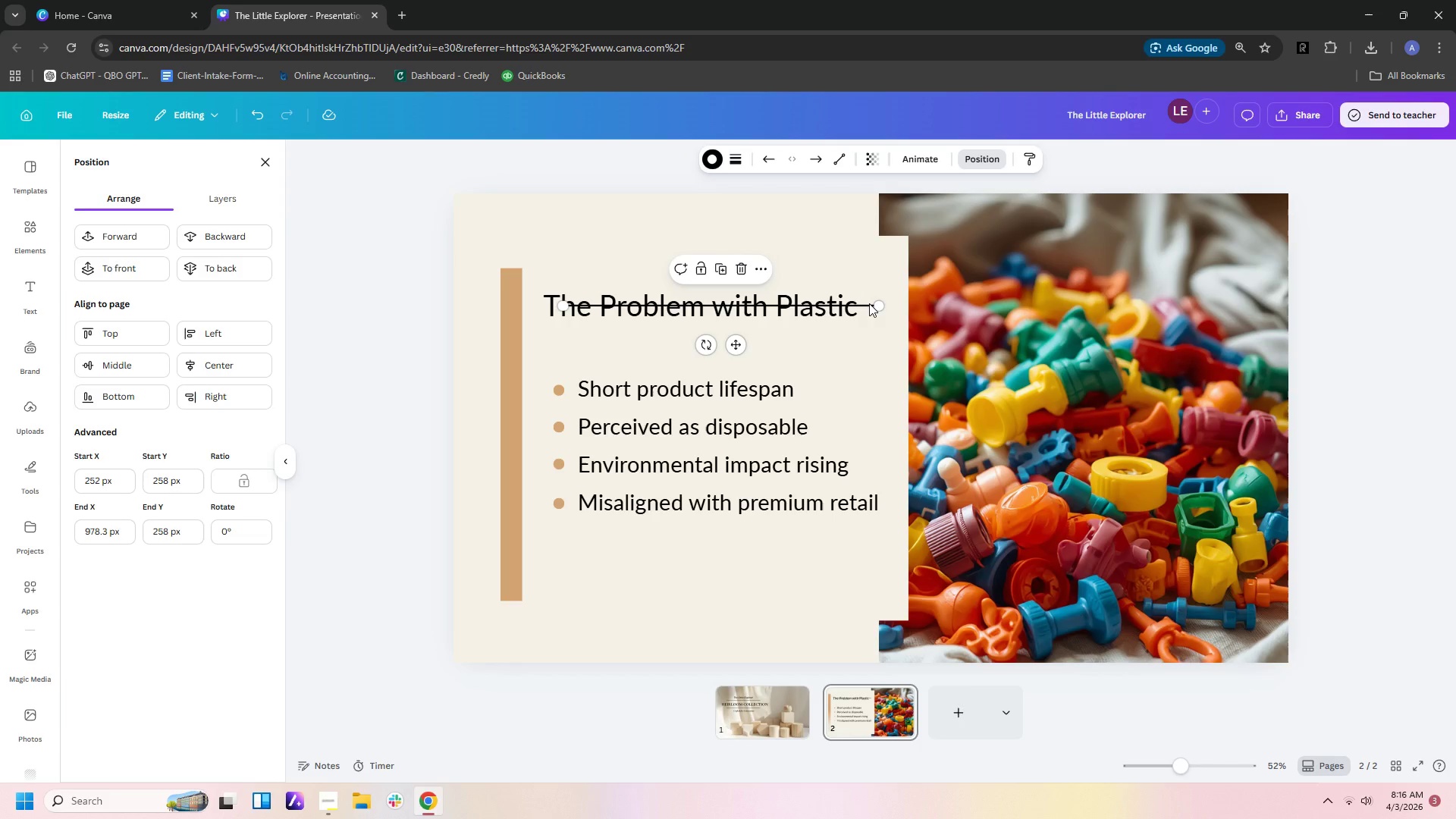 
left_click_drag(start_coordinate=[869, 303], to_coordinate=[853, 334])
 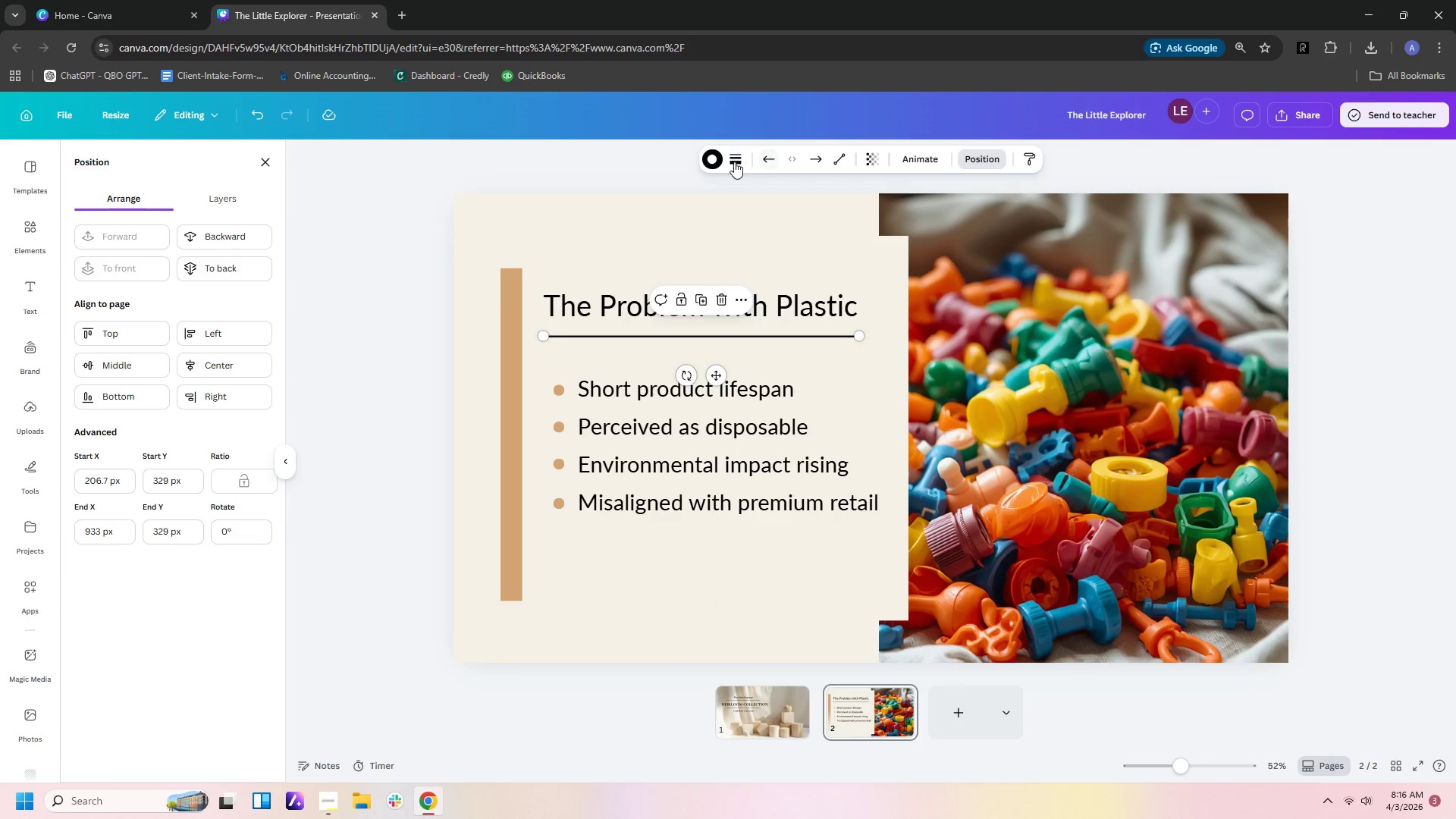 
left_click([715, 158])
 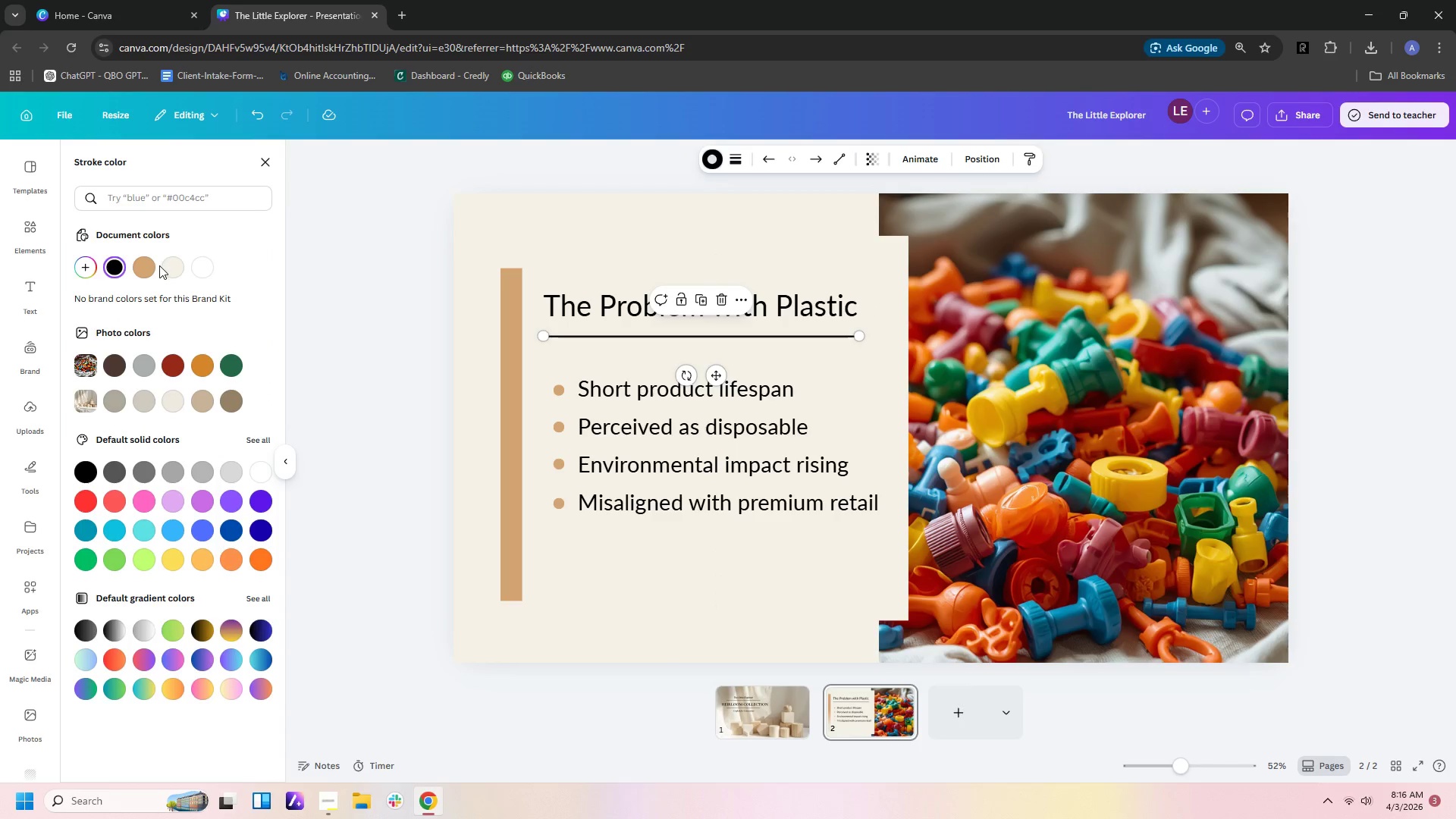 
left_click([146, 266])
 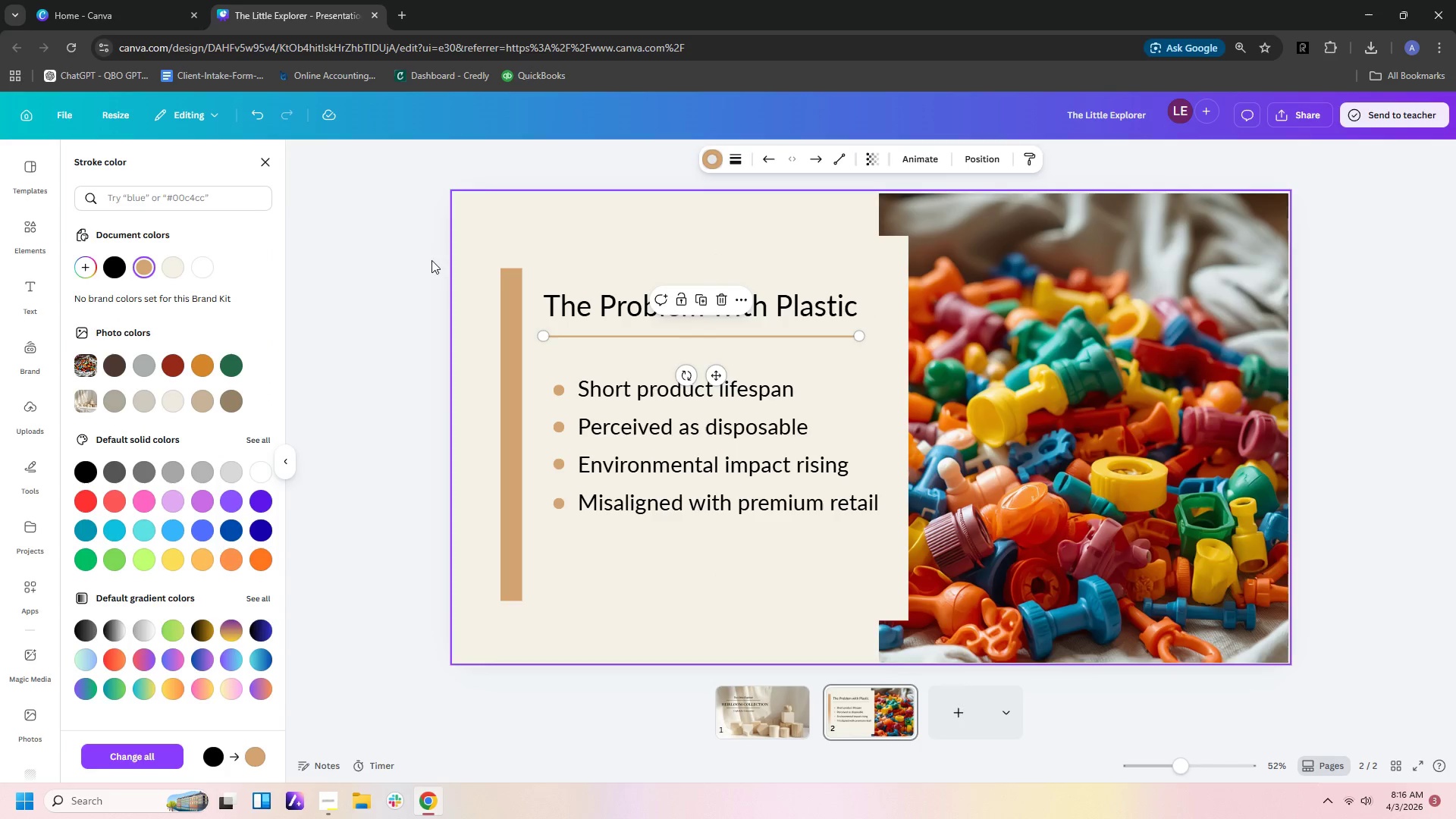 
left_click([374, 243])
 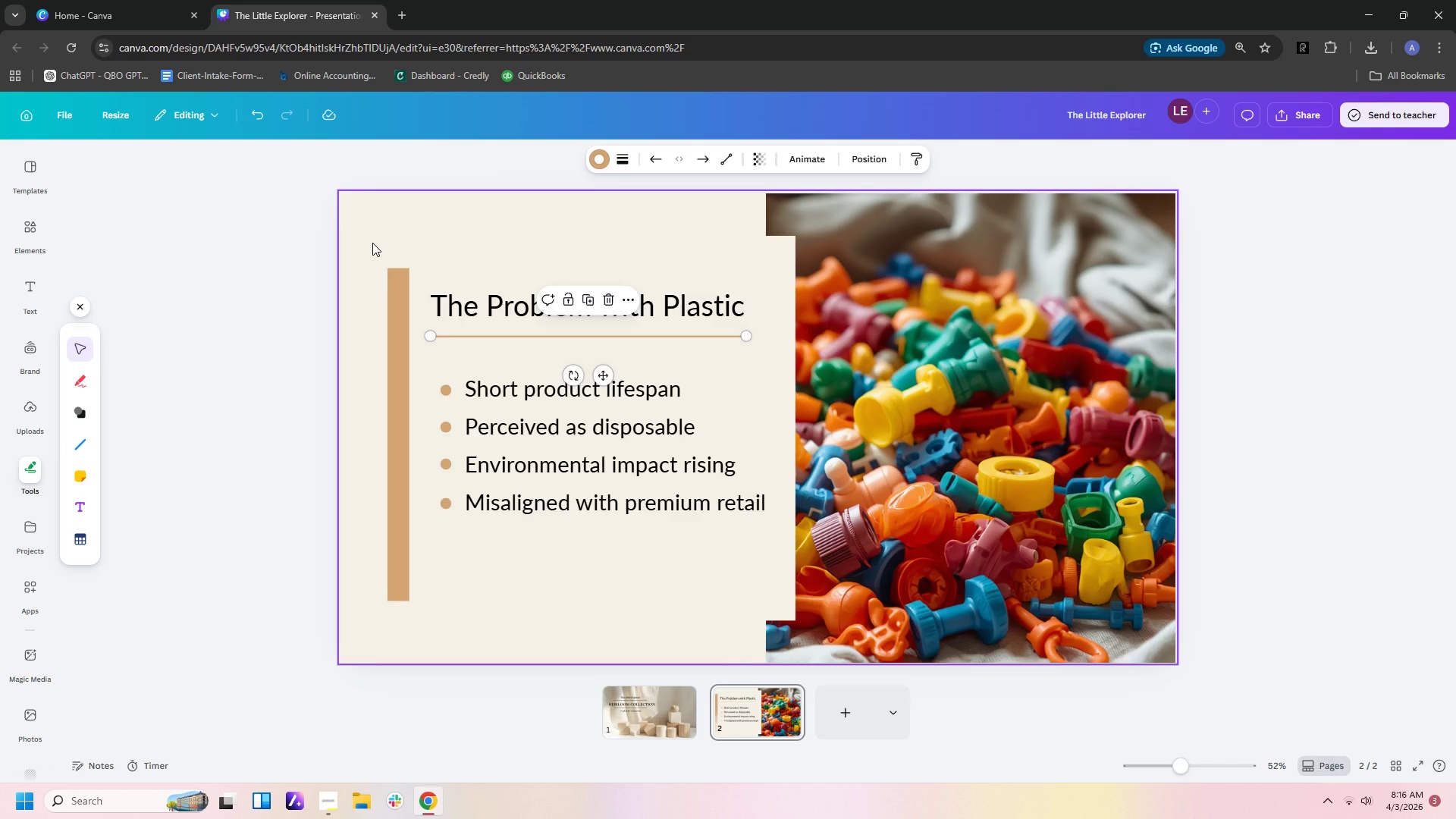 
left_click([300, 231])
 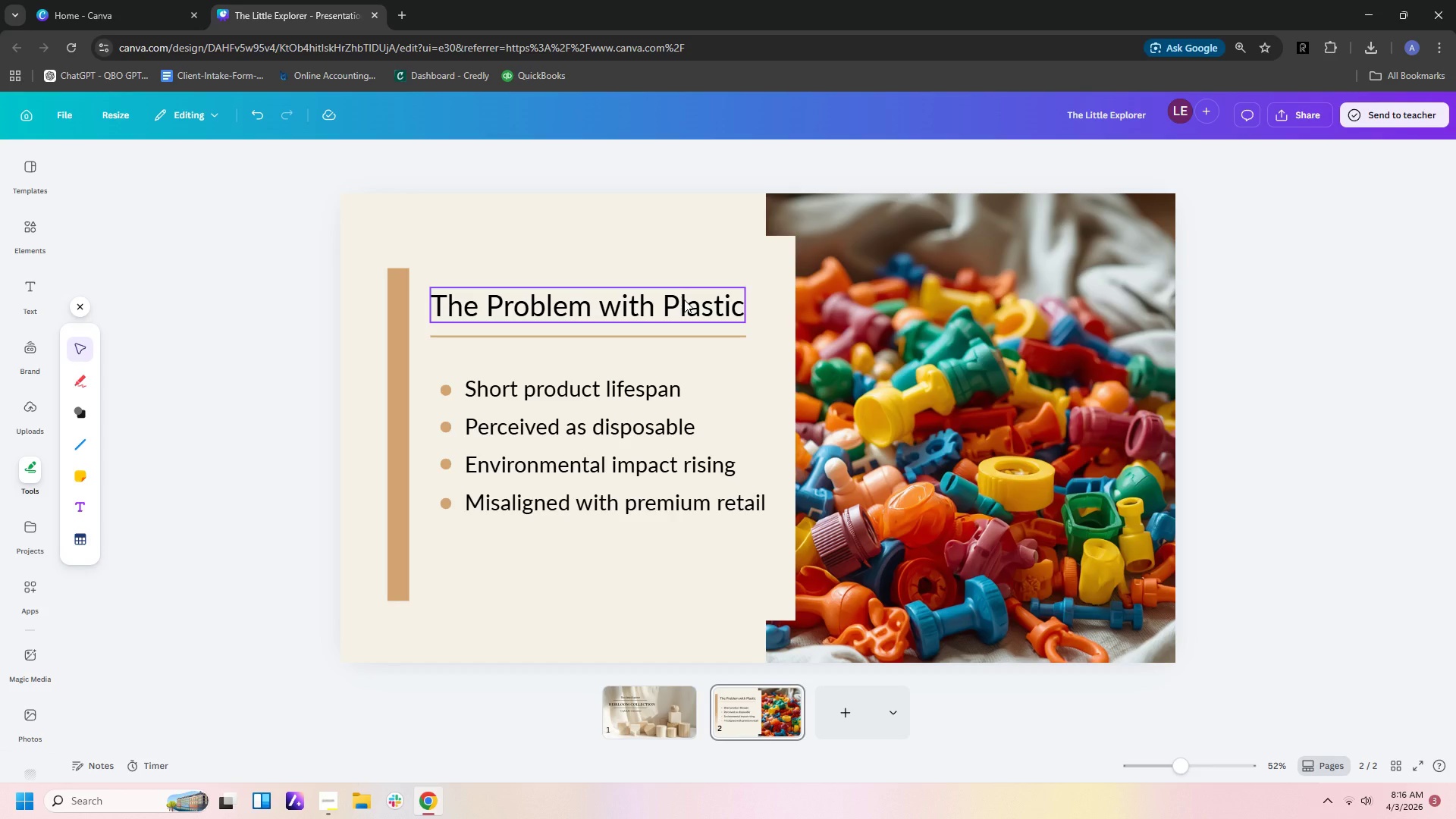 
left_click([684, 300])
 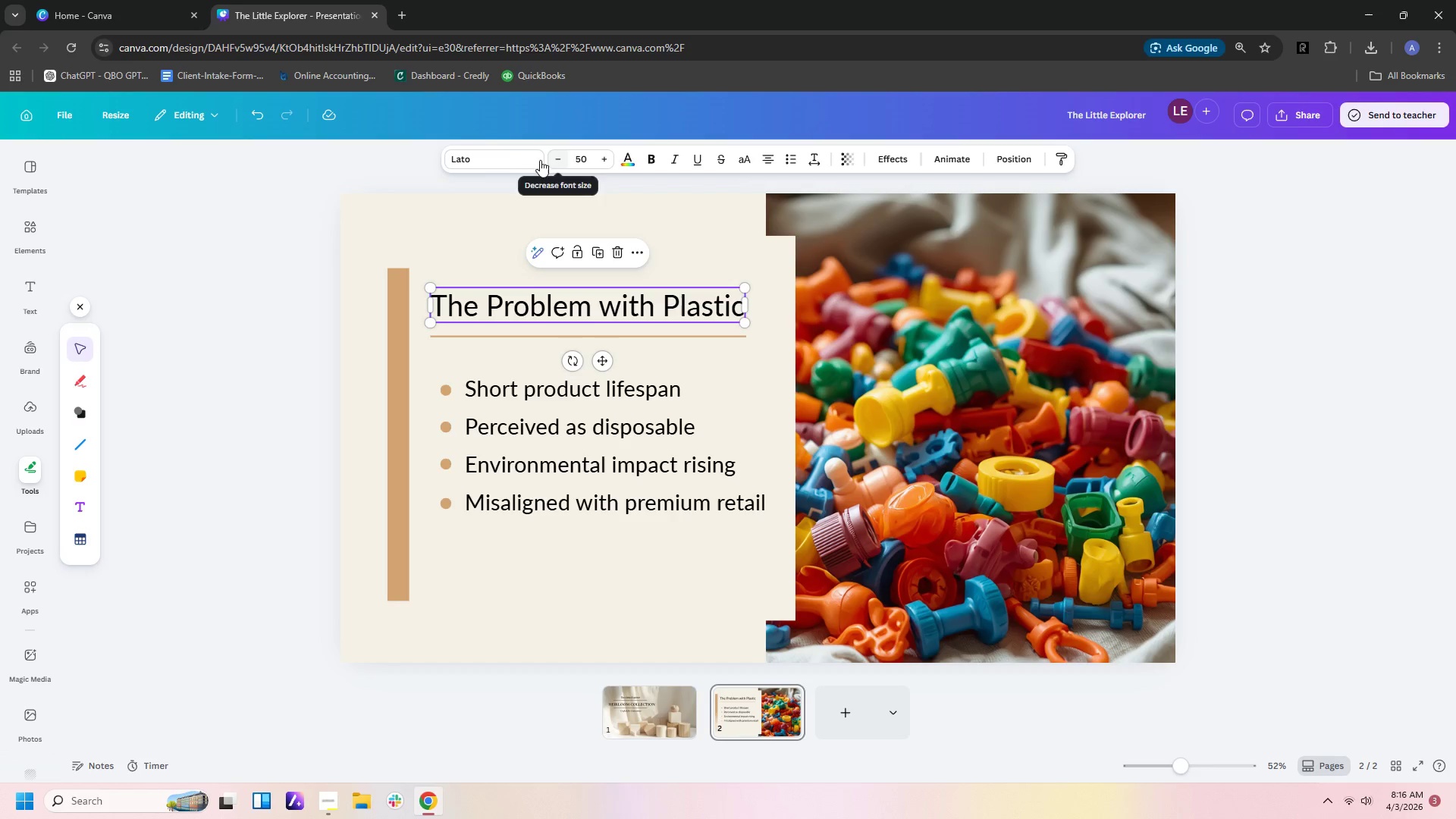 
left_click([532, 159])
 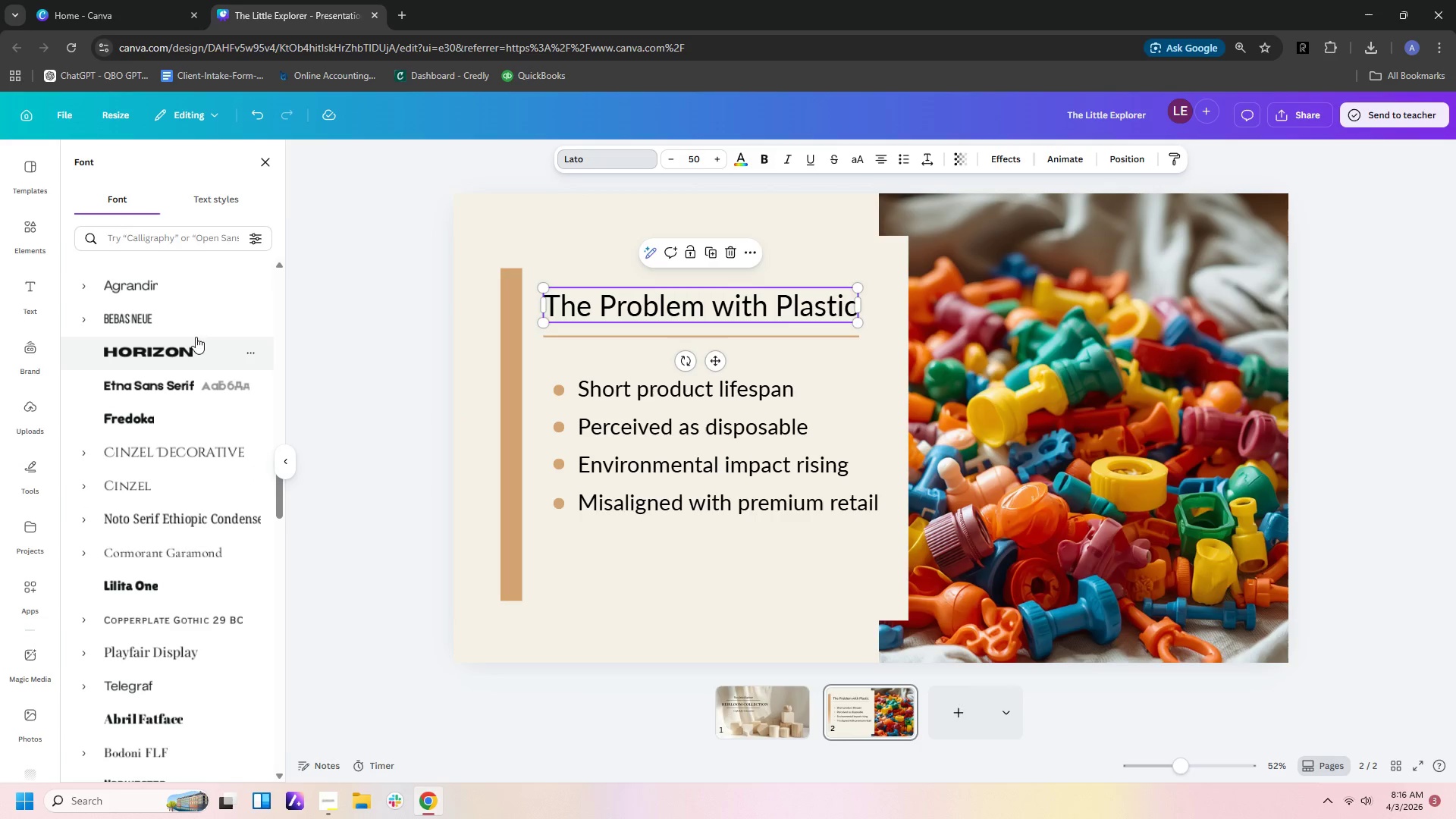 
scroll: coordinate [200, 331], scroll_direction: up, amount: 13.0
 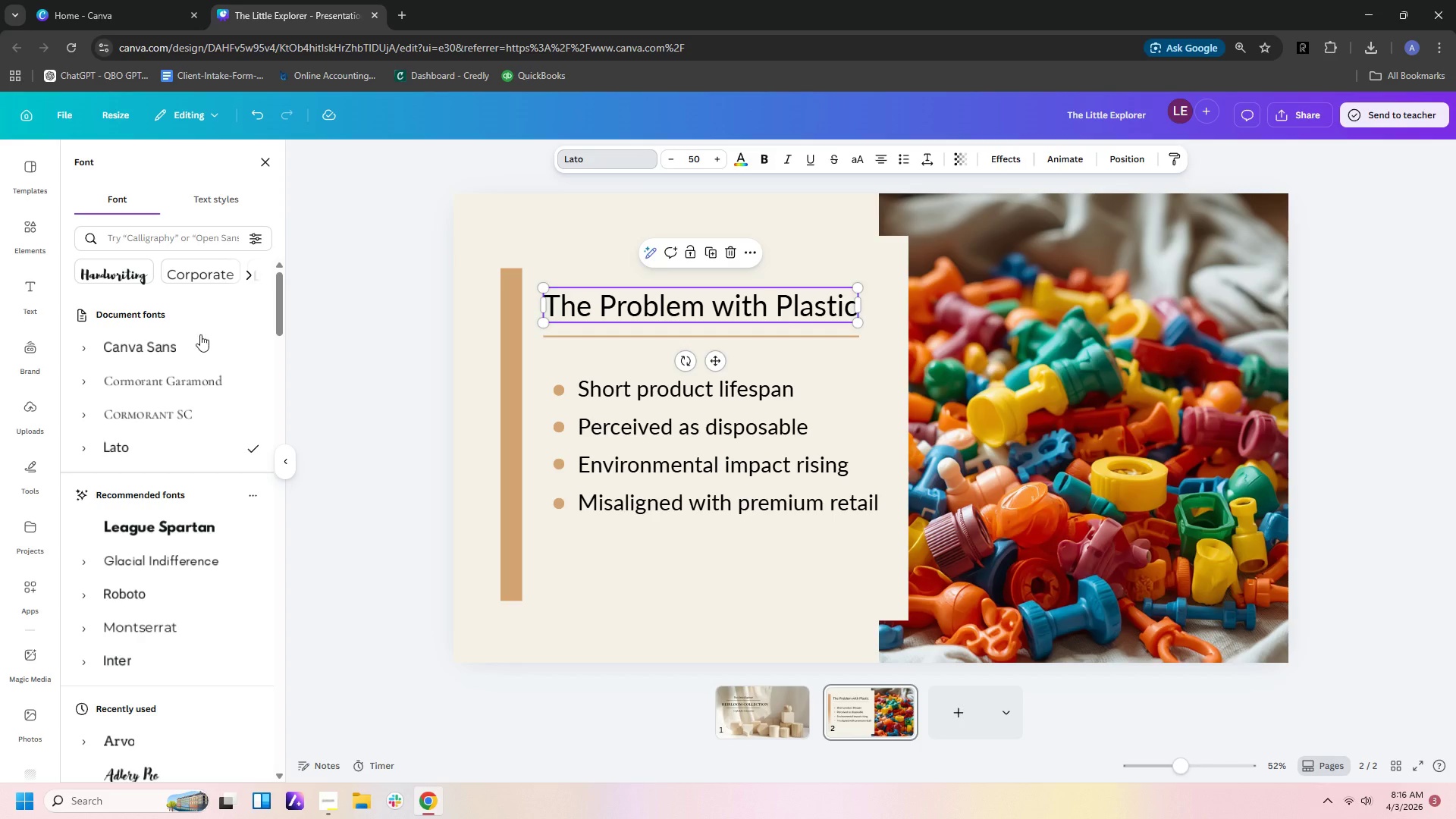 
left_click([193, 381])
 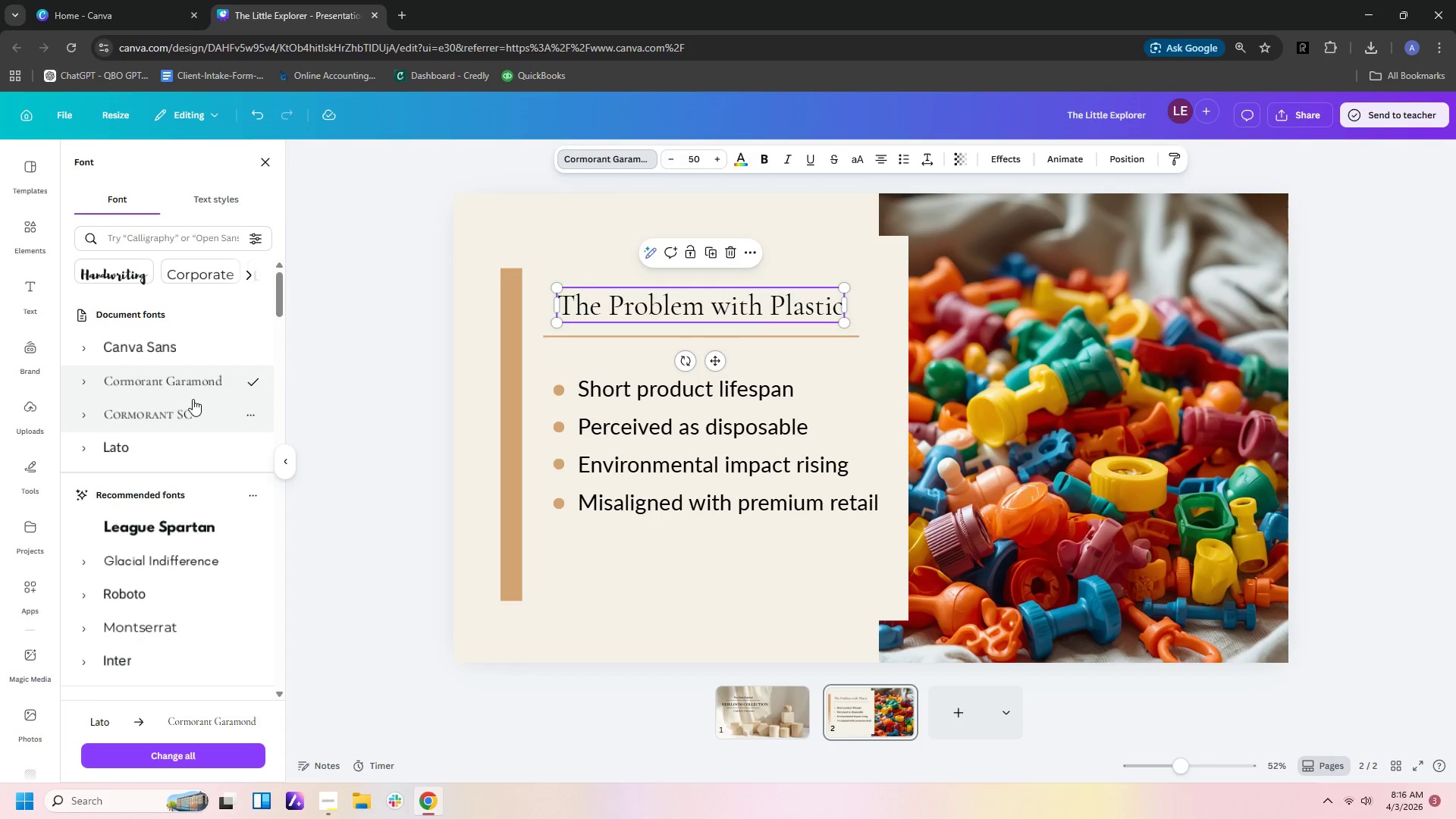 
left_click([193, 413])
 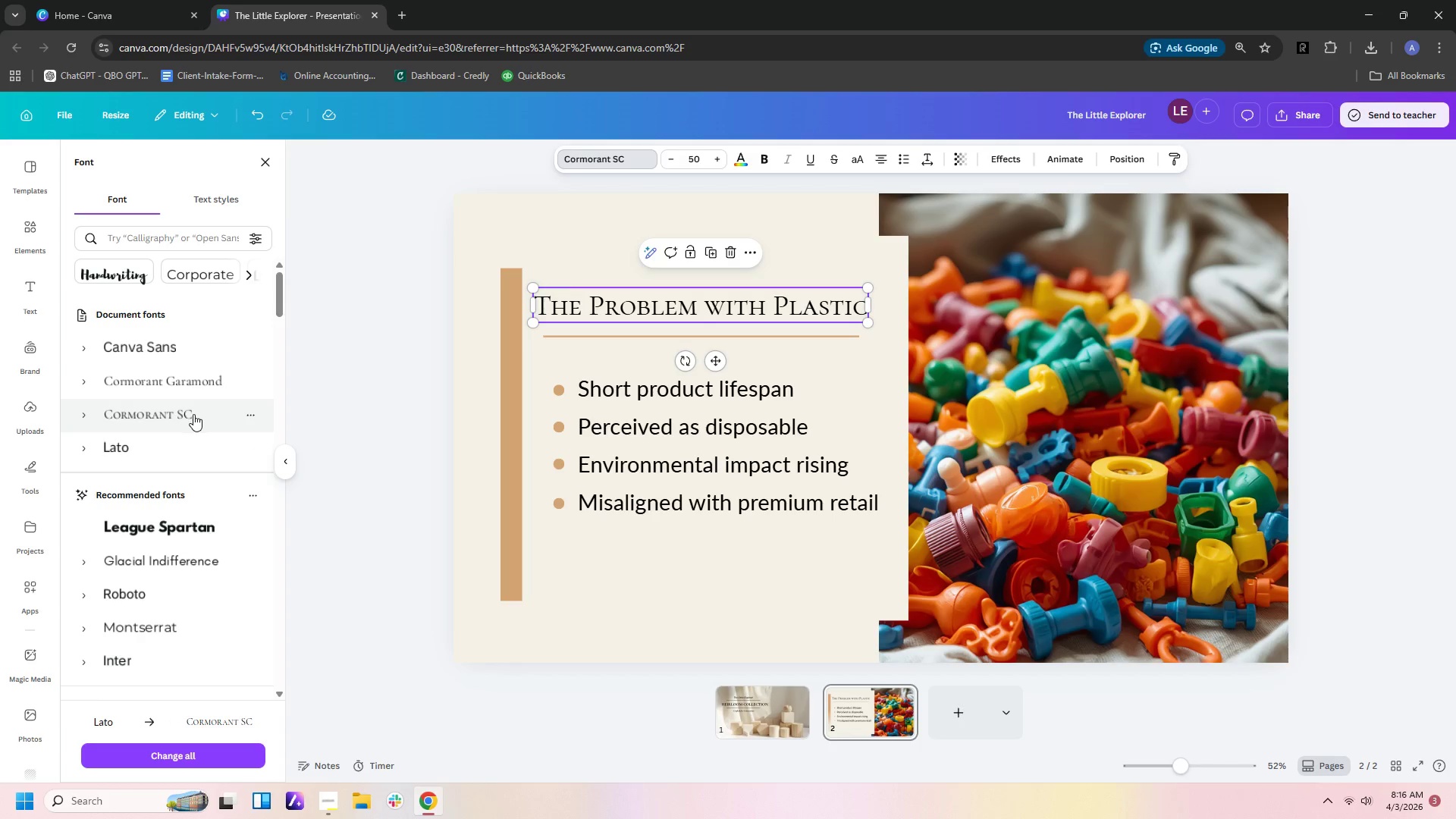 
left_click([188, 450])
 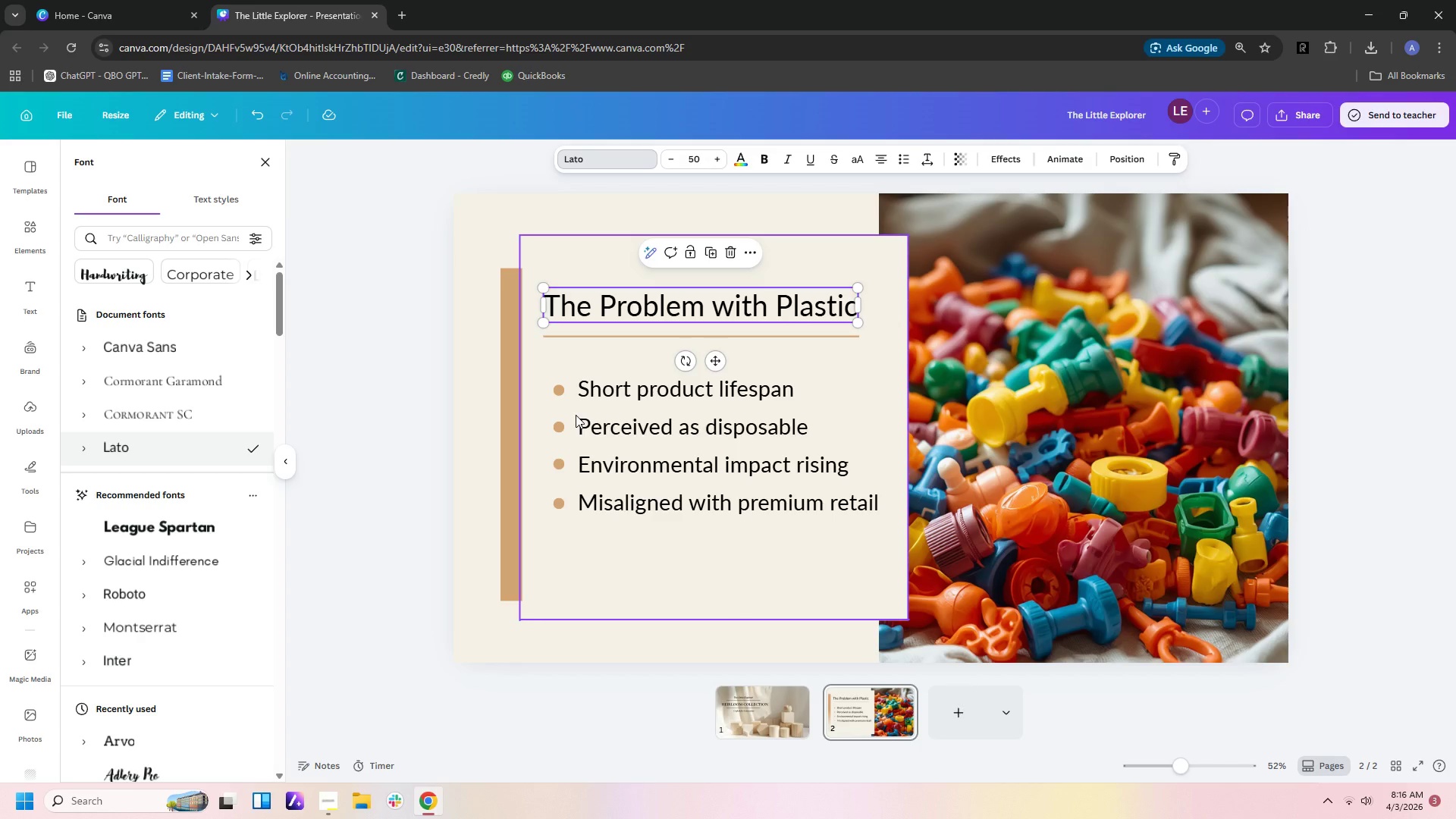 
left_click([780, 617])
 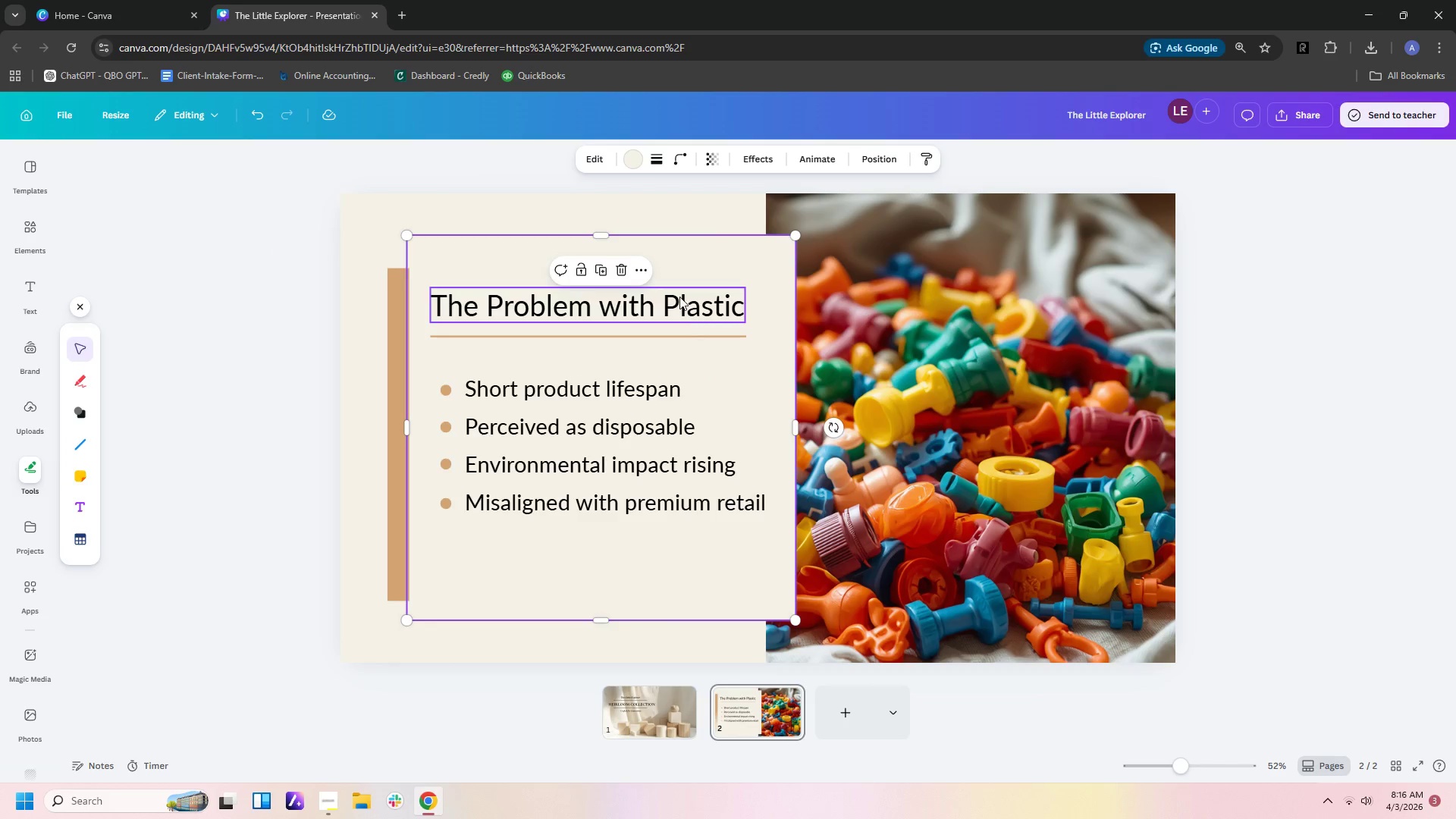 
left_click([679, 297])
 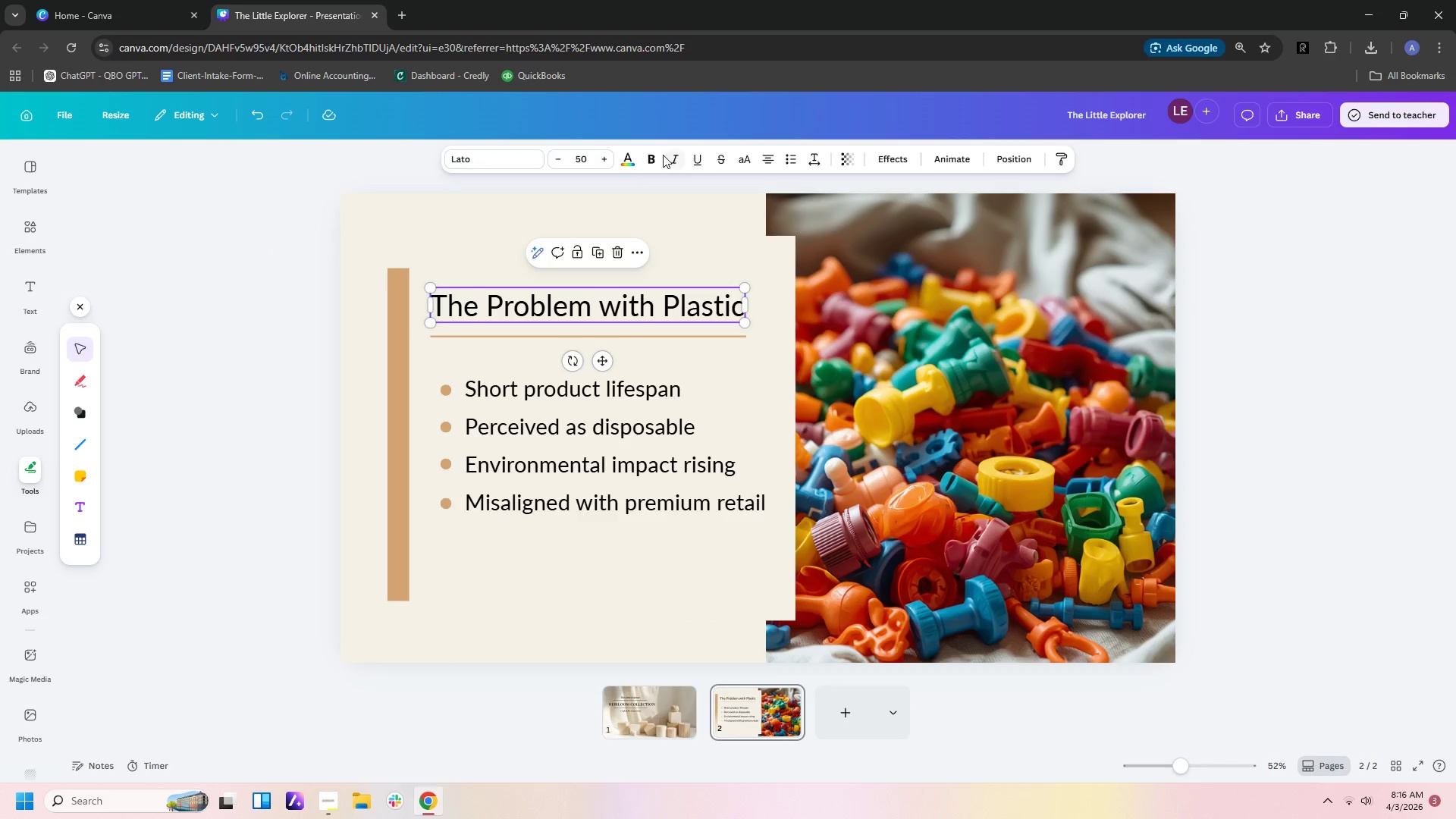 
left_click([647, 155])
 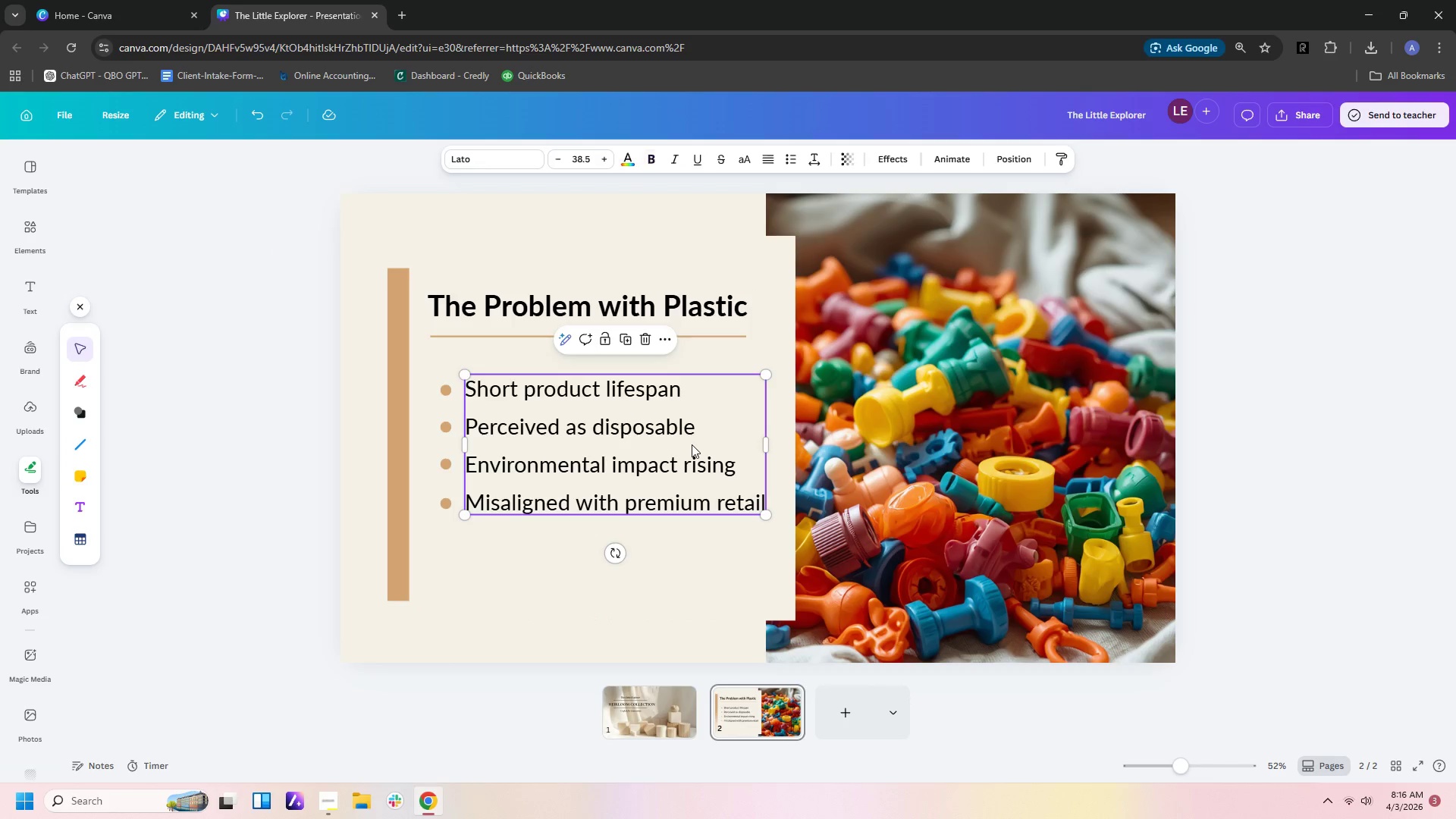 
double_click([726, 541])
 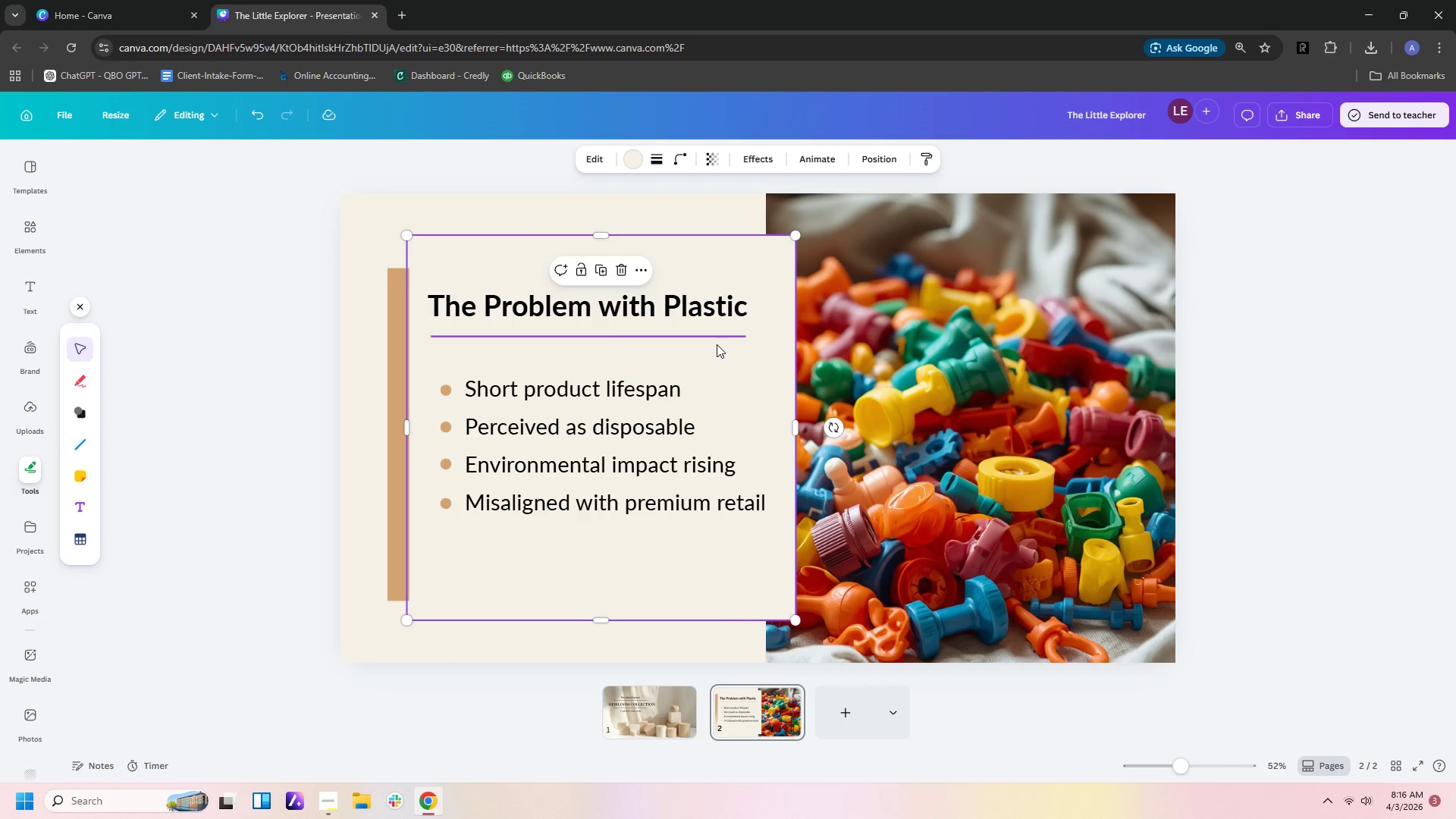 
mouse_move([682, 296])
 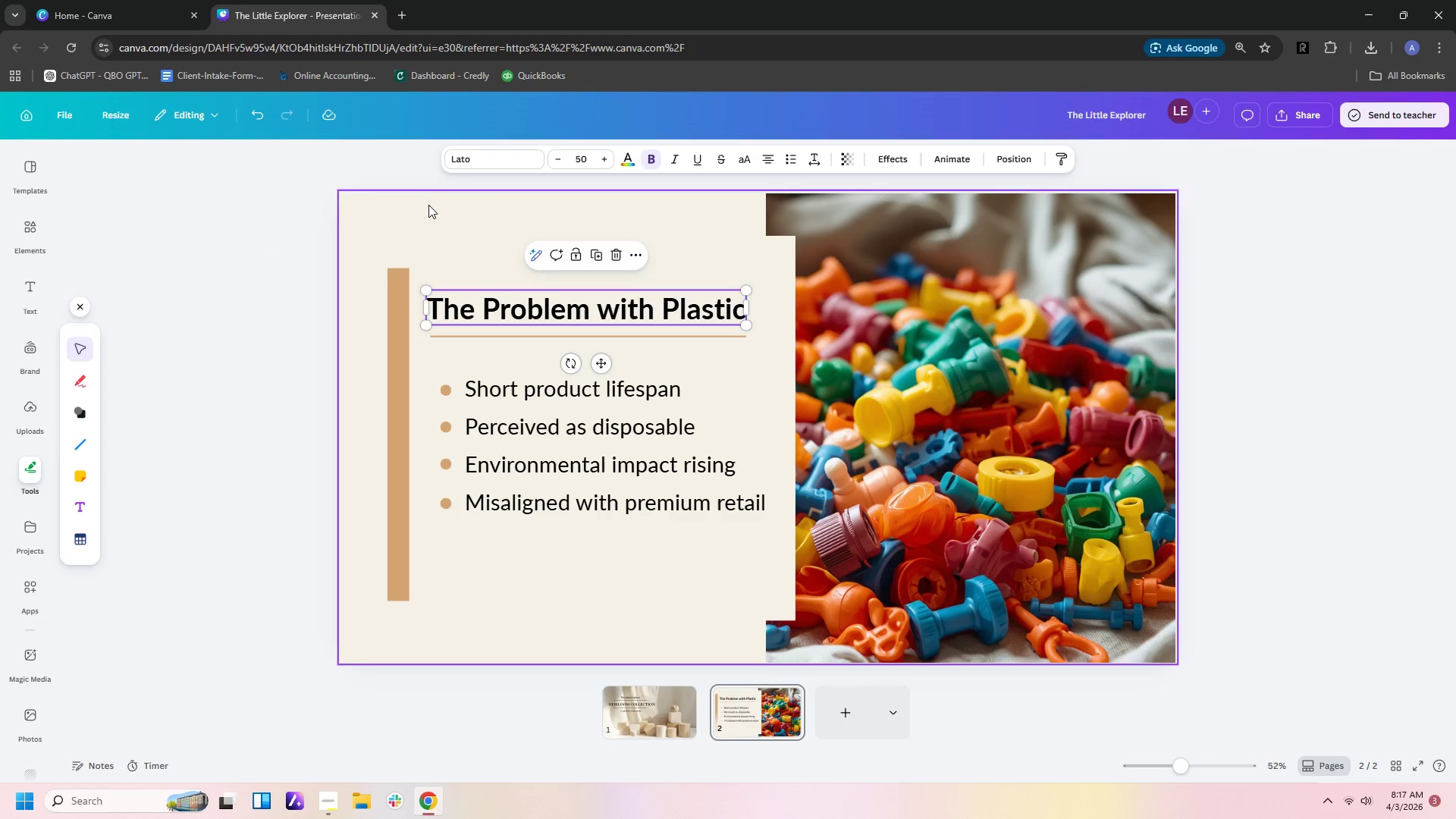 
left_click([428, 206])
 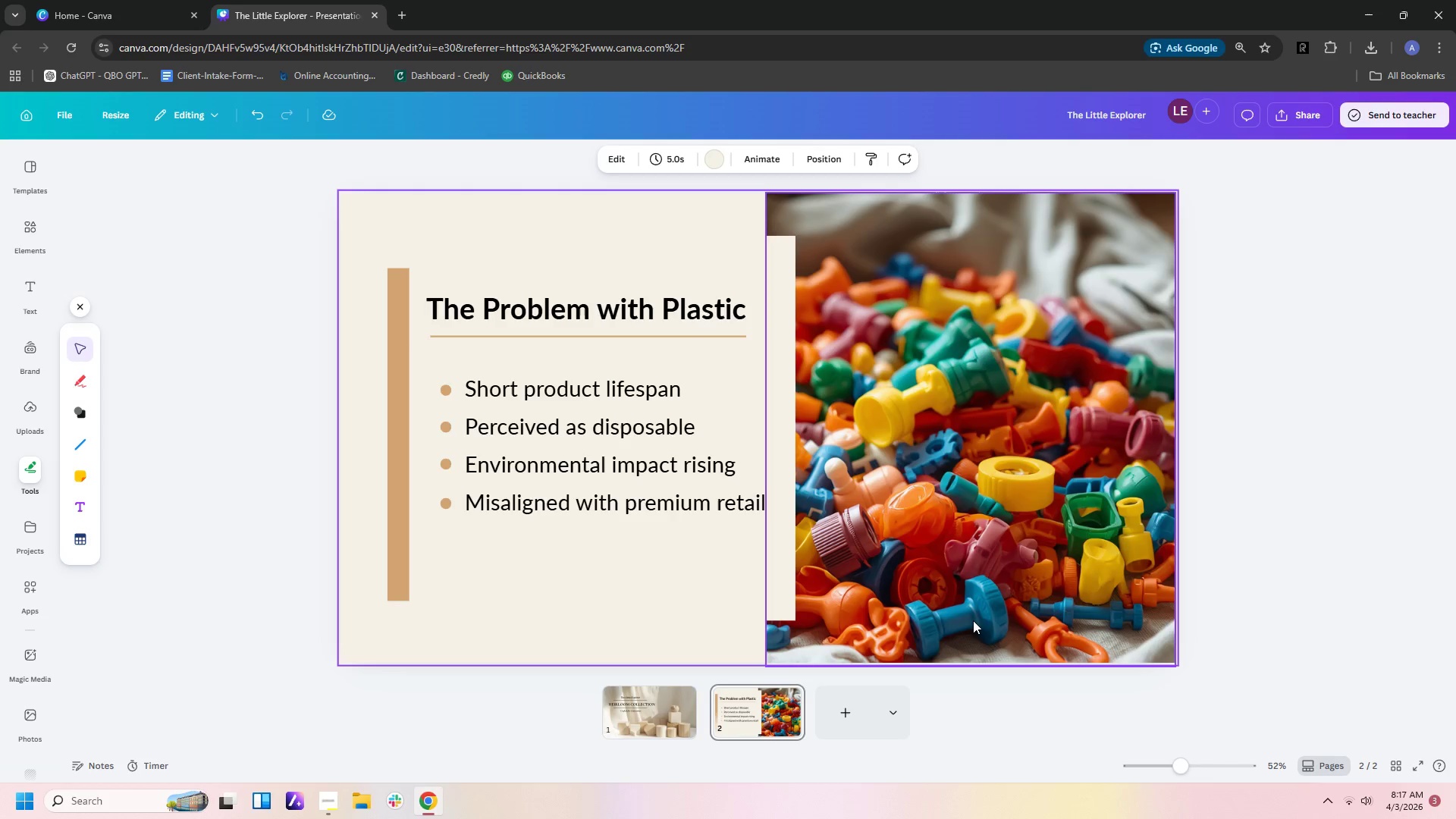 
wait(6.56)
 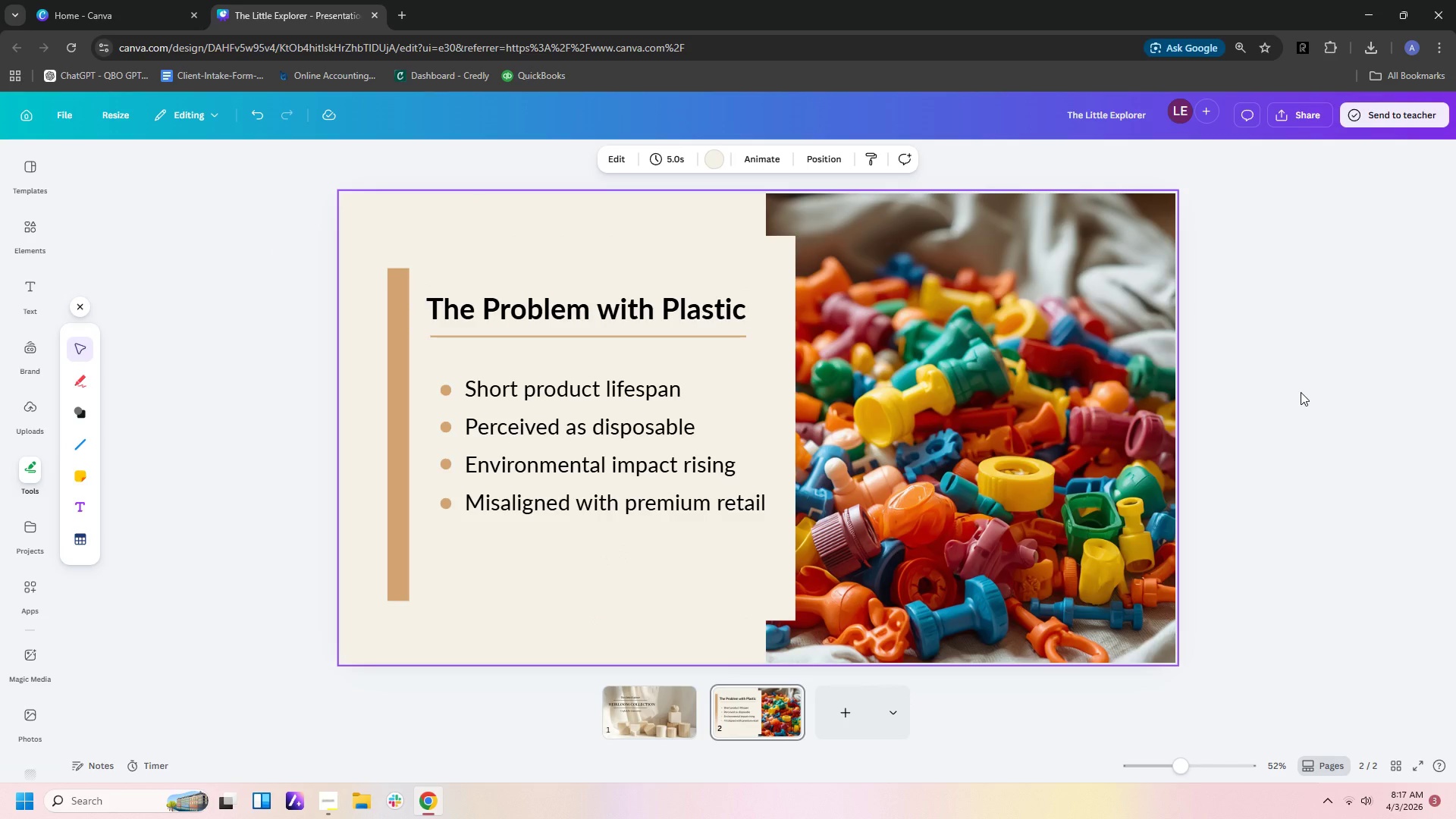 
left_click([840, 730])
 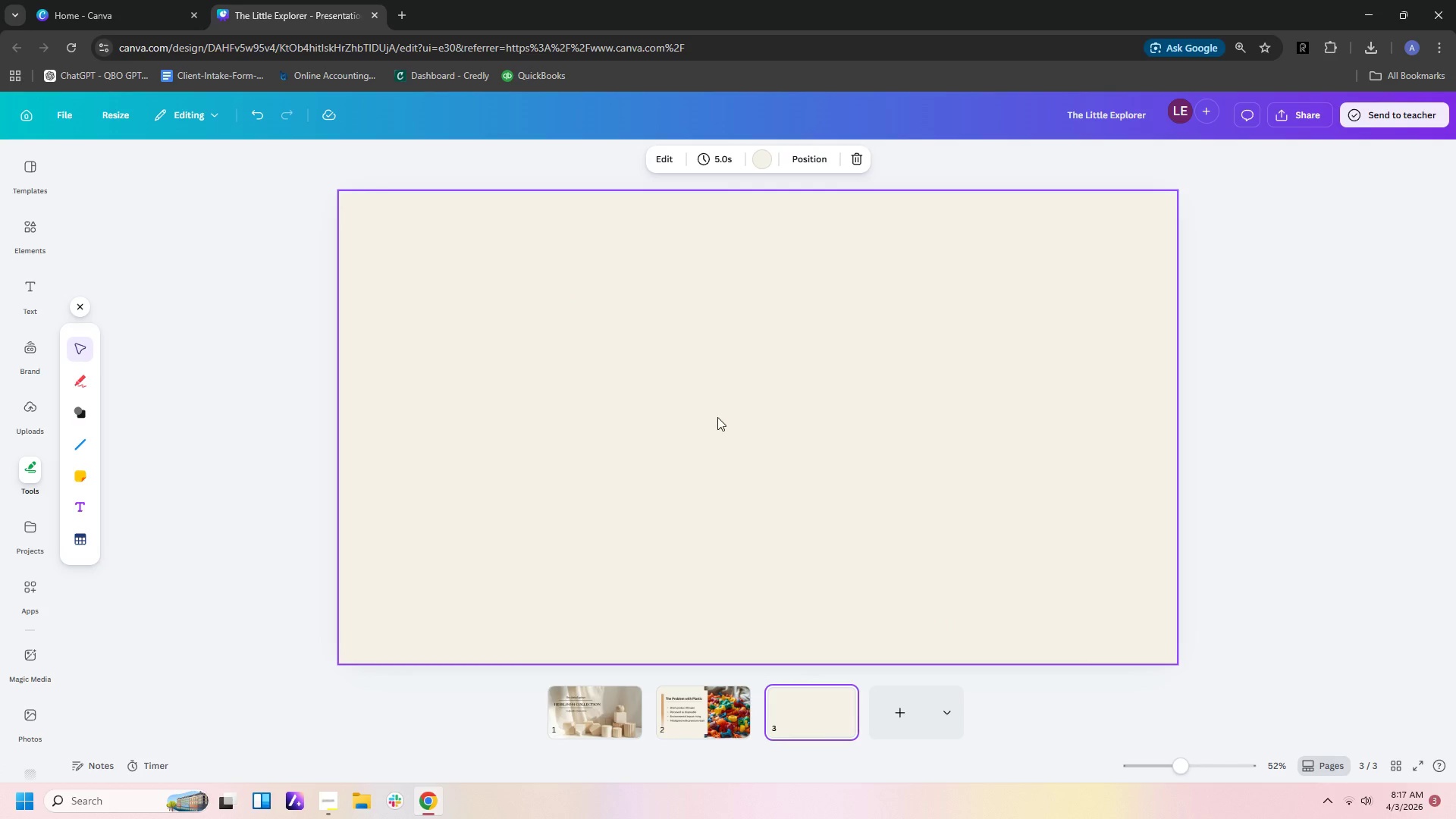 
wait(5.7)
 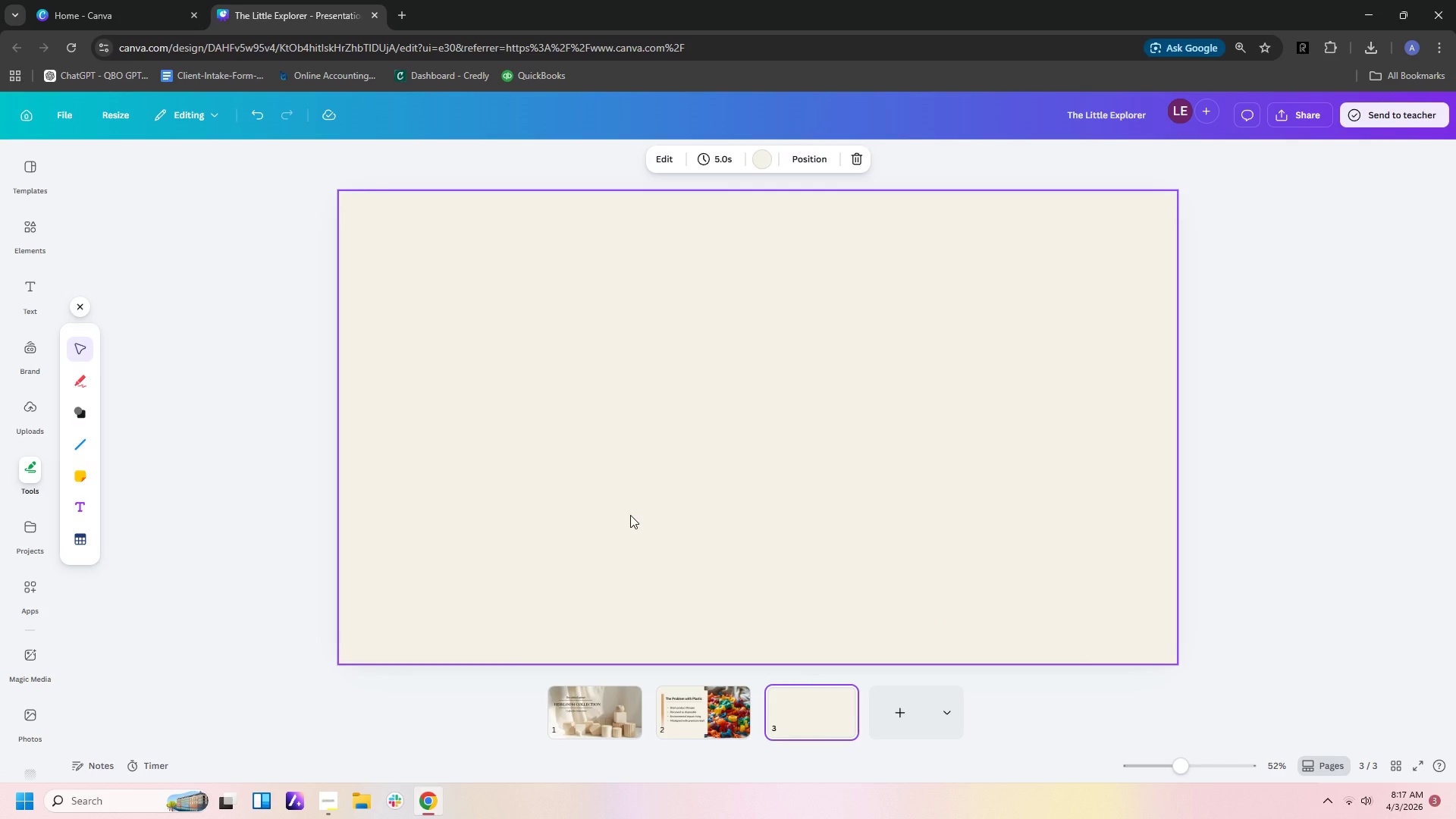 
left_click([763, 161])
 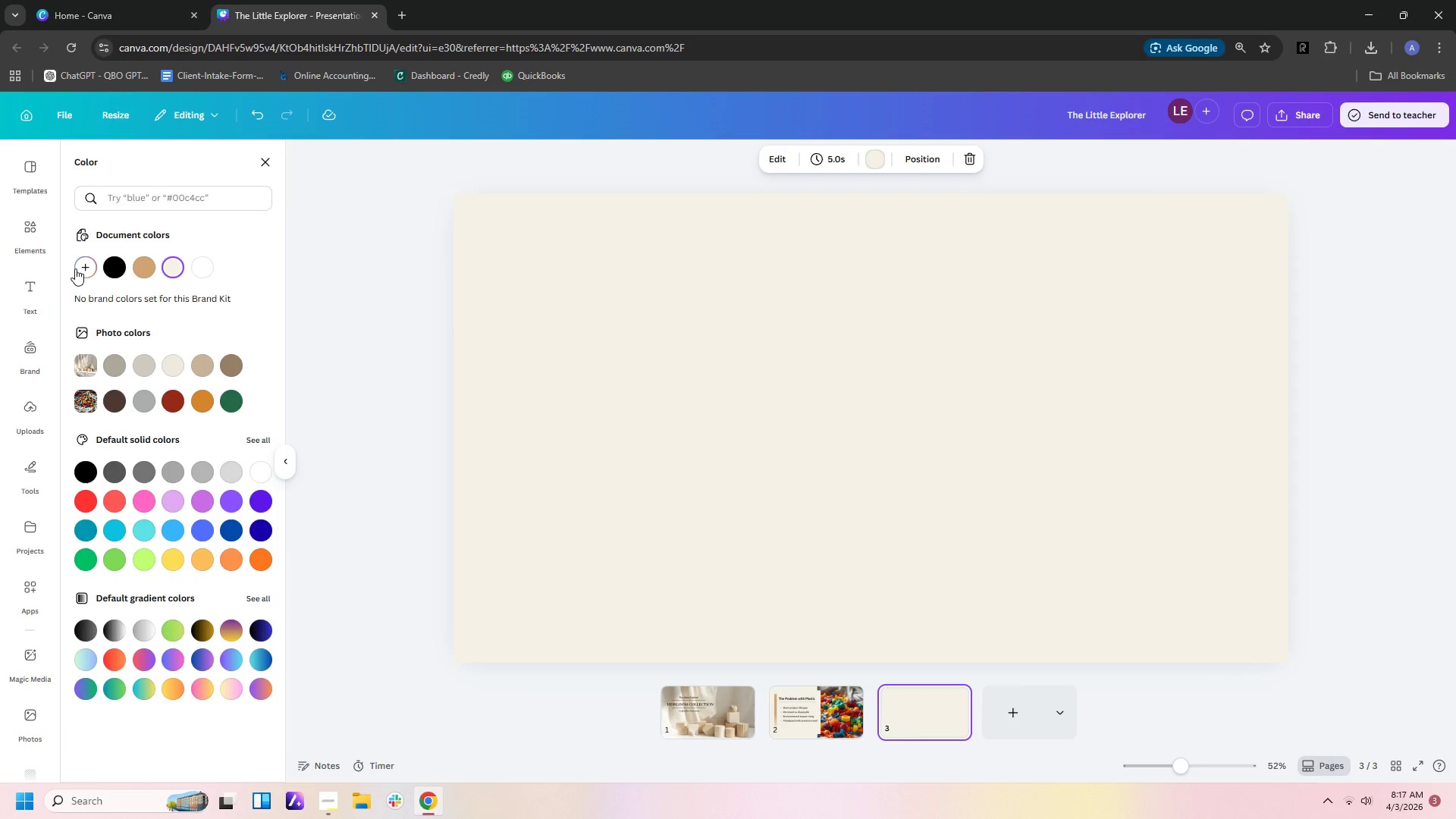 
left_click([80, 262])
 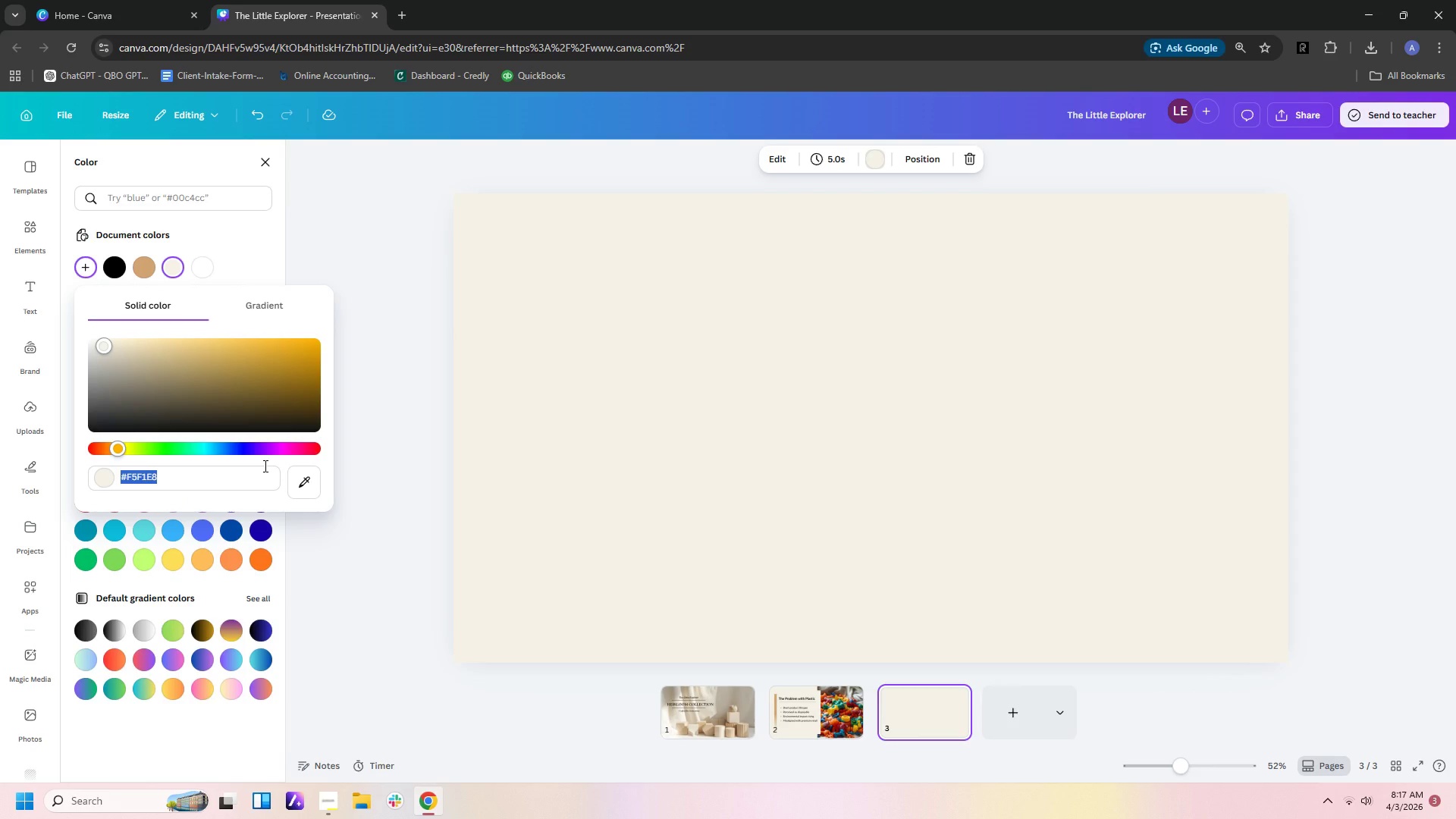 
wait(7.92)
 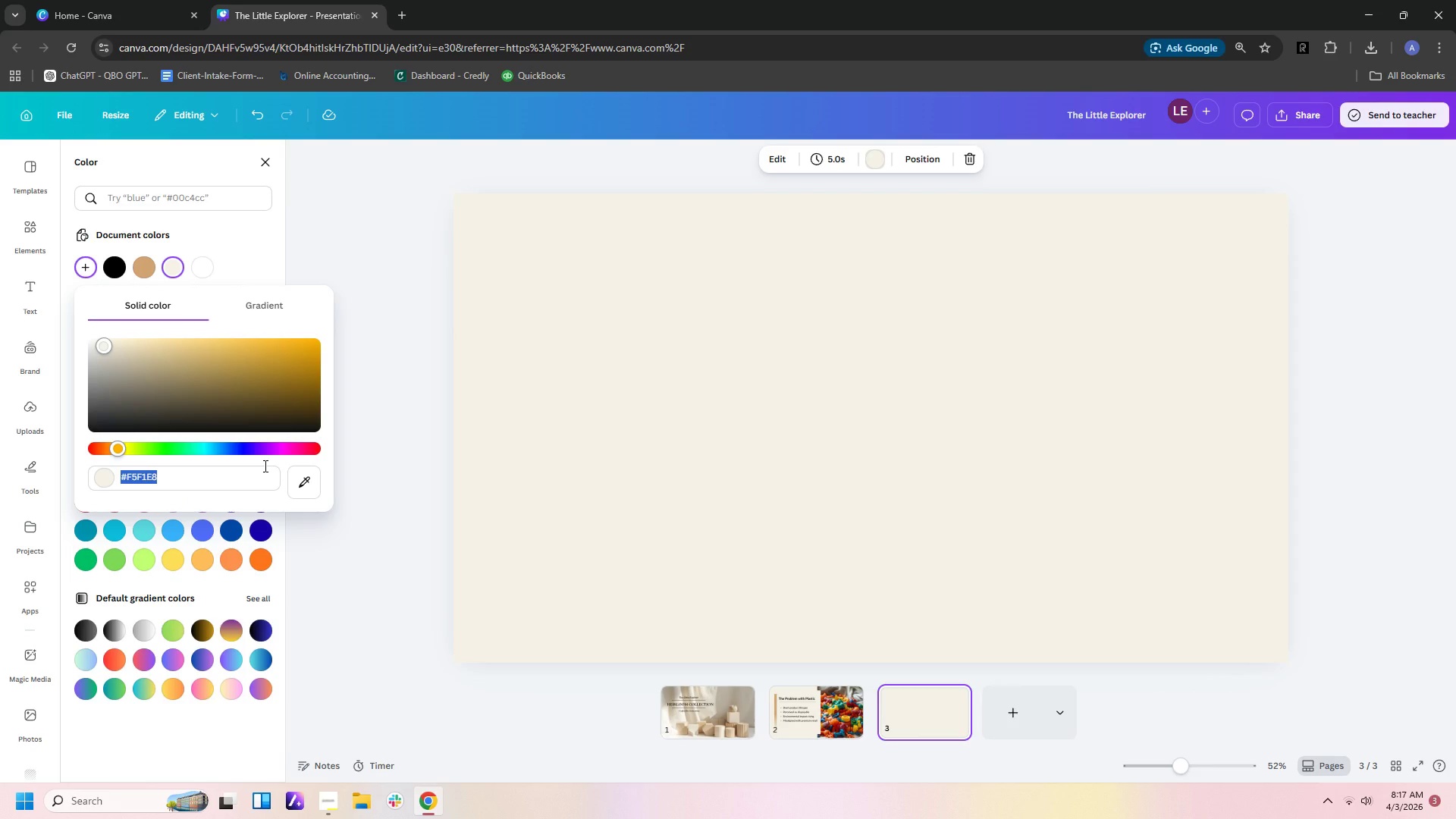 
type(a3b18a)
 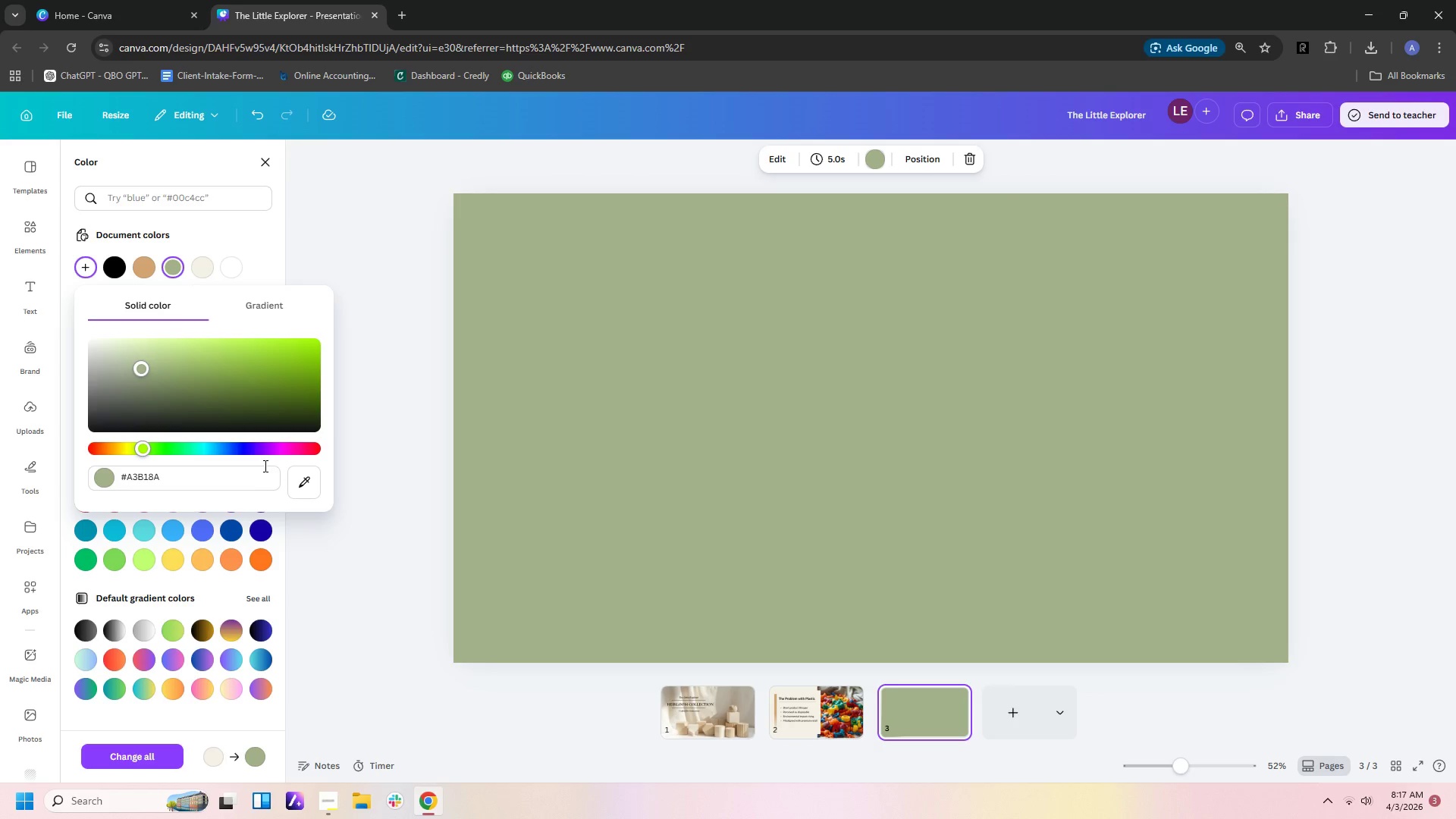 
key(Enter)
 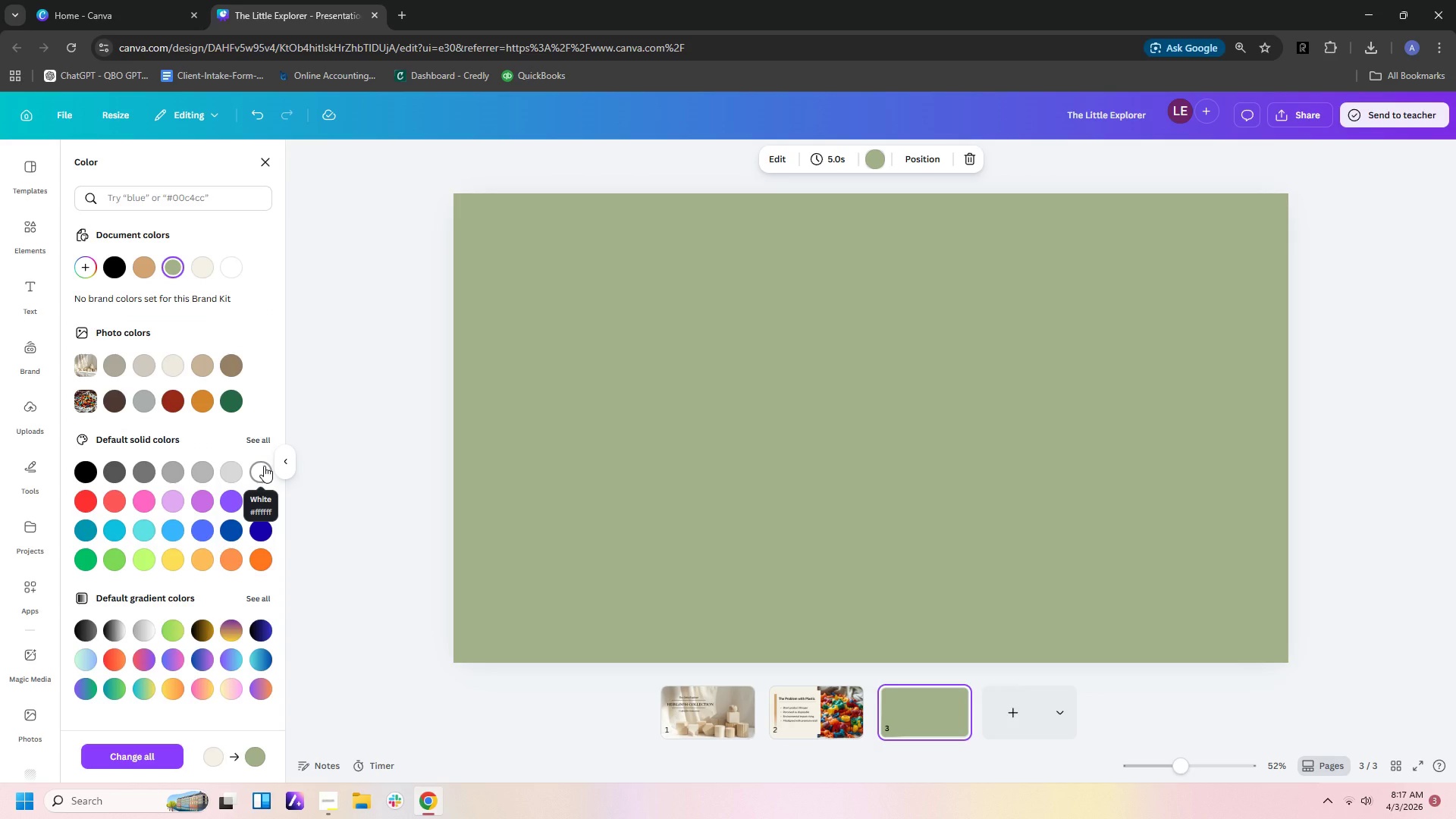 
wait(10.47)
 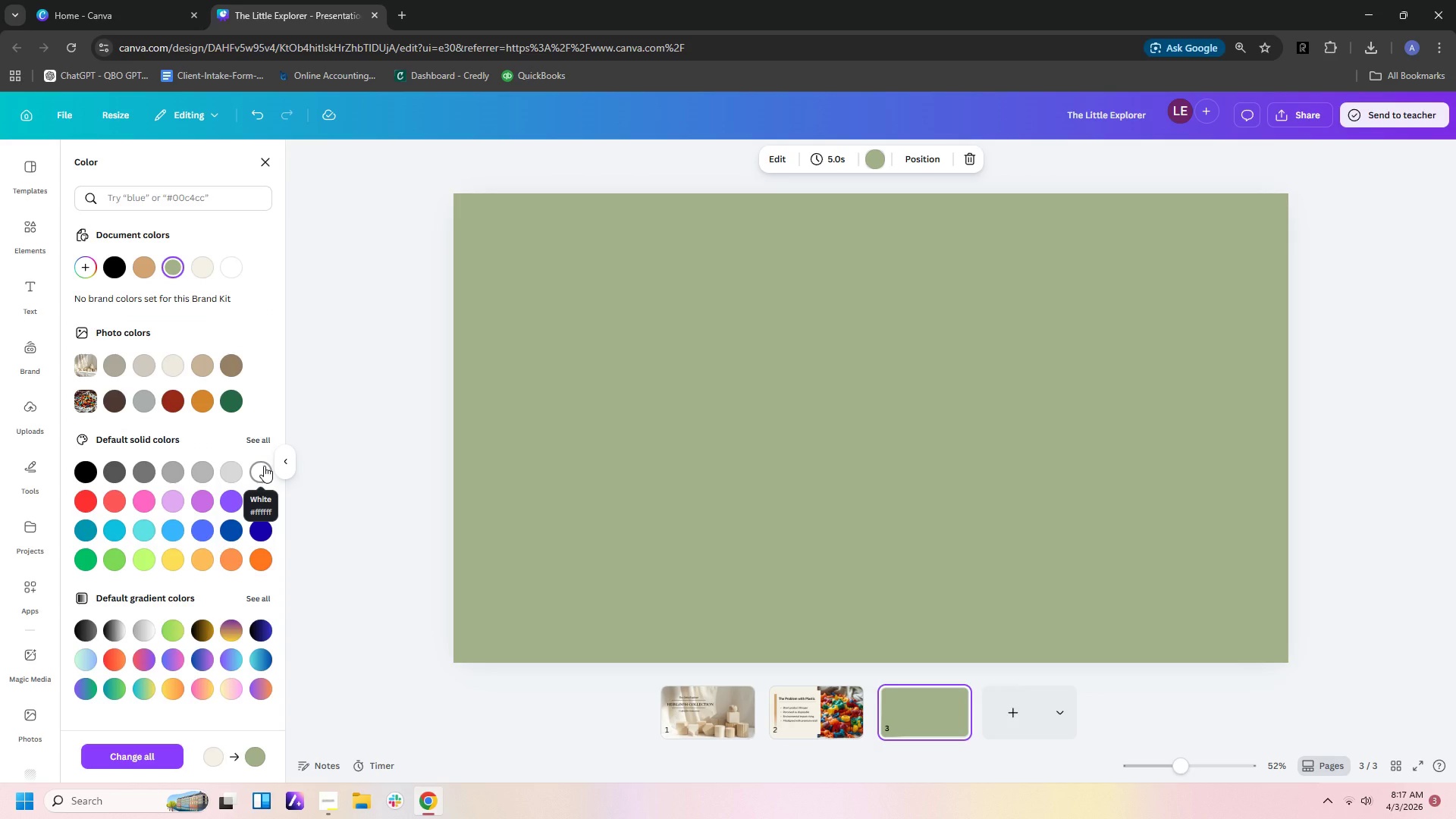 
left_click([789, 704])
 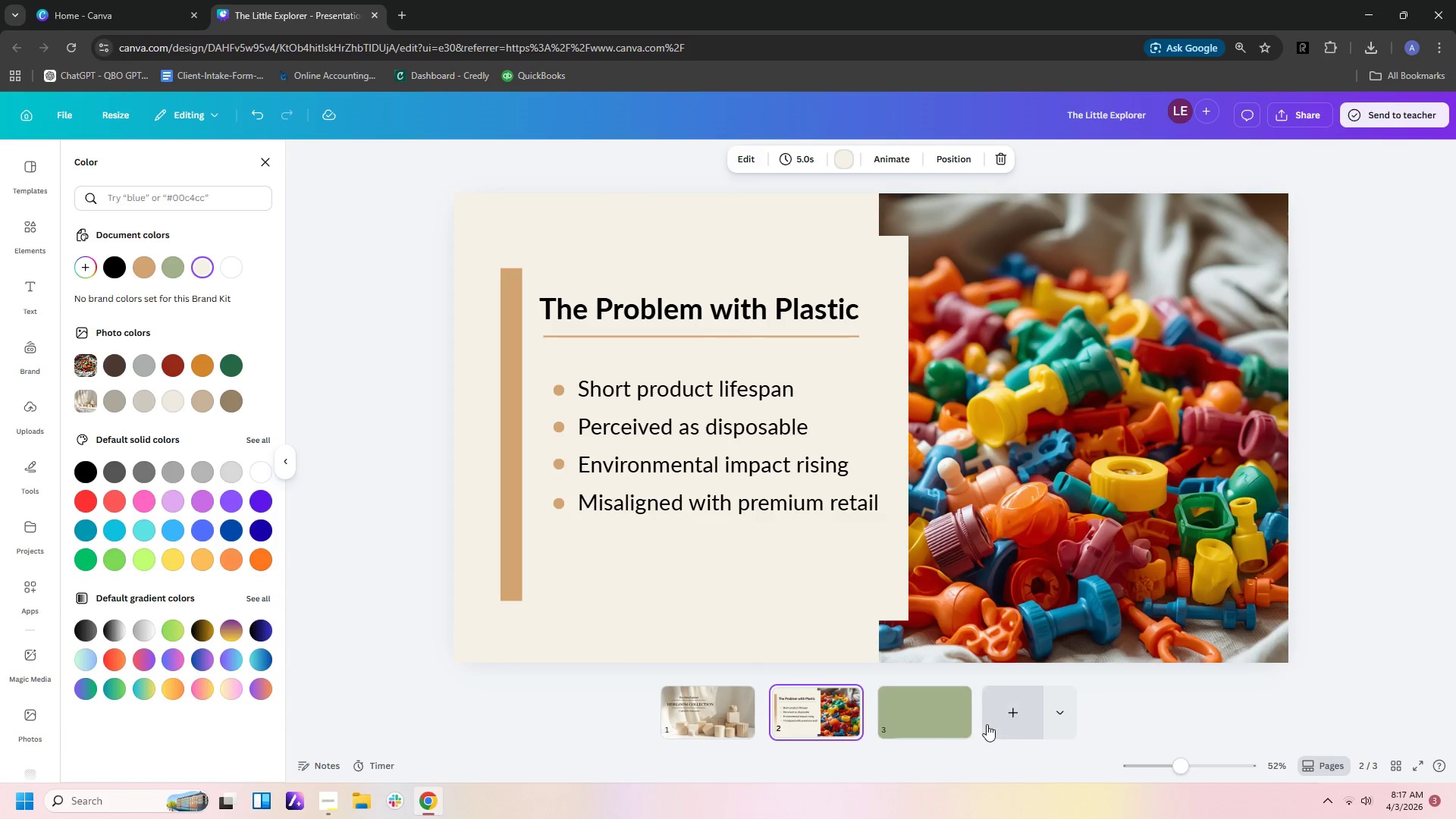 
wait(6.64)
 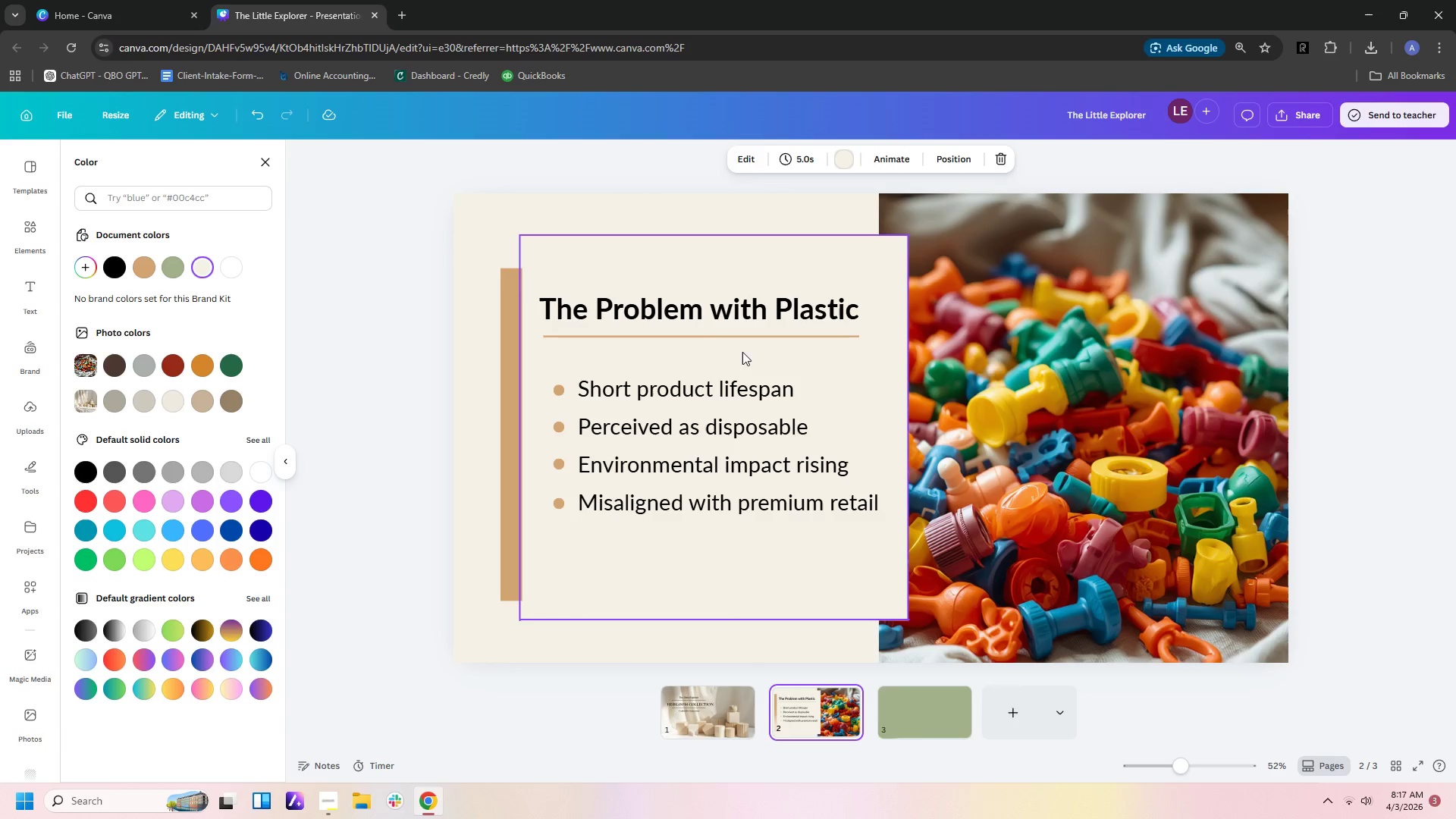 
left_click([23, 291])
 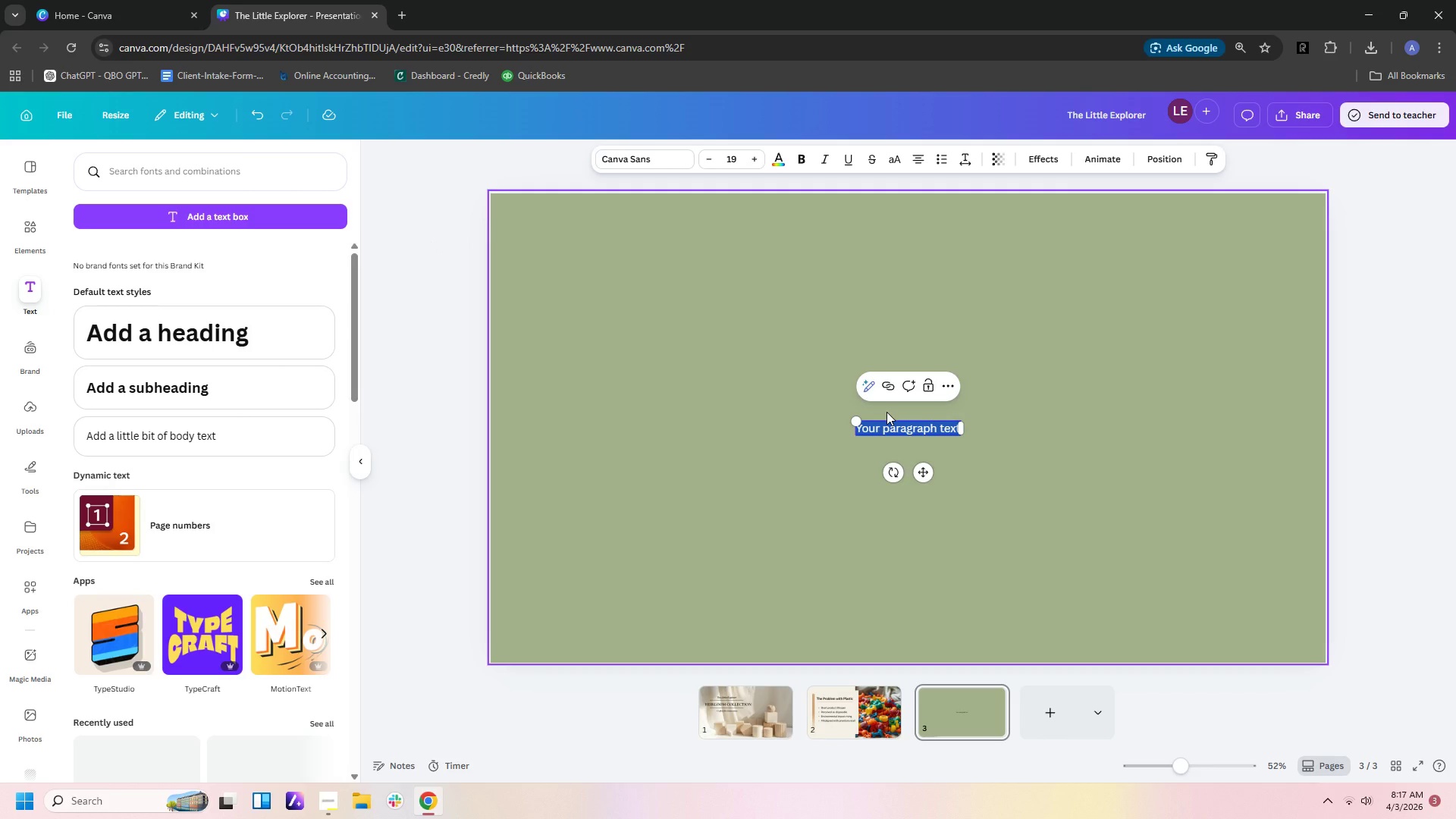 
type(A RETURN TO TIMELESS PLAY)
 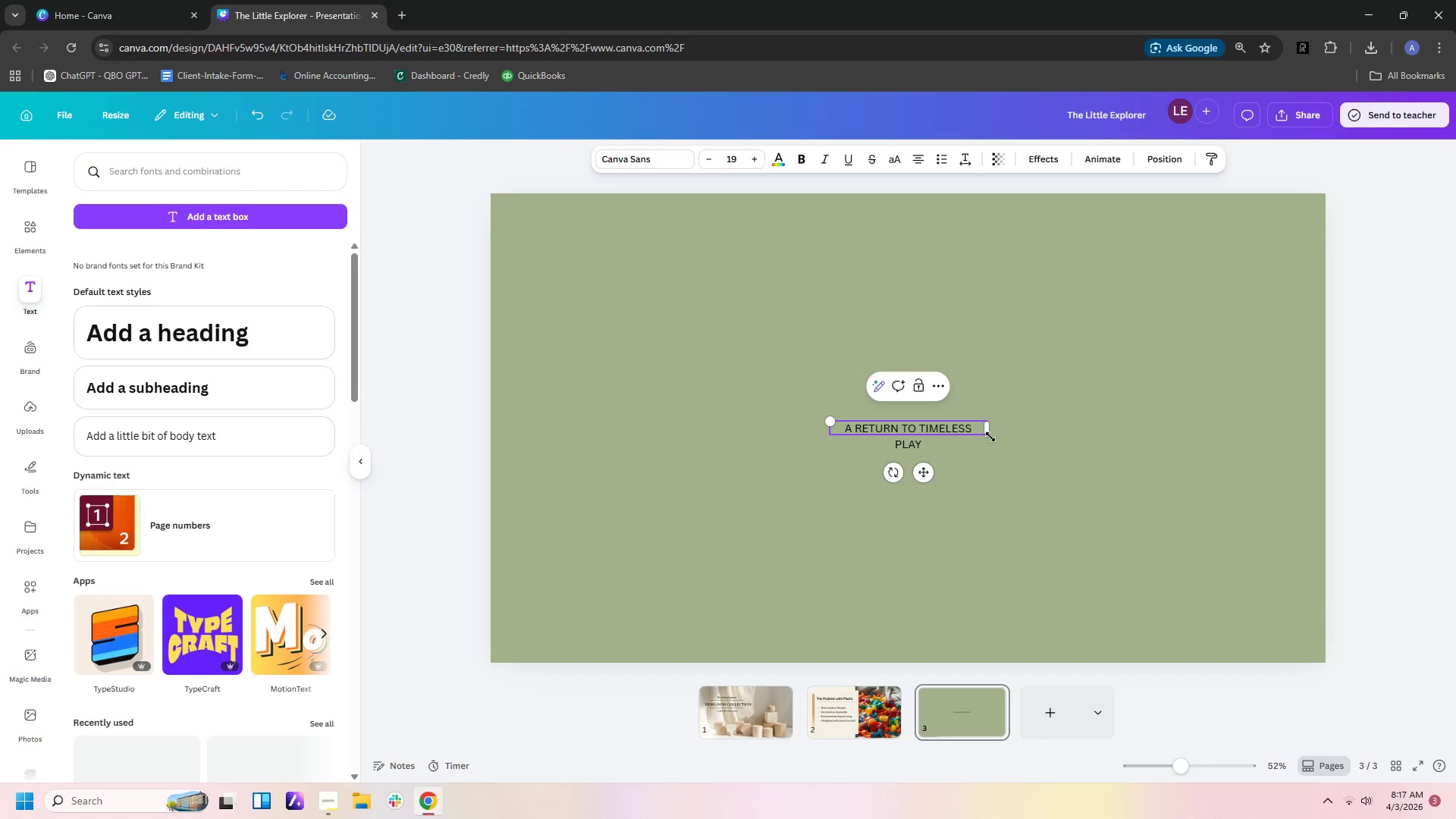 
left_click_drag(start_coordinate=[988, 428], to_coordinate=[1018, 423])
 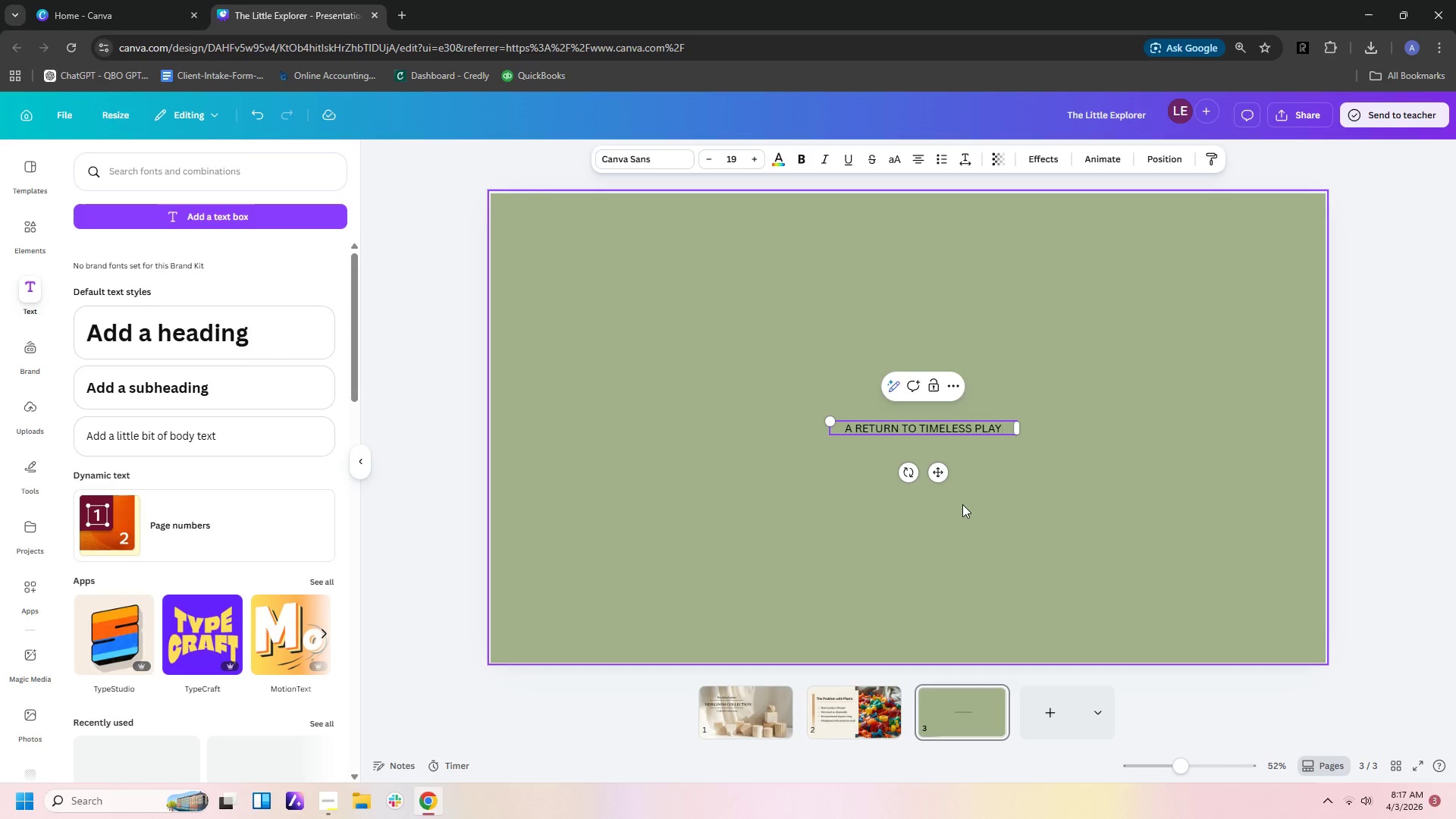 
left_click([962, 504])
 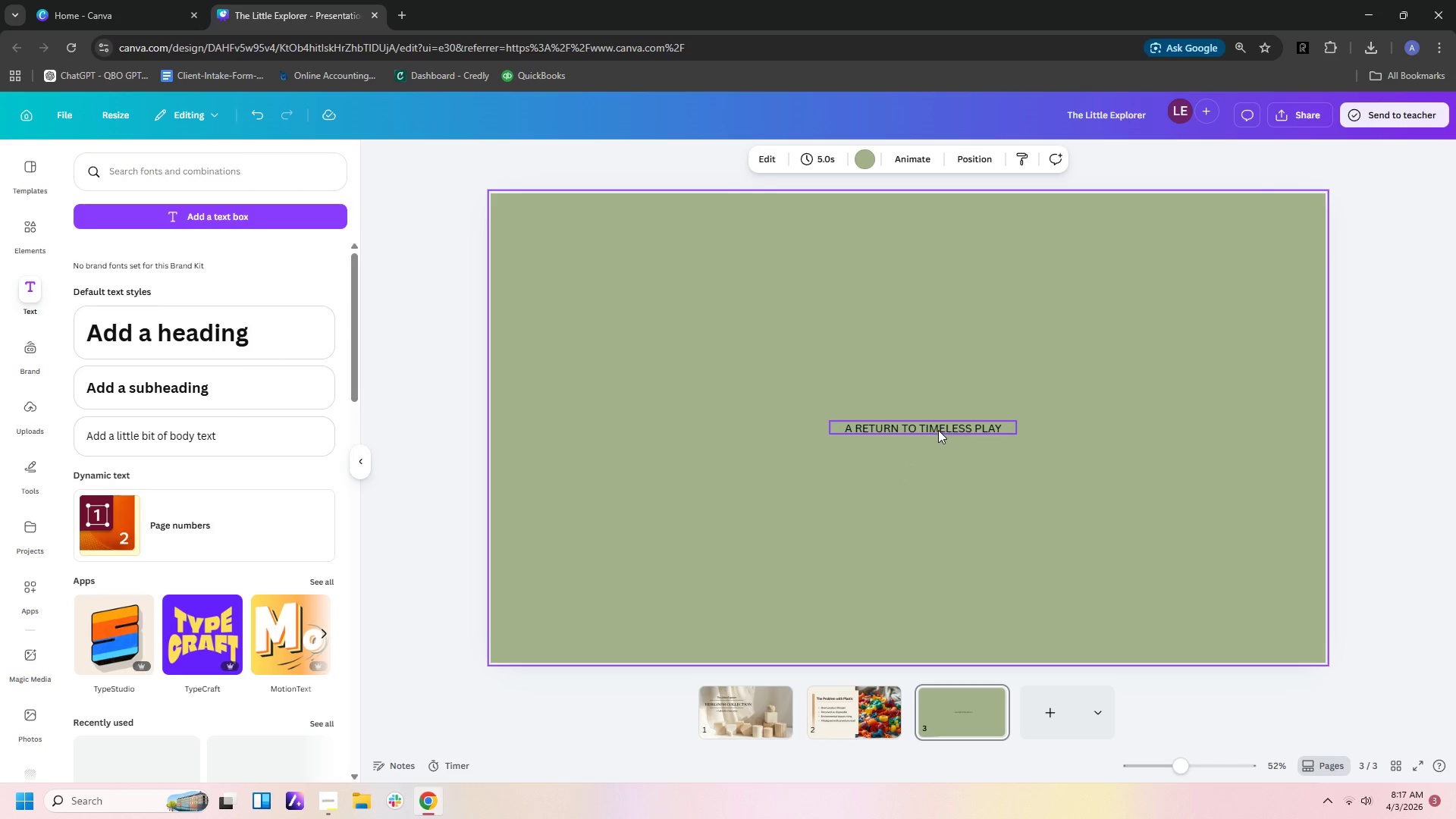 
left_click_drag(start_coordinate=[938, 428], to_coordinate=[918, 354])
 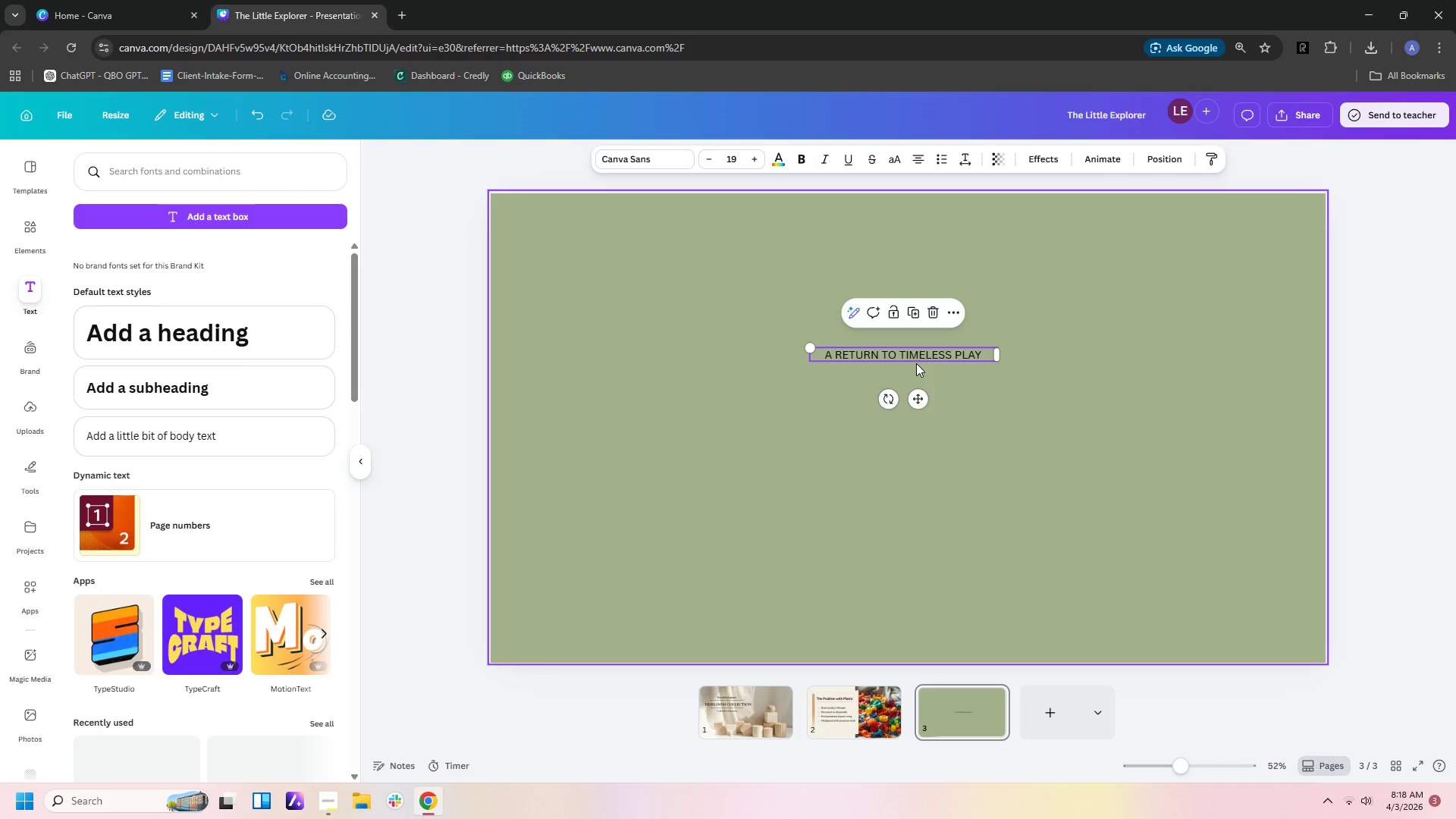 
left_click([916, 363])
 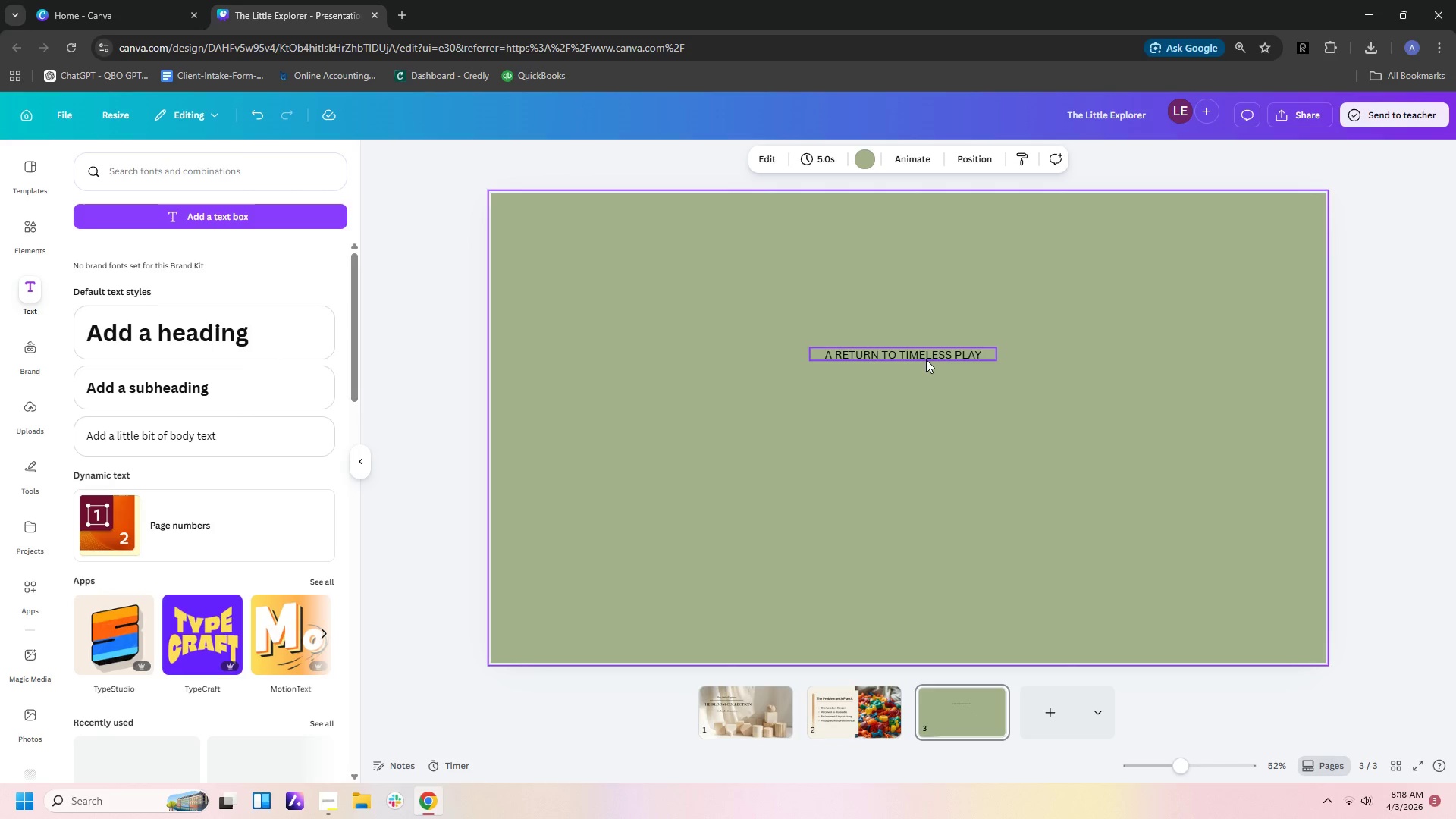 
left_click_drag(start_coordinate=[926, 359], to_coordinate=[937, 301])
 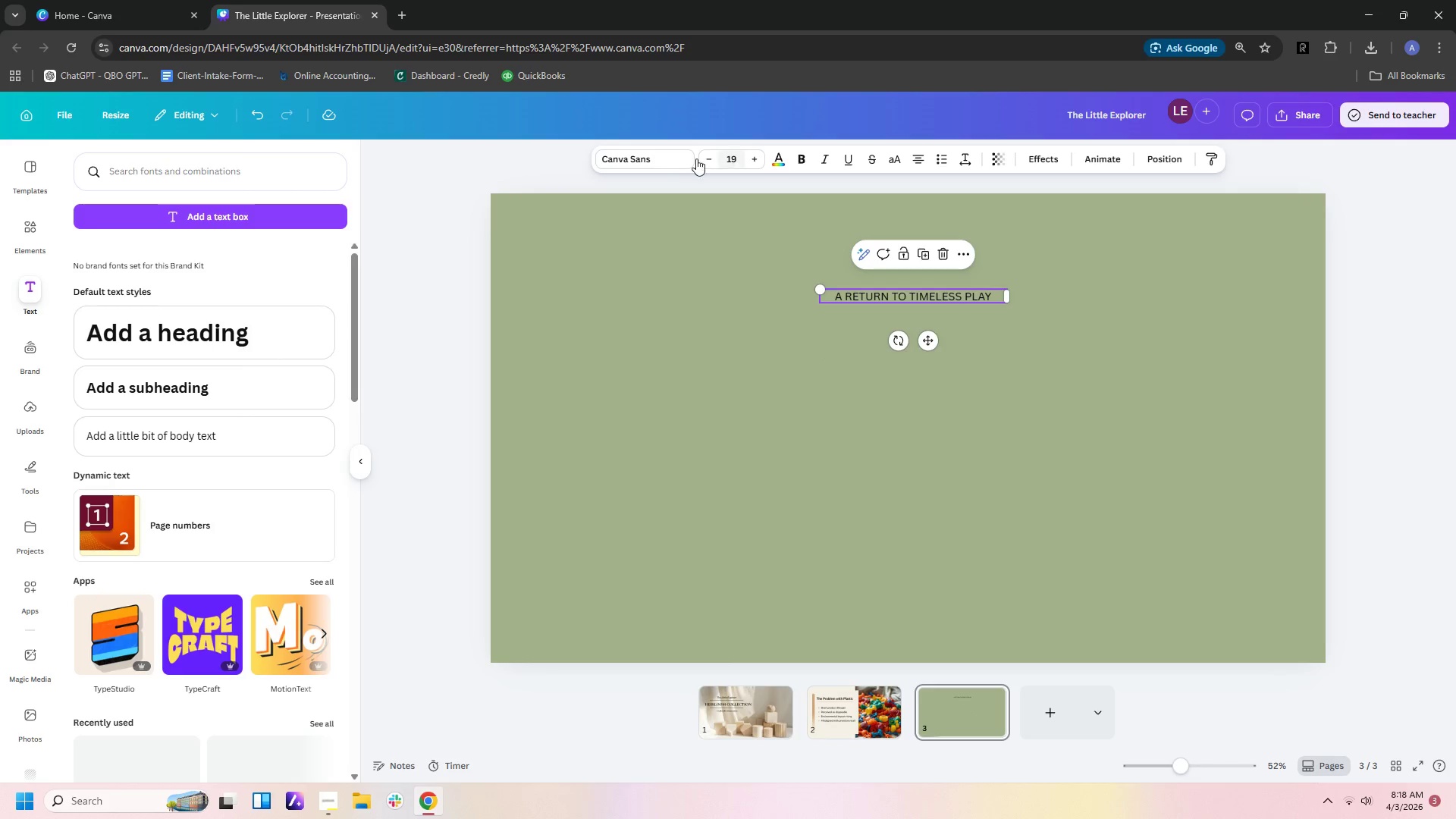 
left_click([680, 155])
 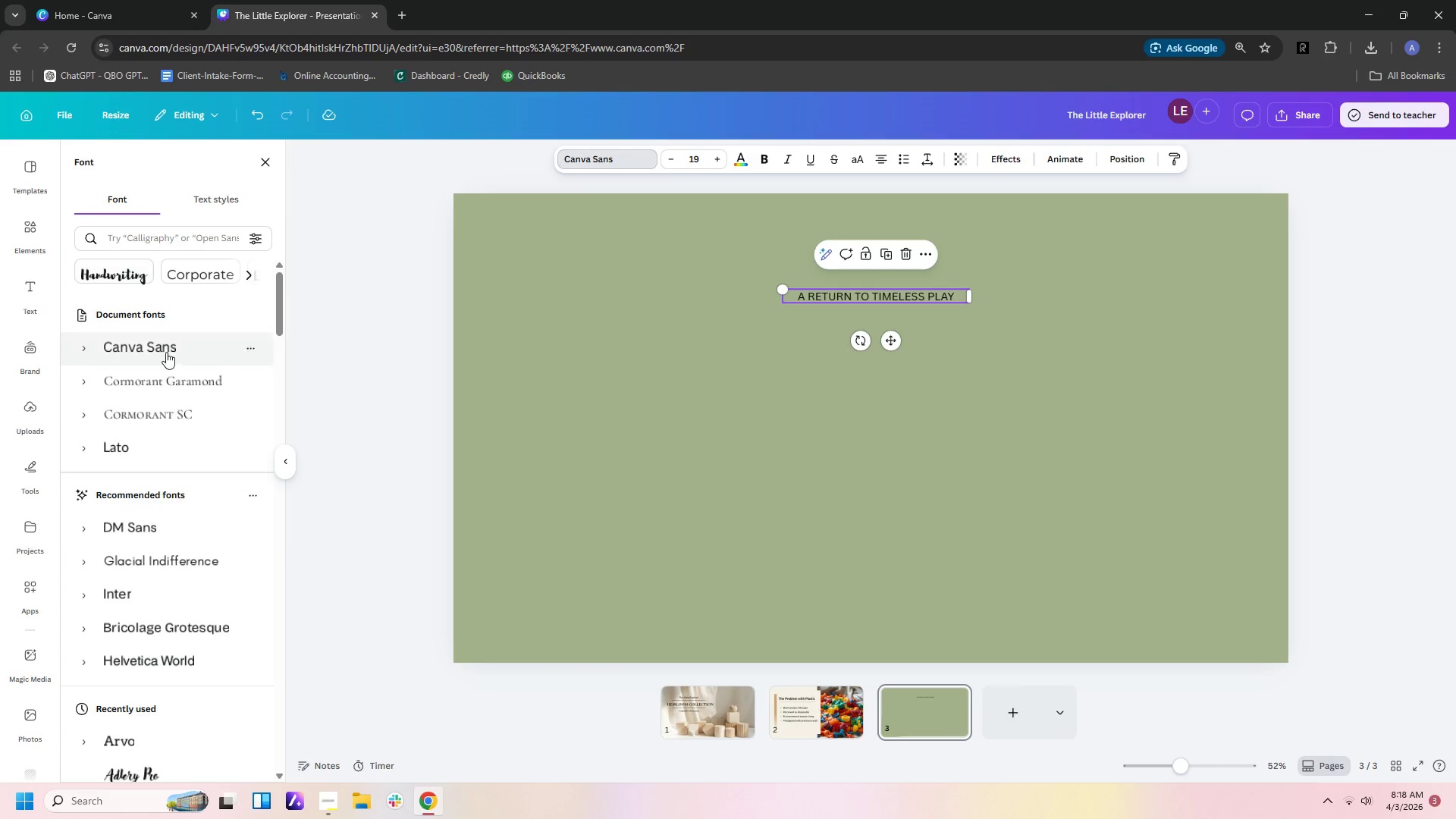 
left_click([162, 443])
 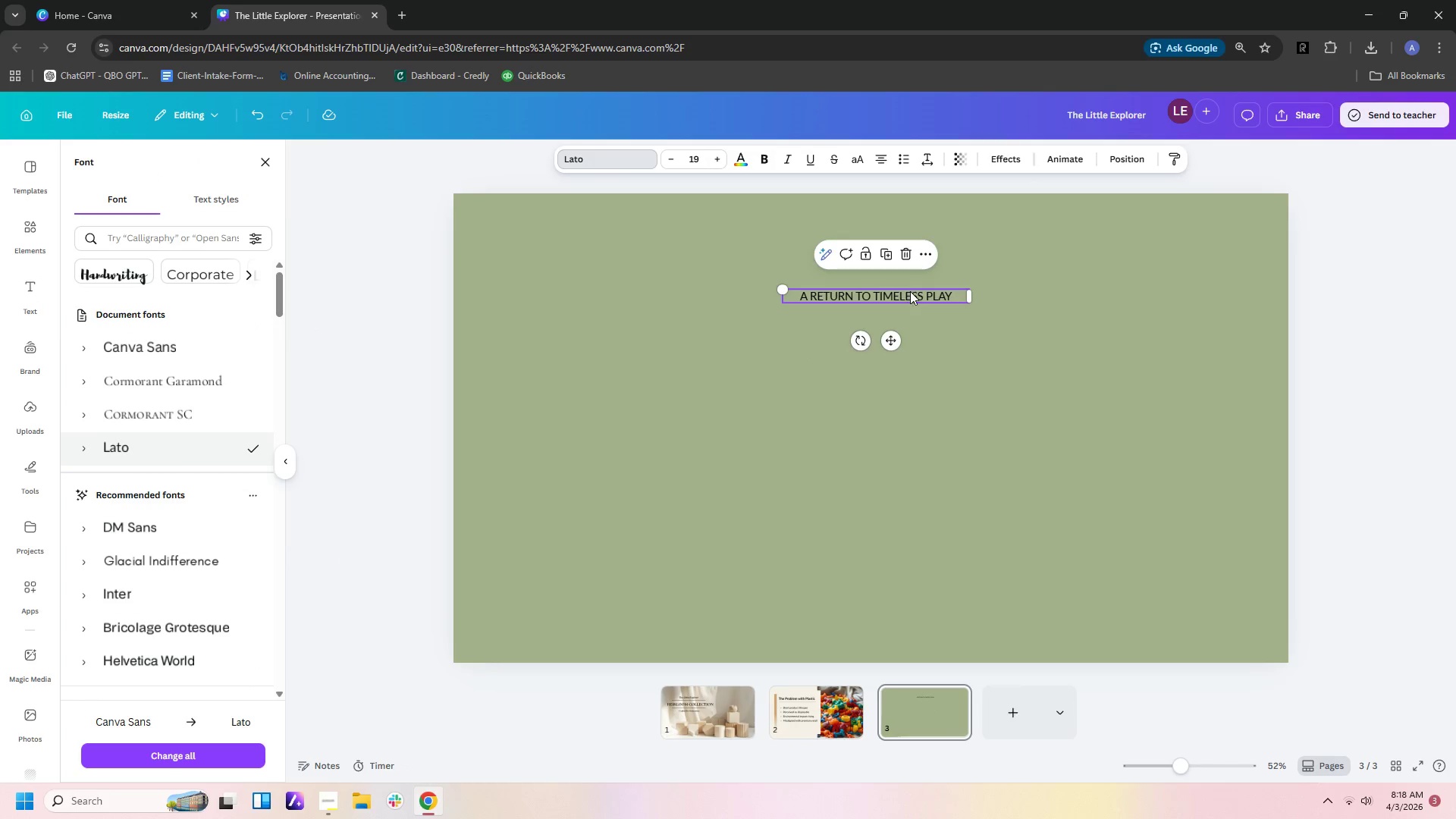 
left_click([915, 297])
 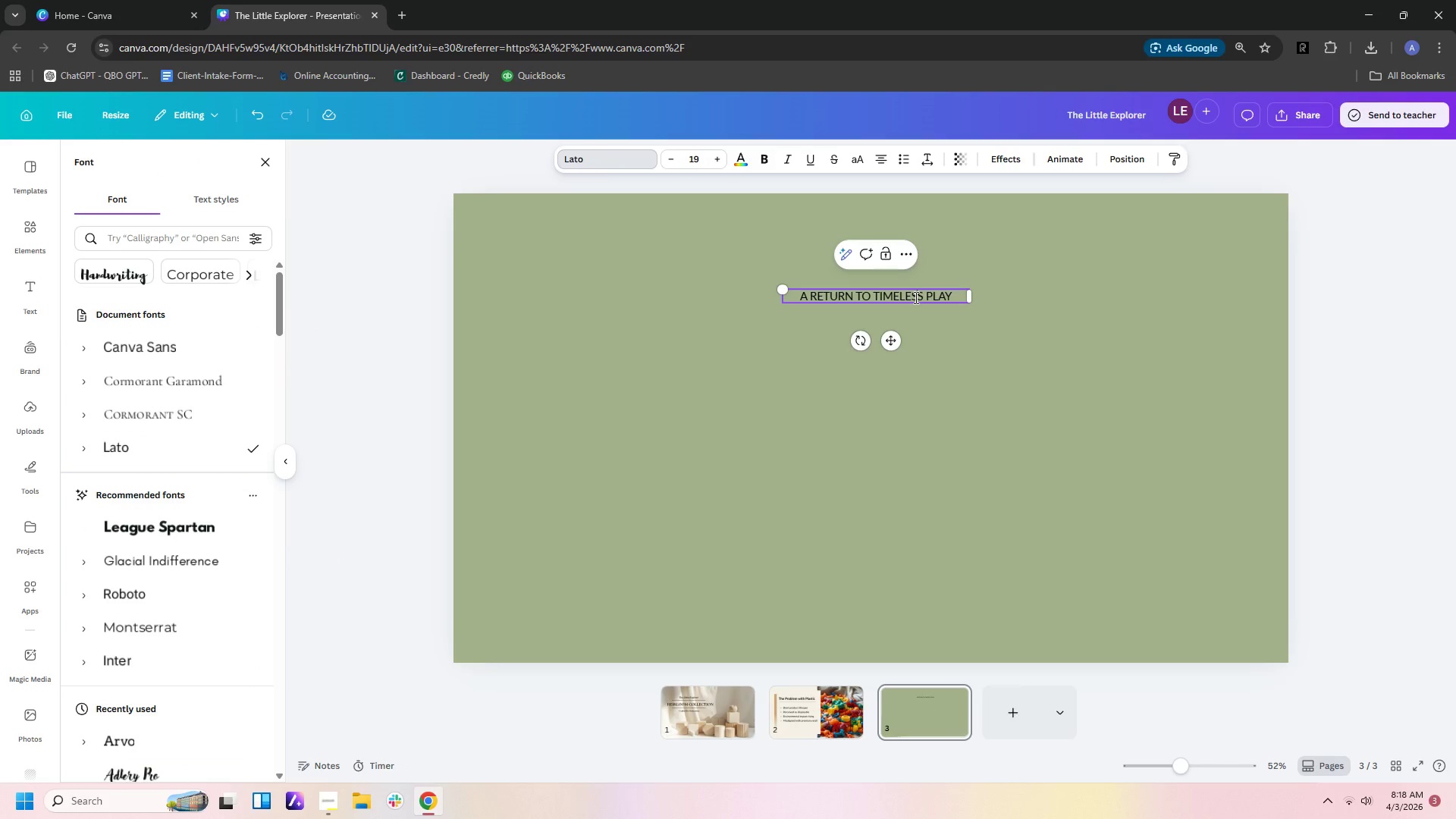 
key(Control+C)
 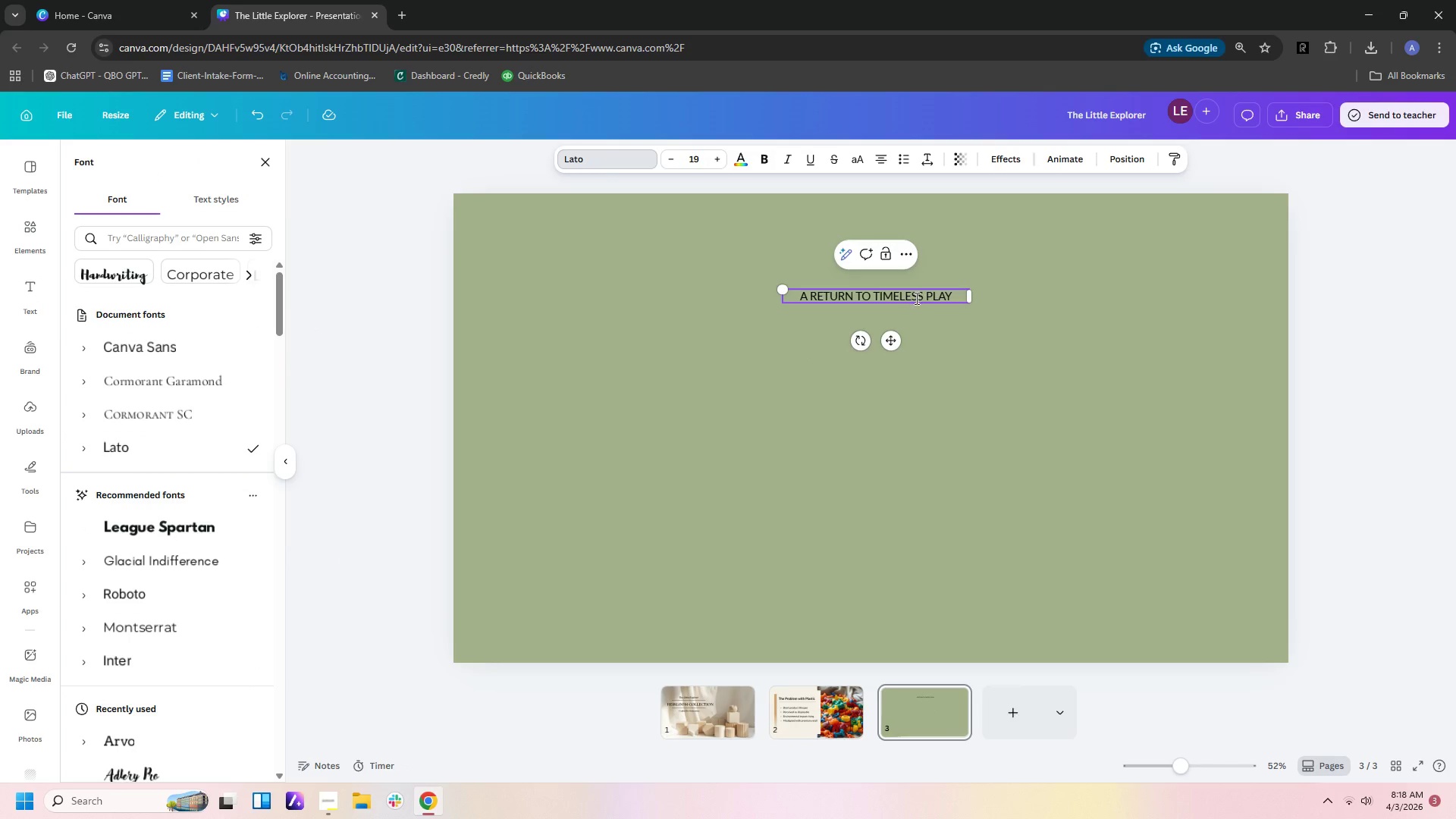 
key(Control+V)
 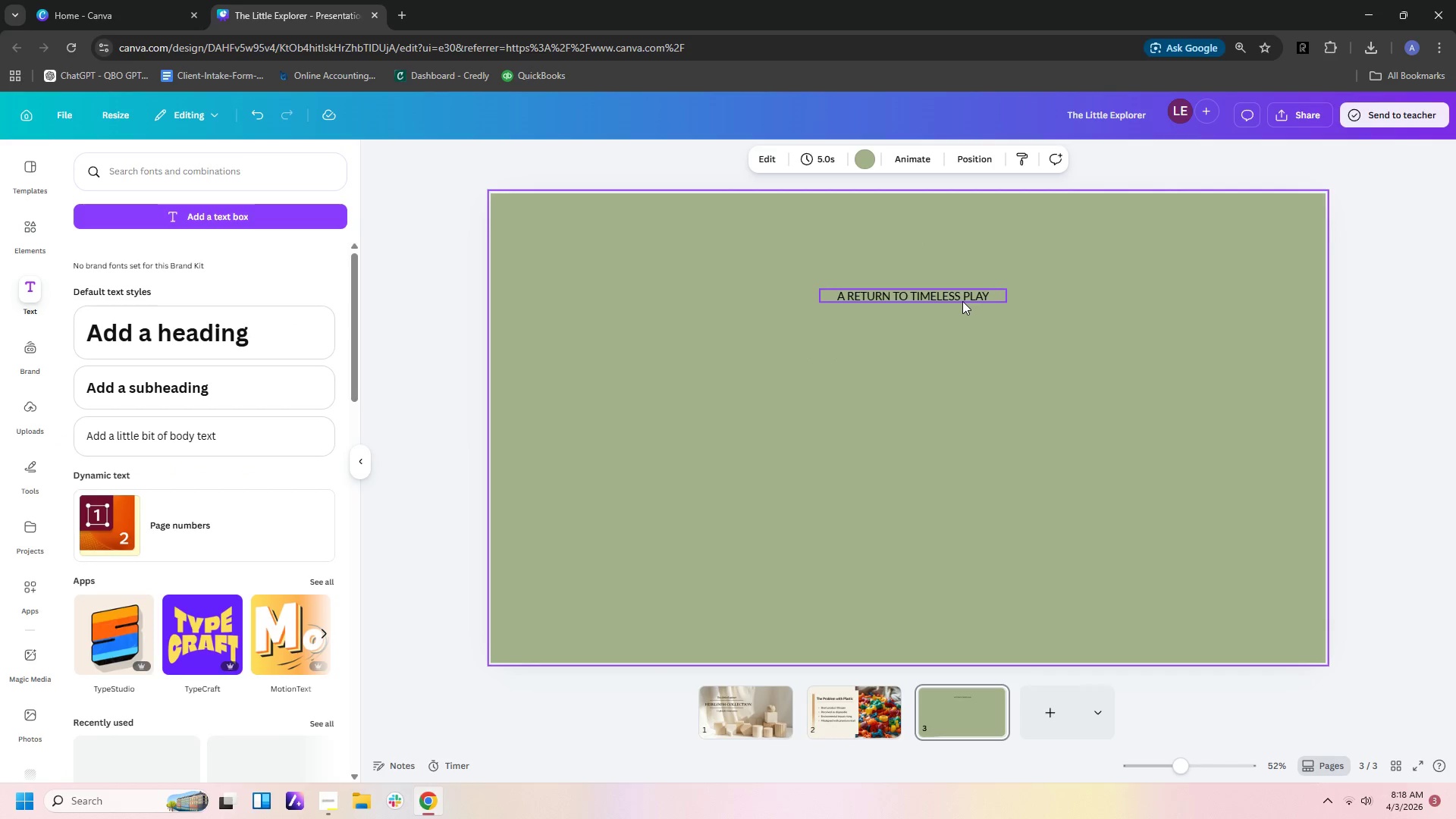 
left_click([960, 300])
 